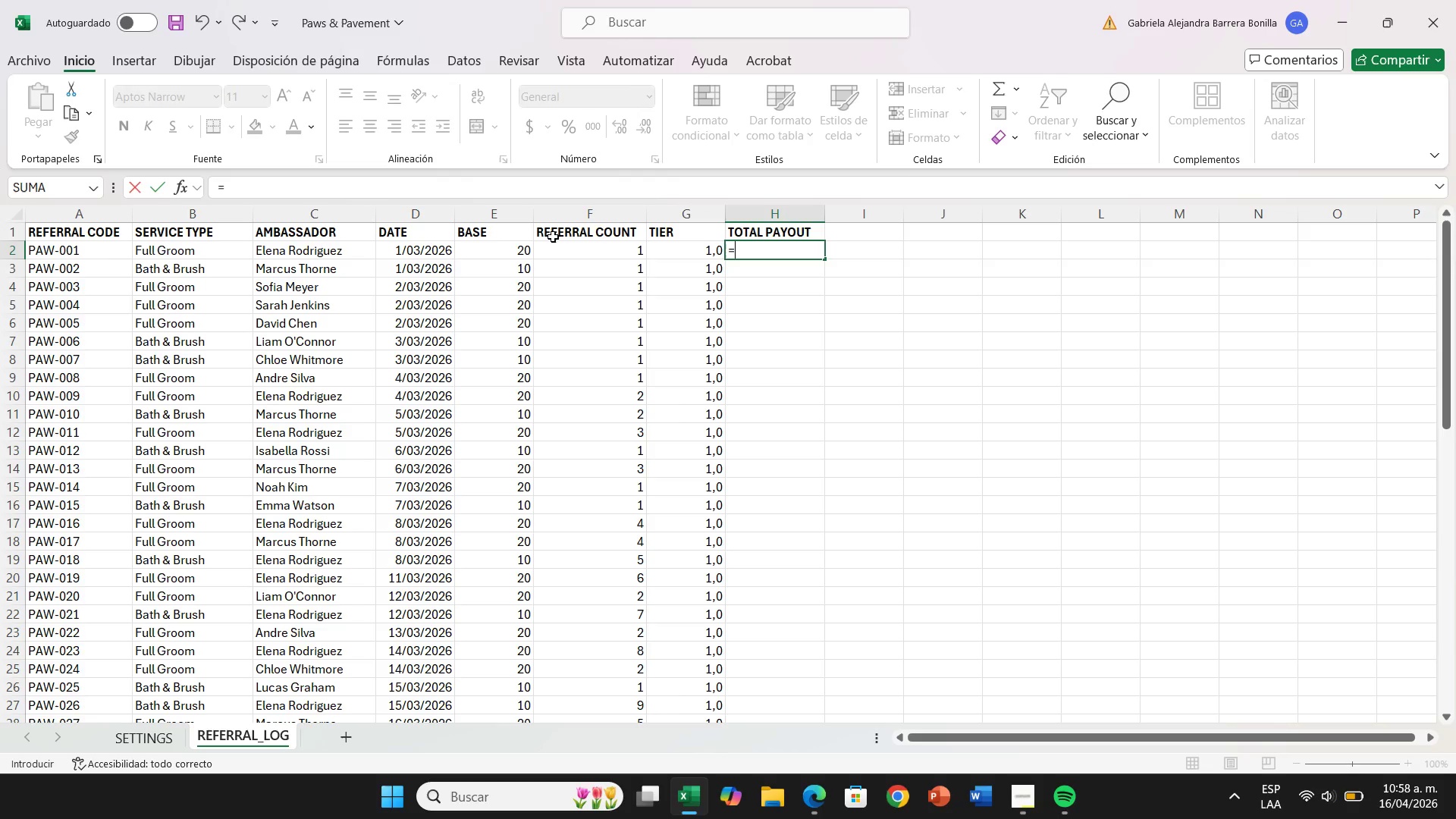 
left_click([479, 250])
 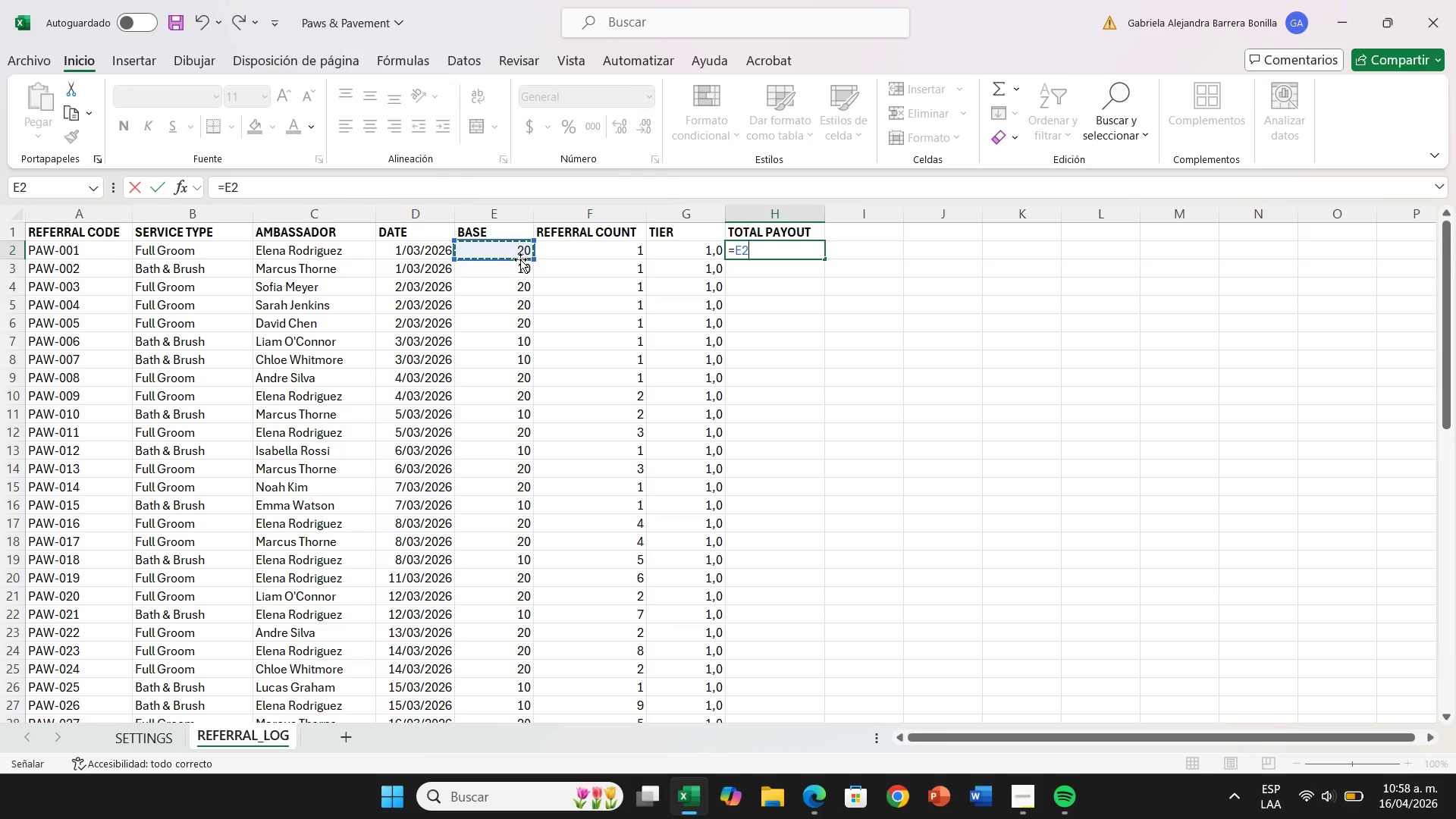 
key(Shift+Equal)
 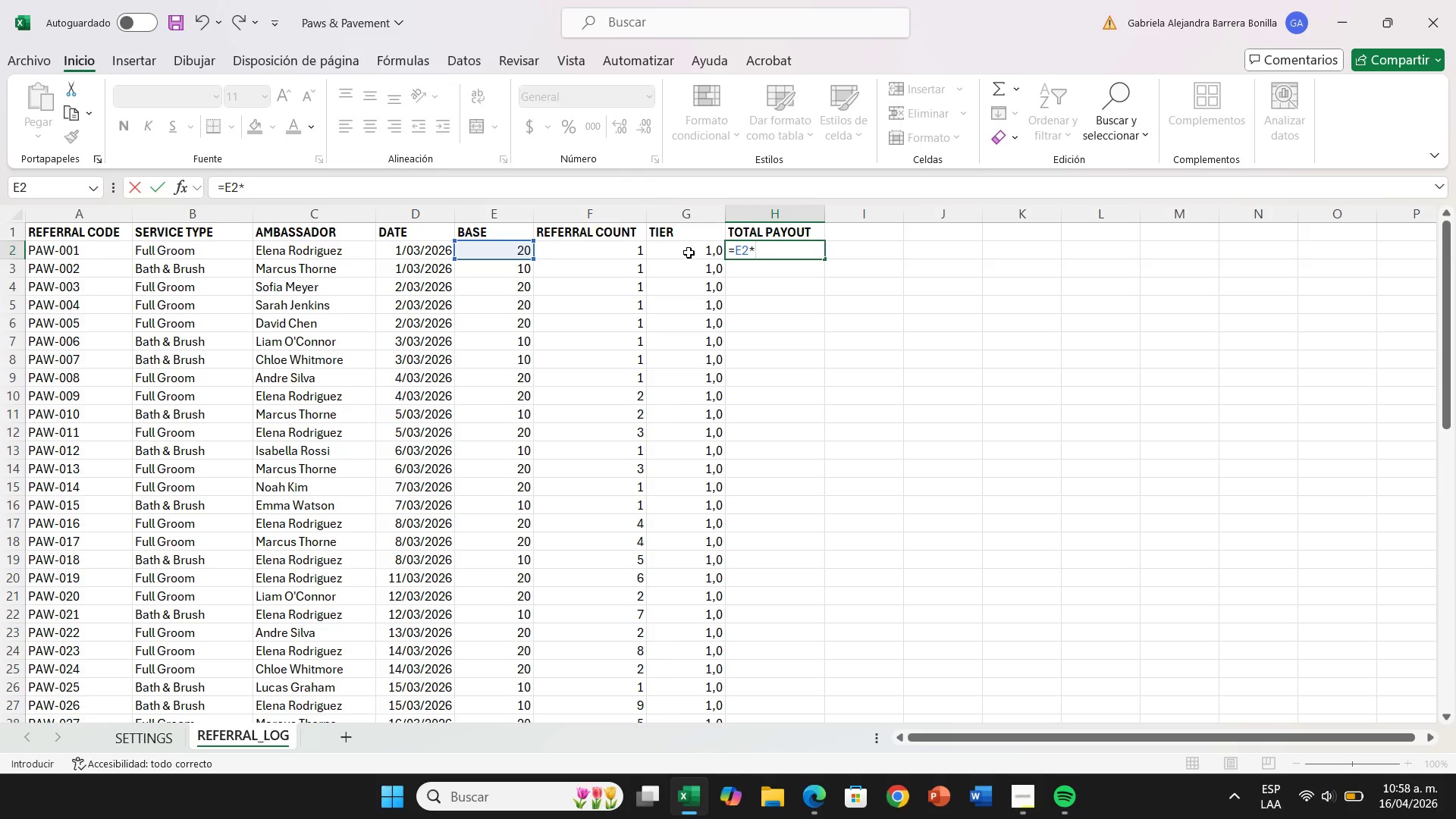 
left_click([689, 253])
 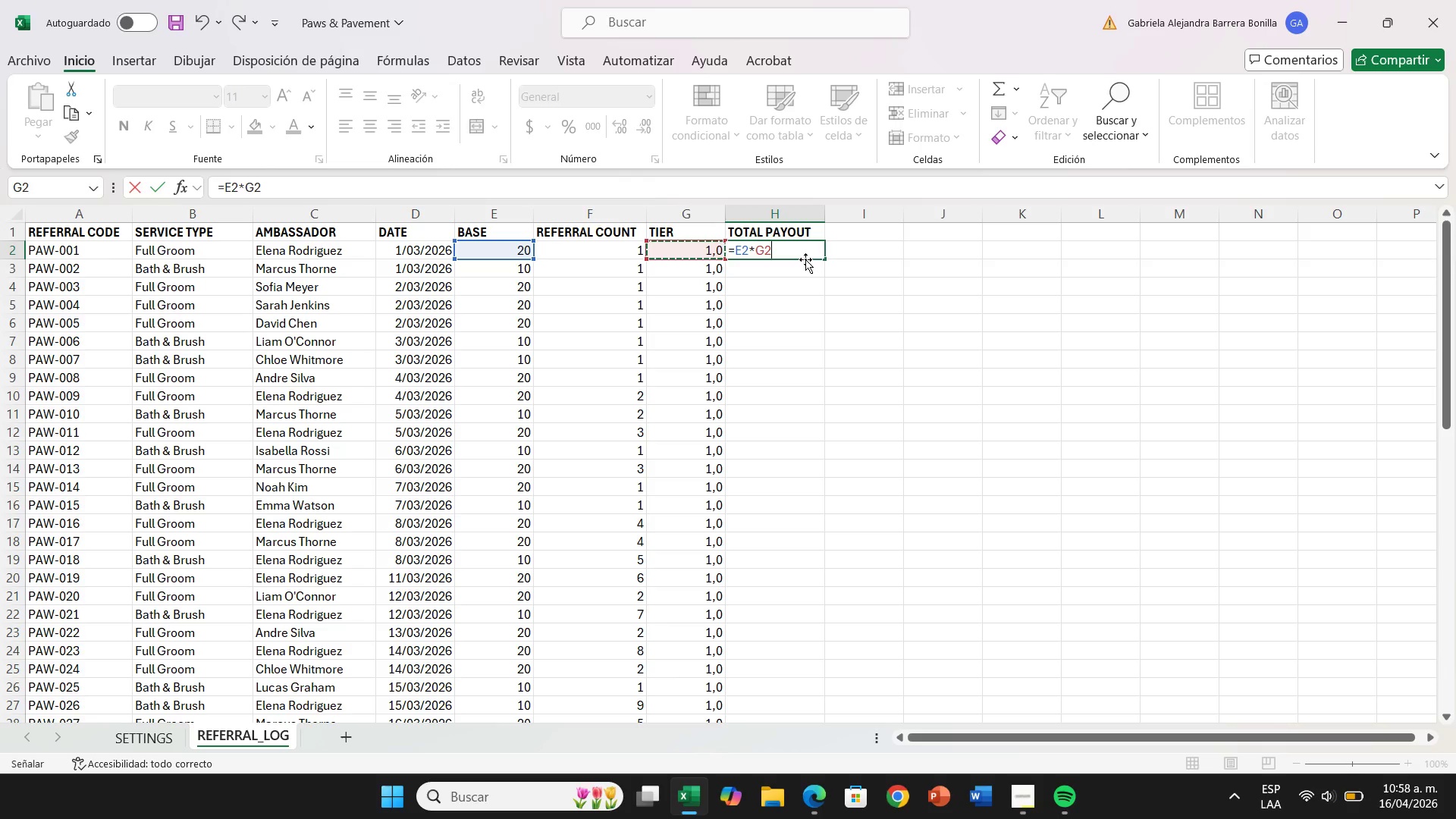 
key(Enter)
 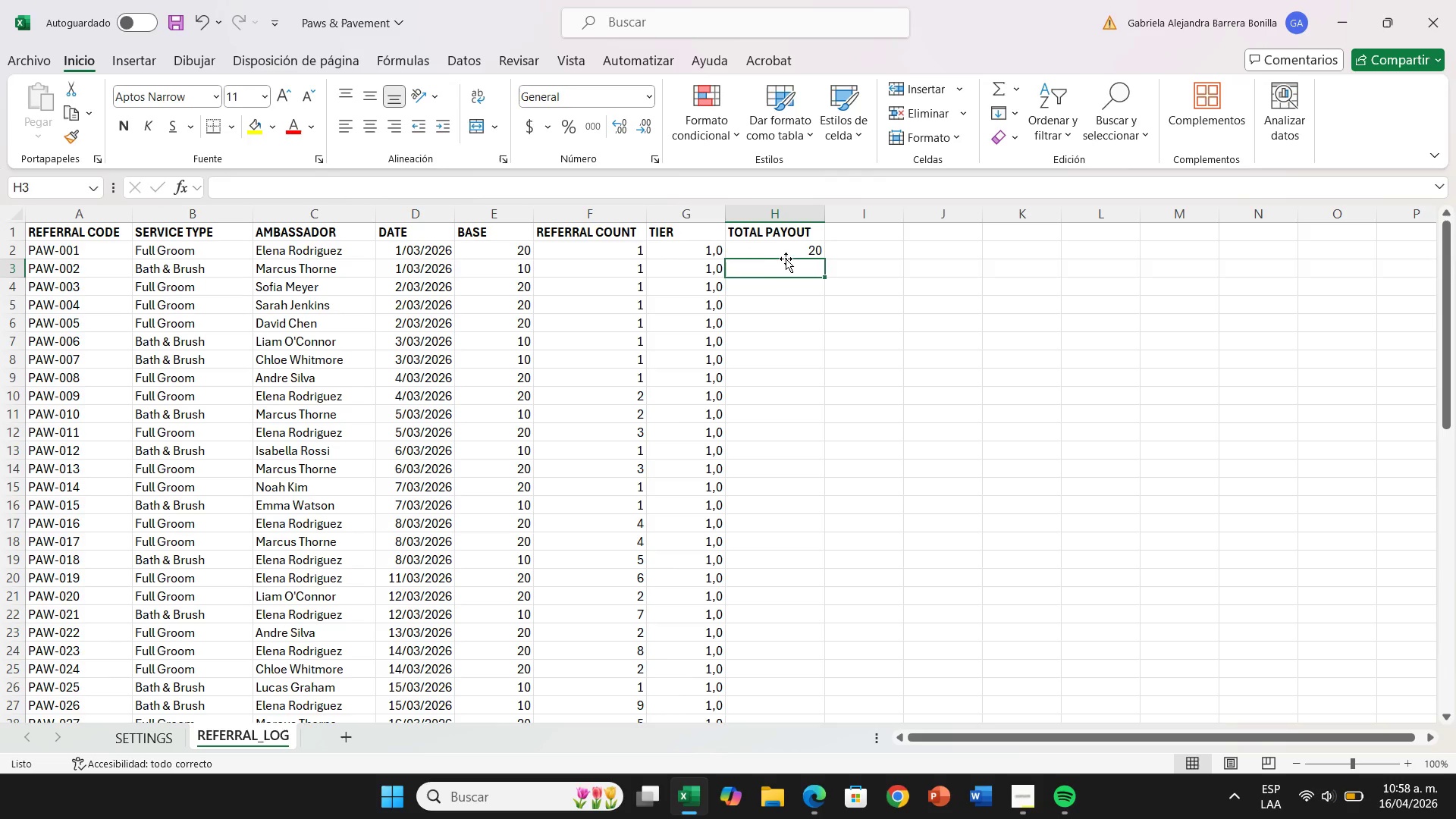 
left_click([789, 253])
 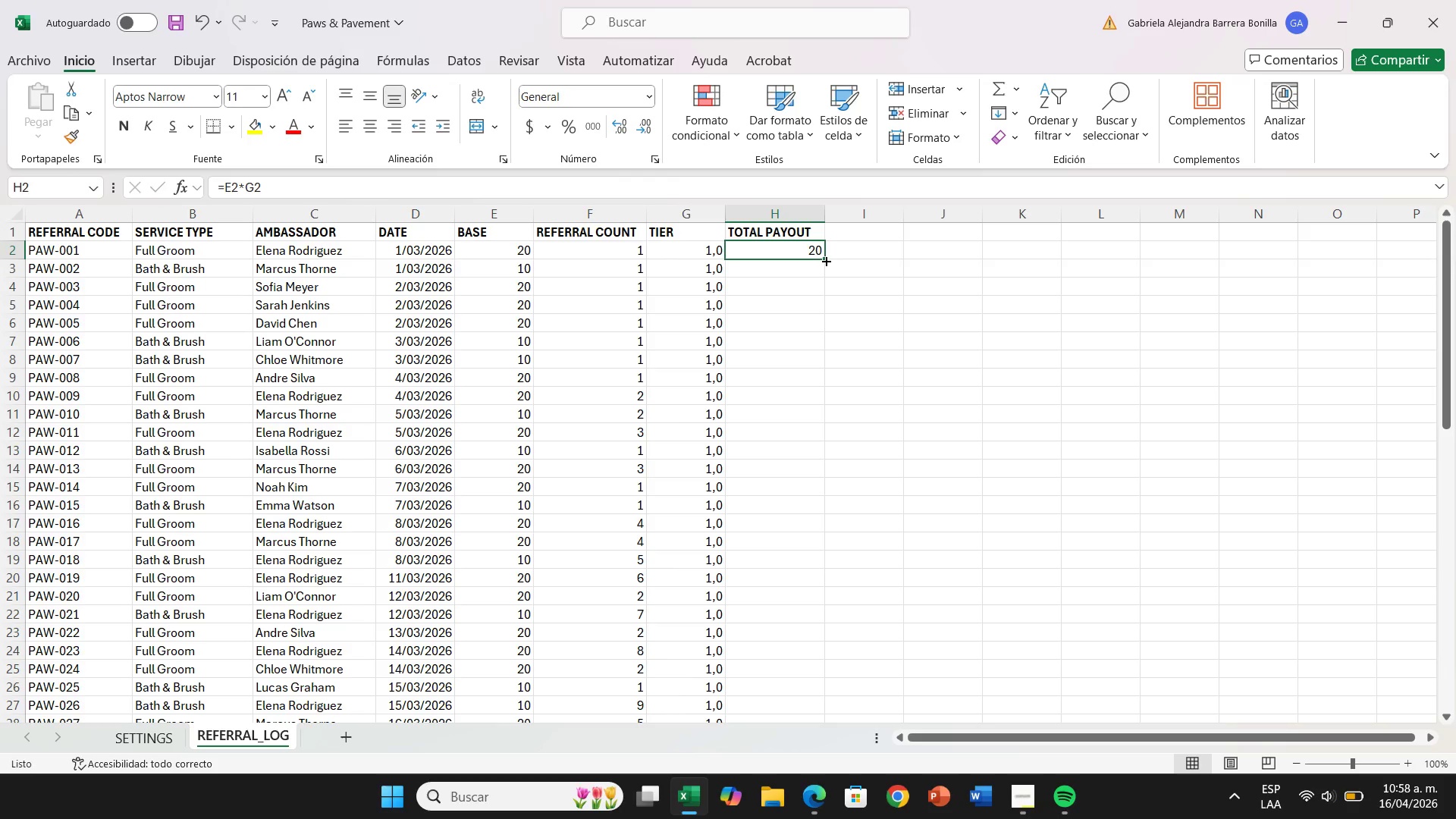 
left_click_drag(start_coordinate=[825, 260], to_coordinate=[841, 694])
 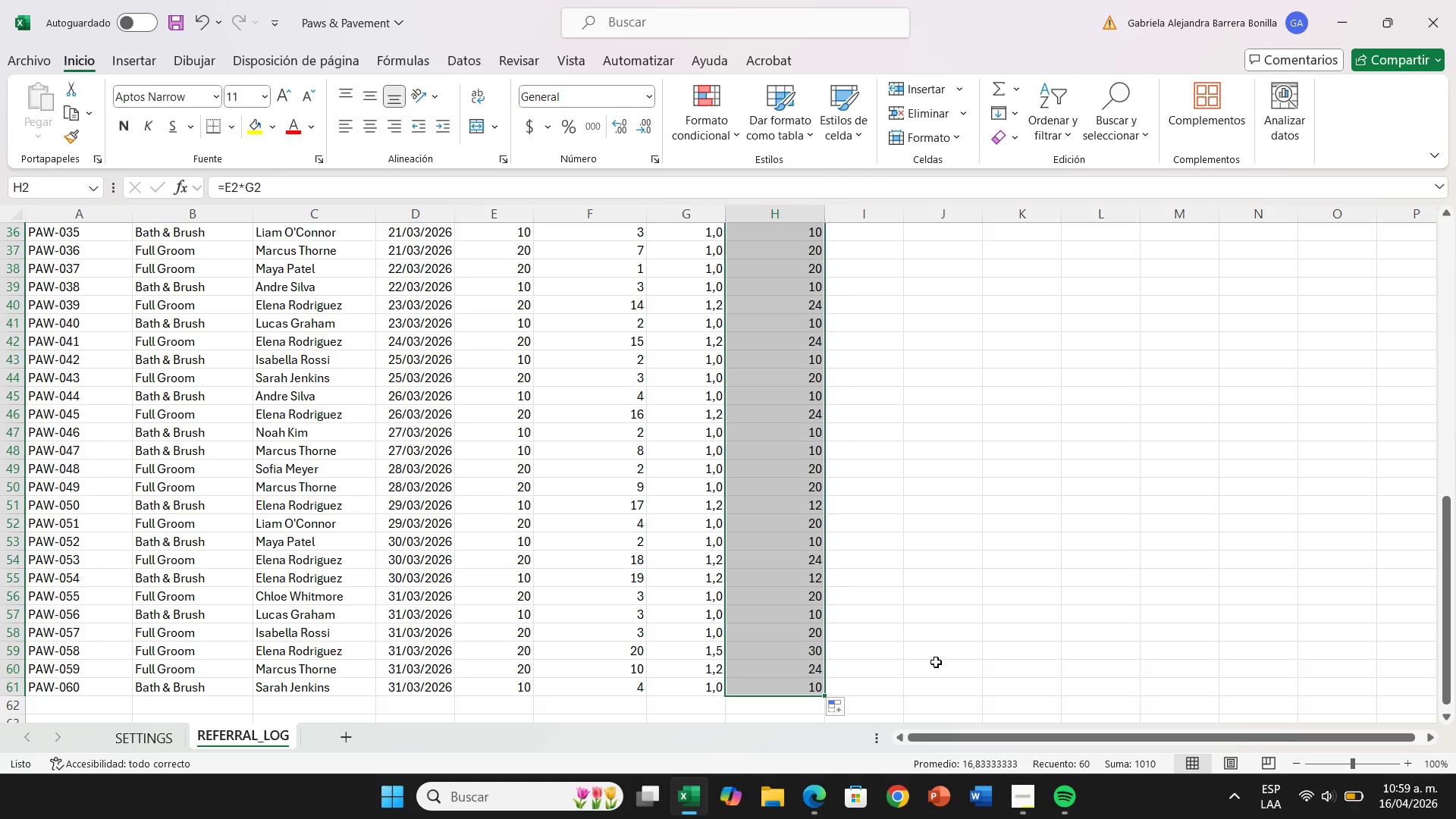 
wait(19.53)
 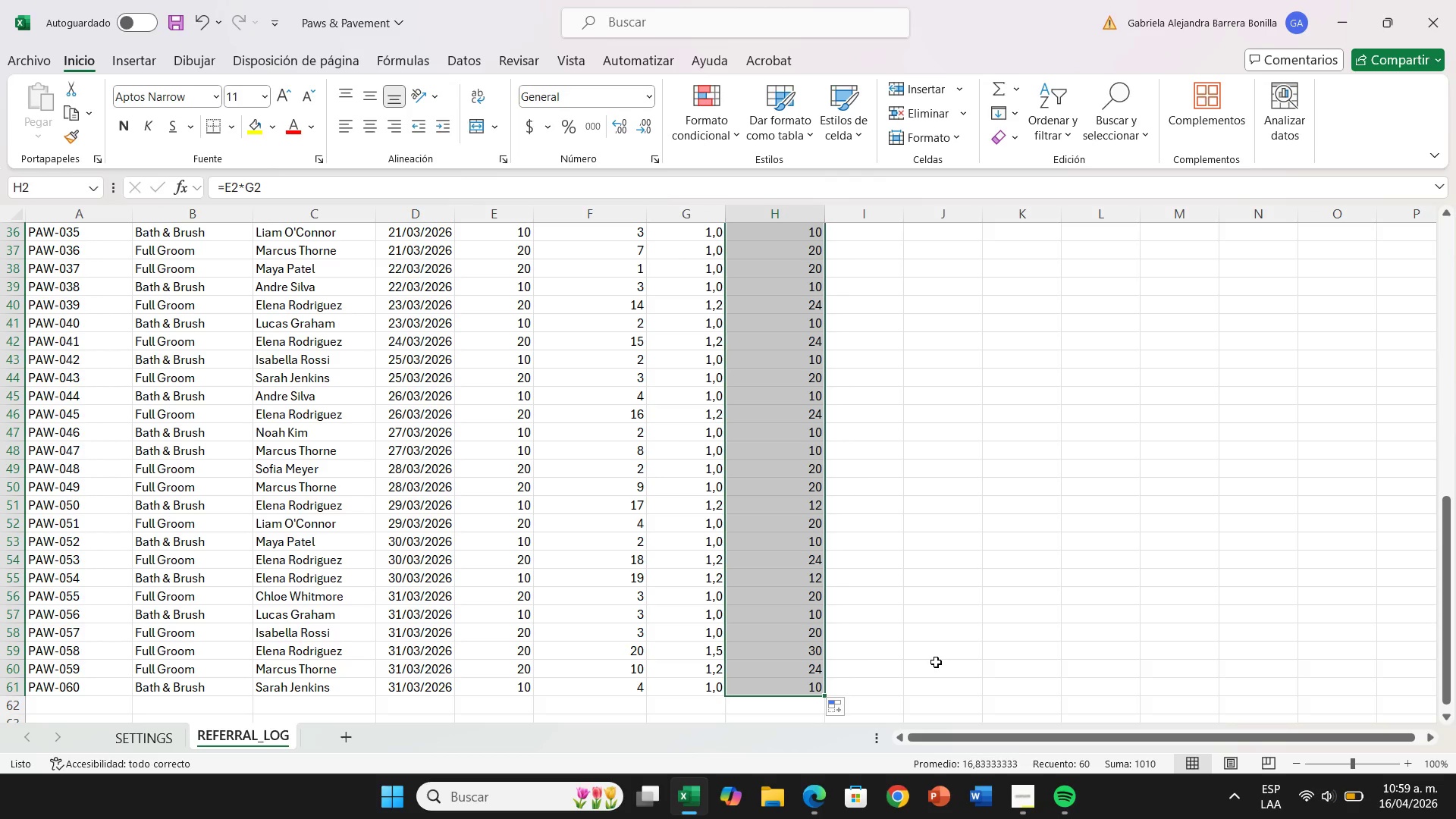 
left_click([521, 127])
 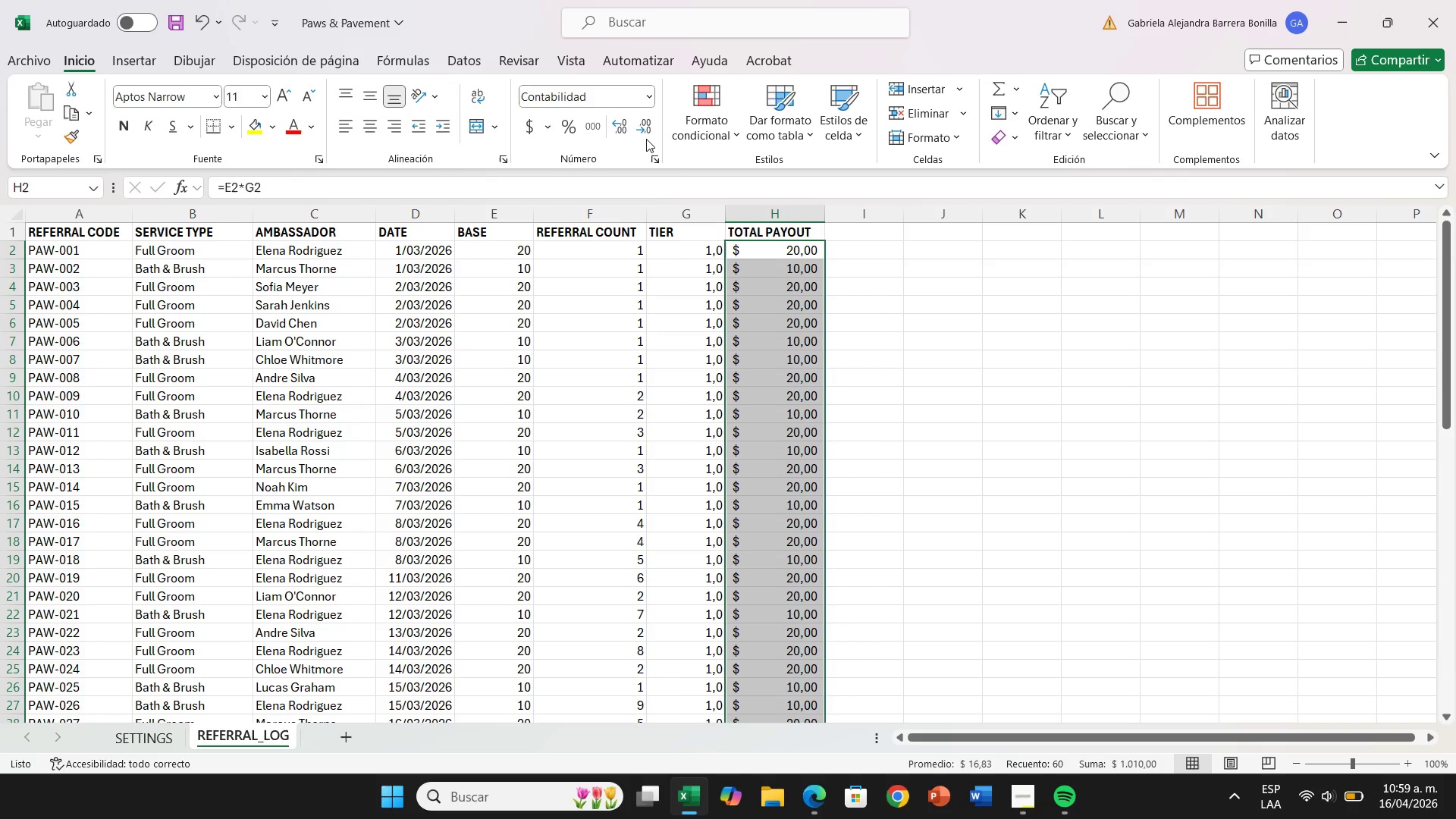 
left_click([646, 138])
 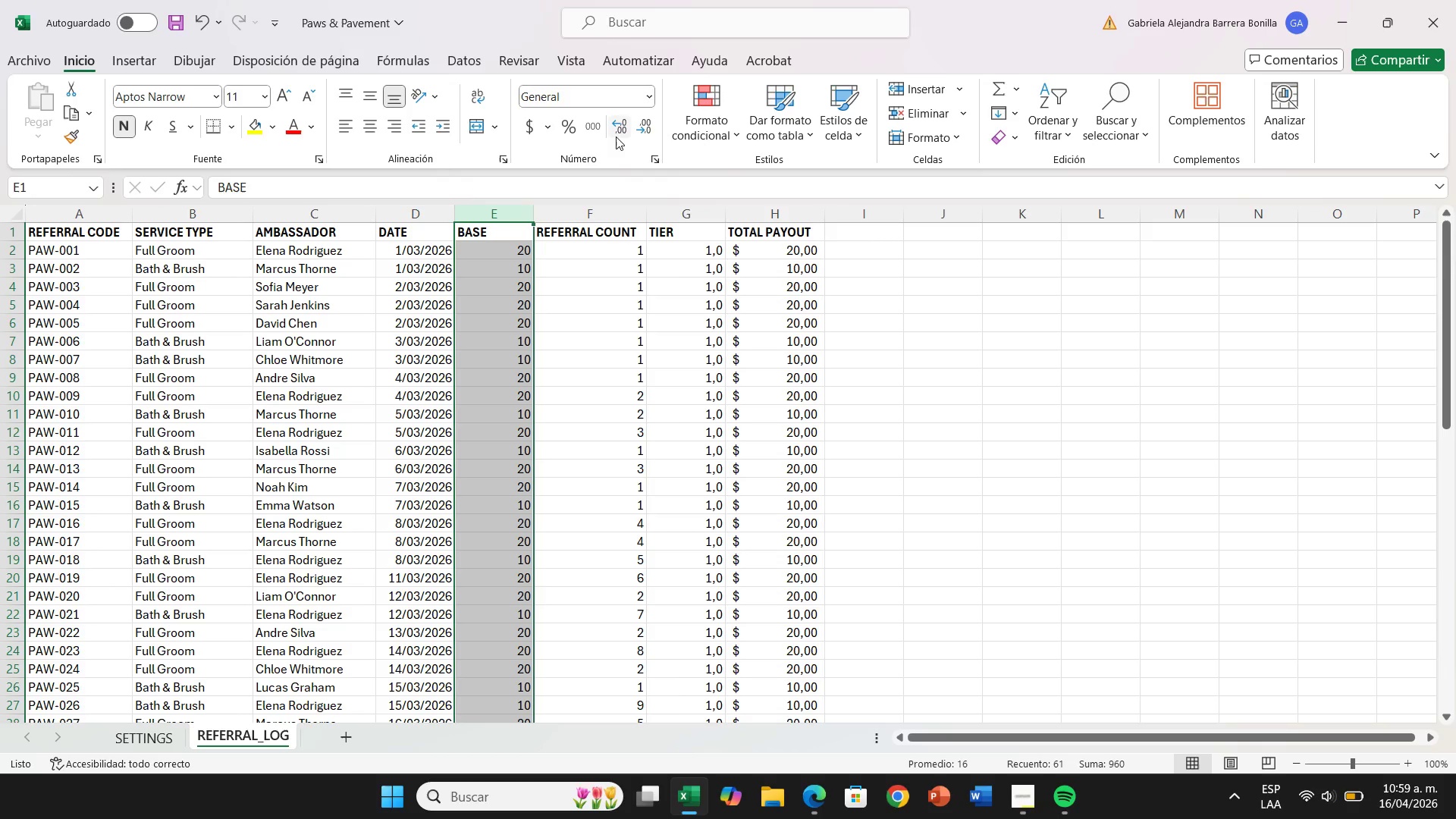 
left_click([521, 130])
 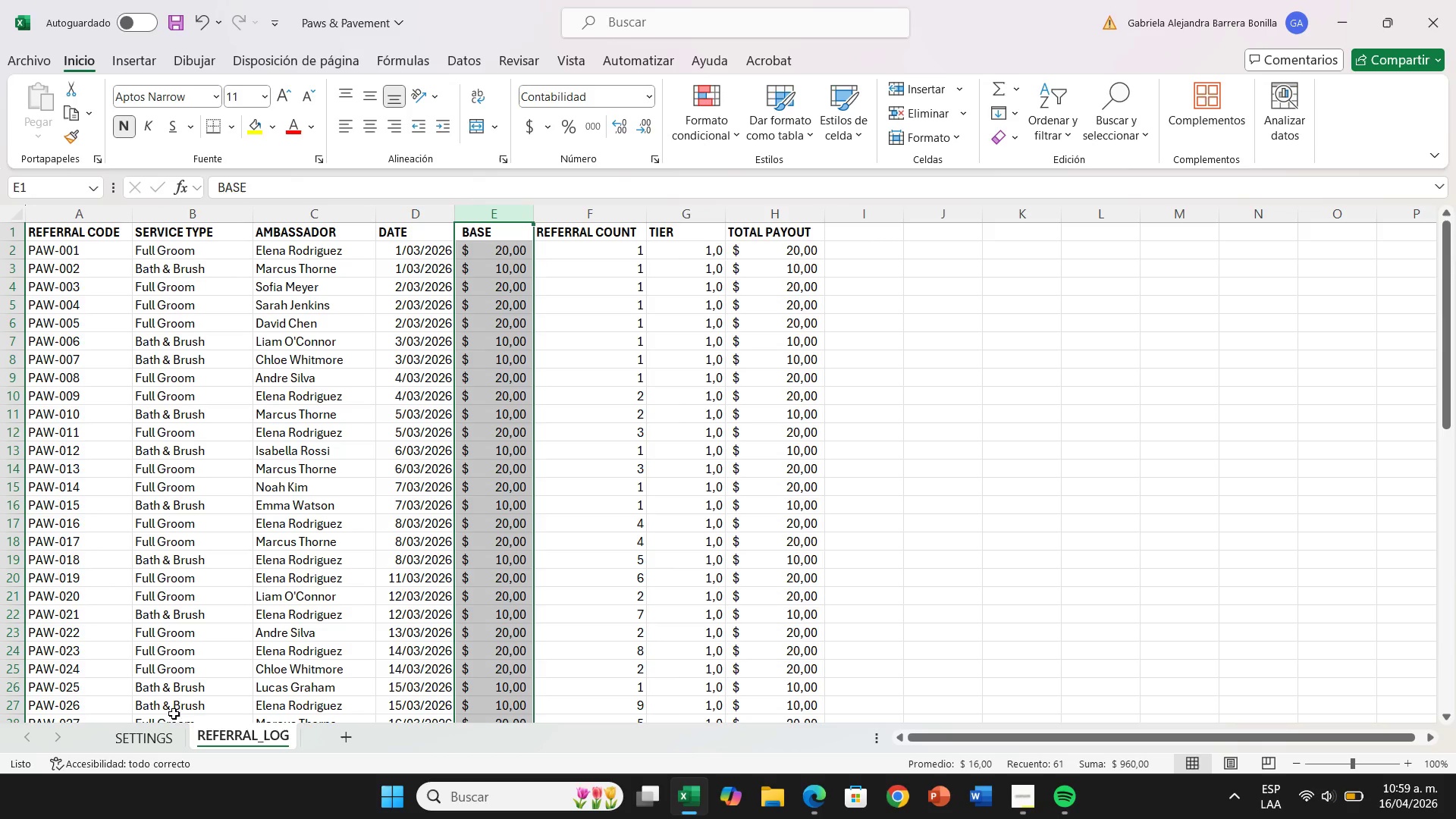 
left_click([174, 748])
 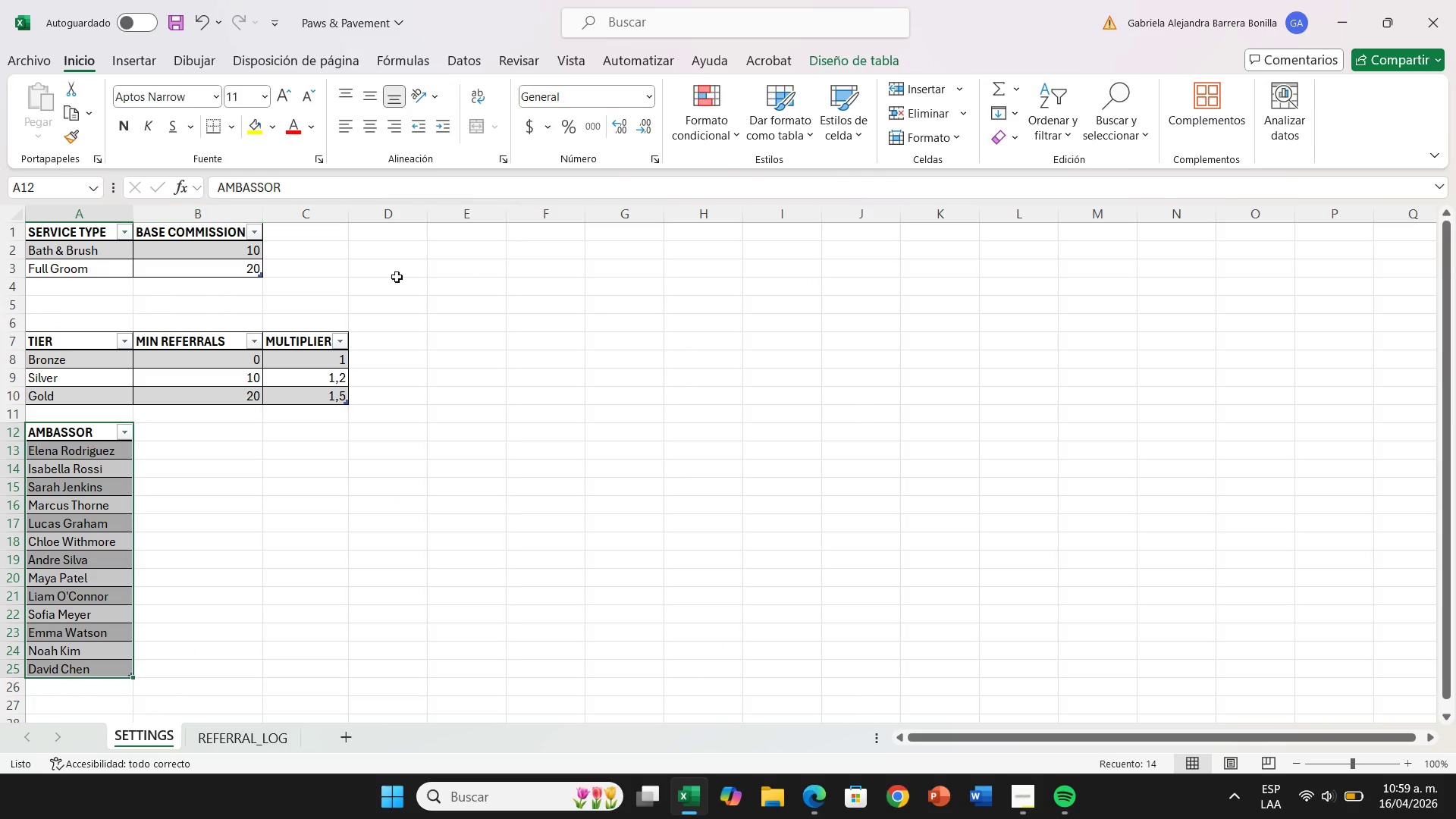 
left_click([237, 211])
 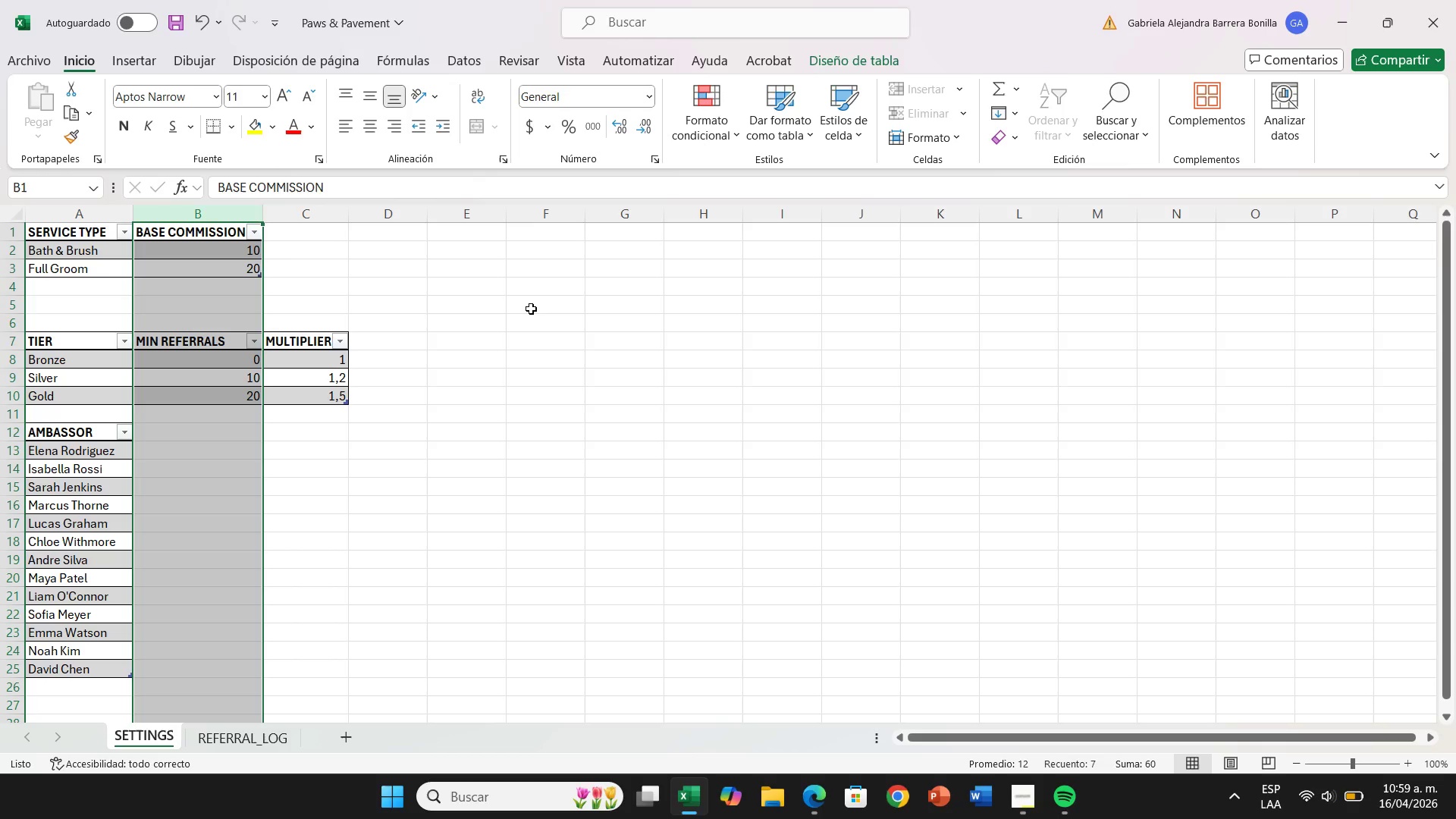 
wait(5.14)
 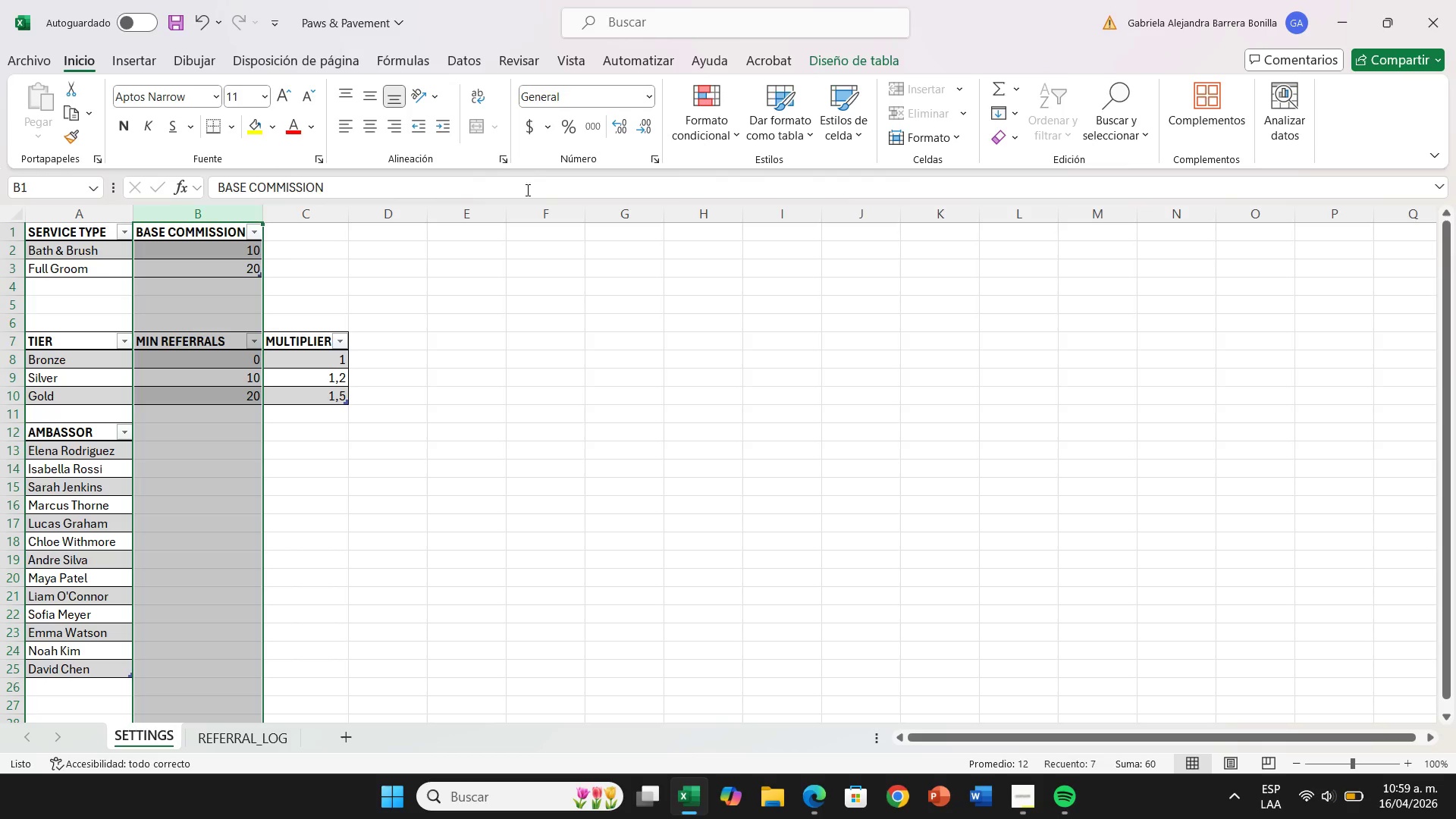 
left_click([535, 321])
 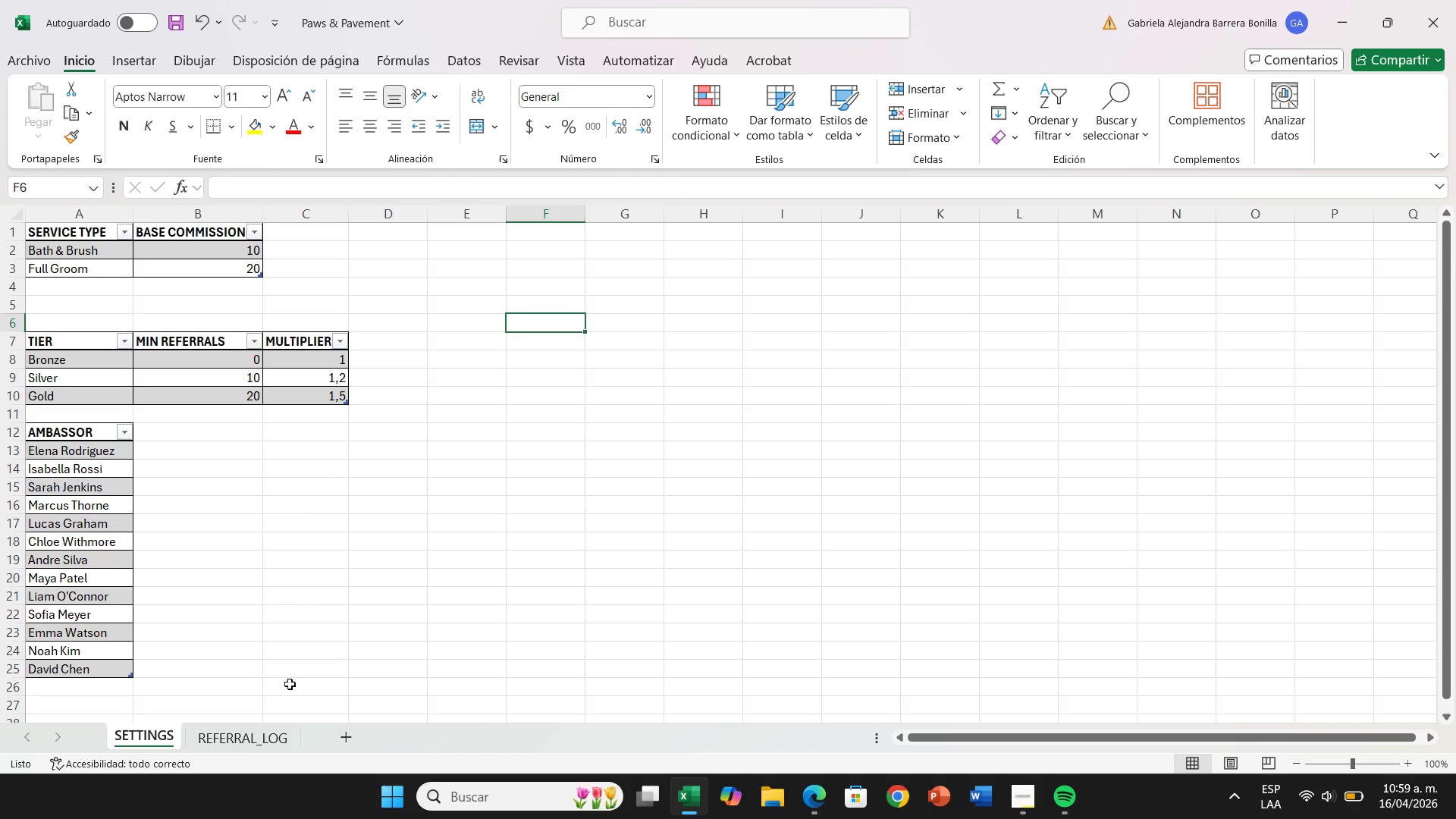 
left_click([246, 740])
 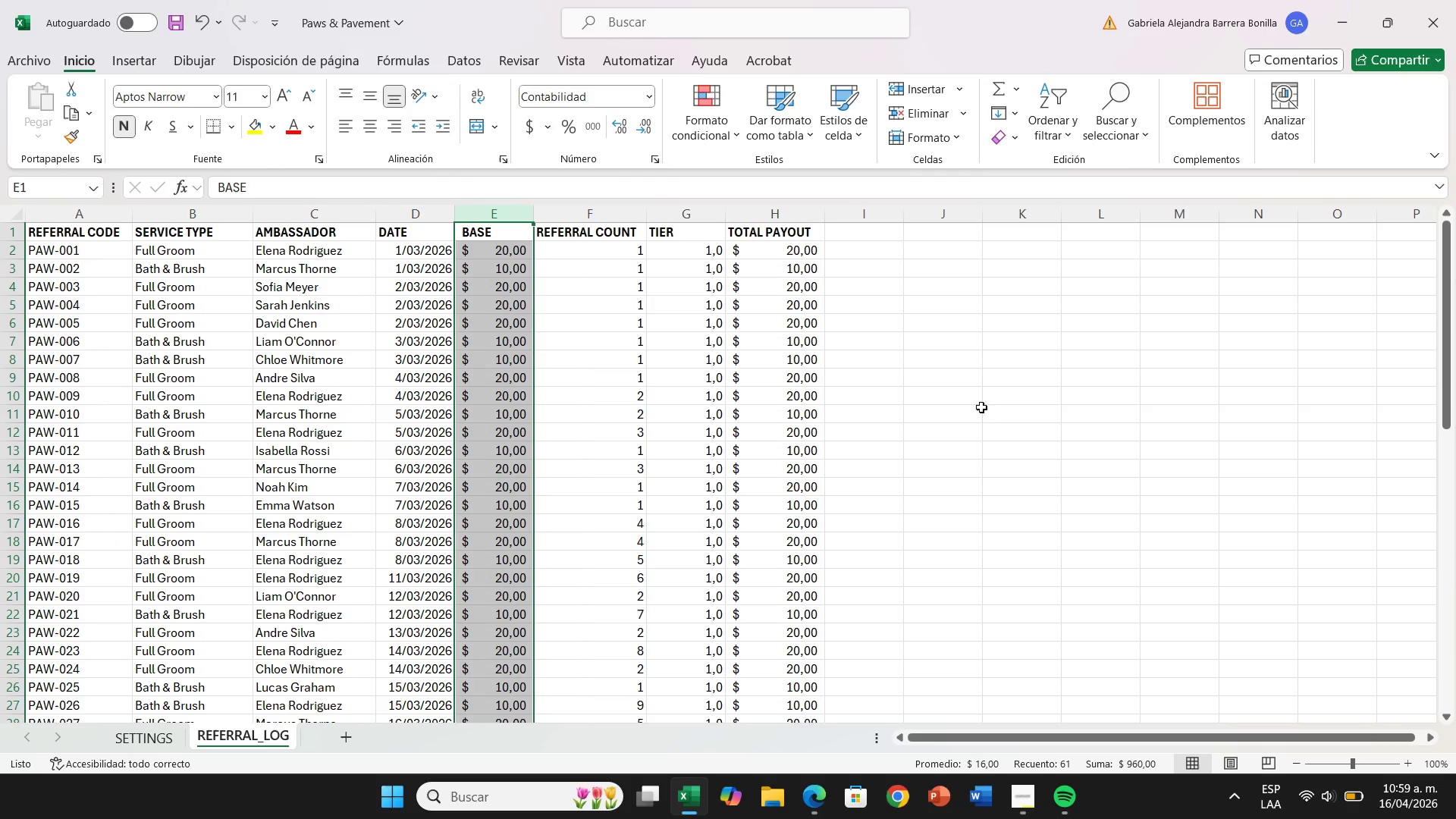 
scroll: coordinate [952, 403], scroll_direction: up, amount: 3.0
 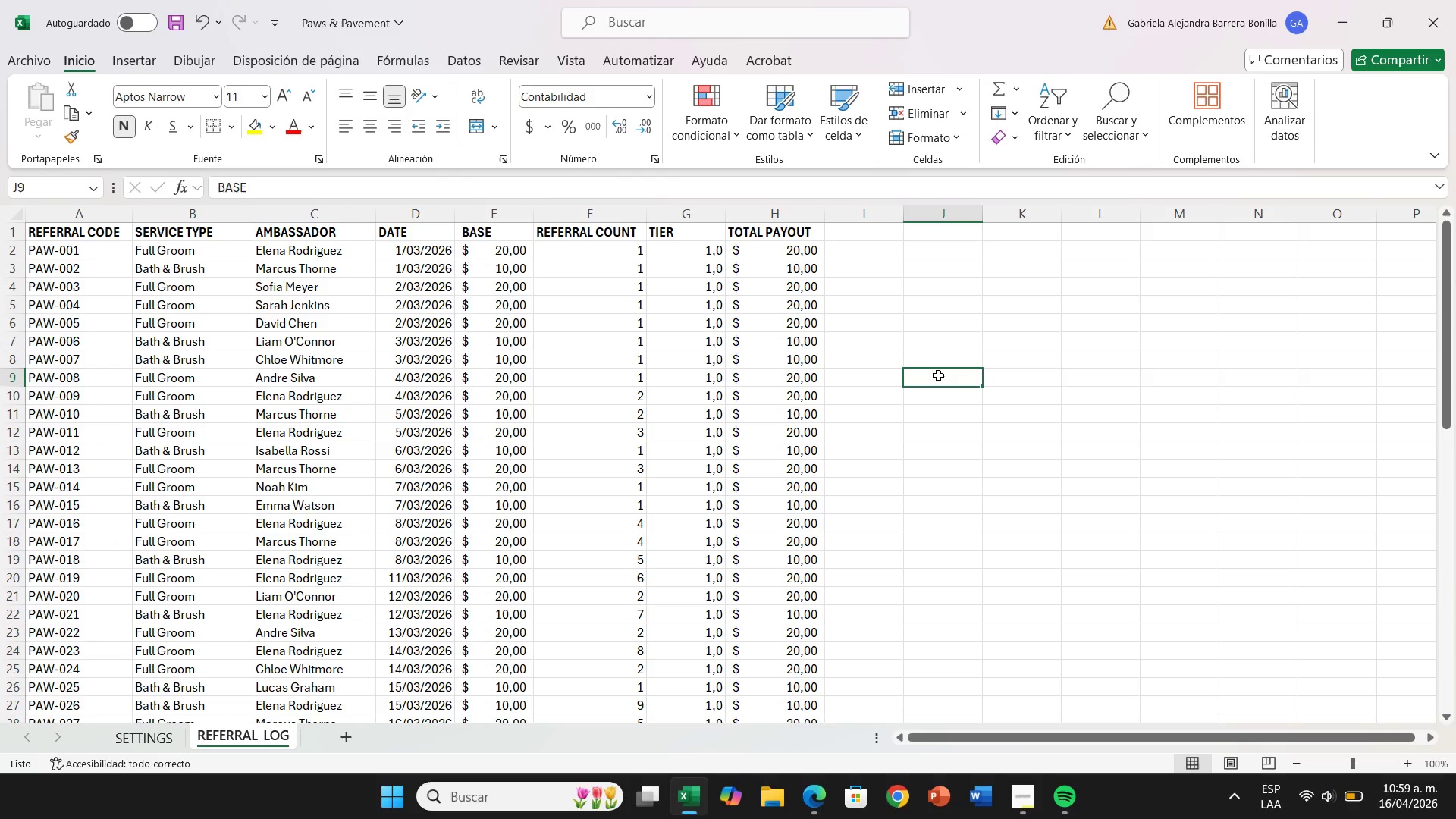 
left_click([938, 375])
 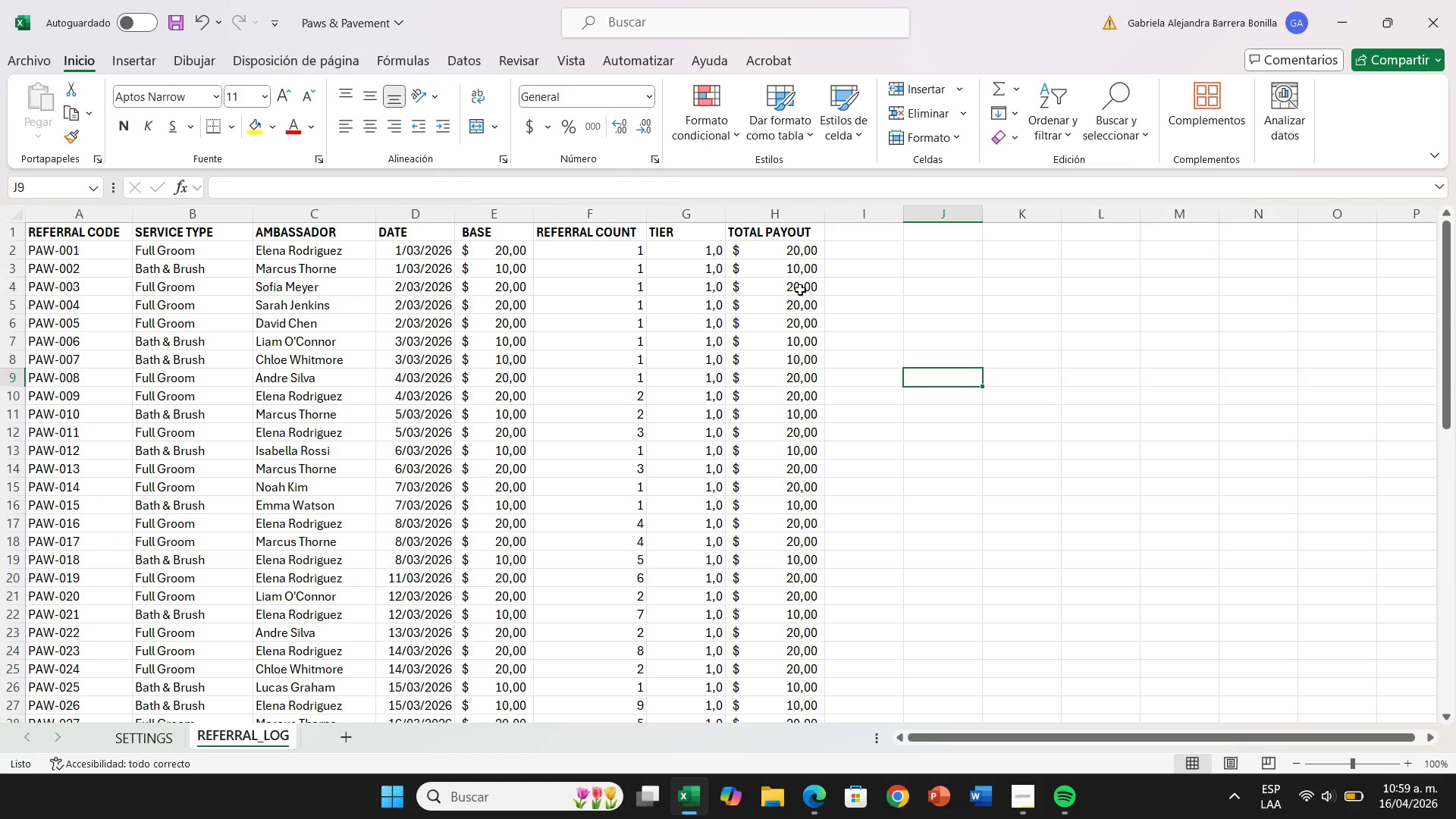 
wait(14.56)
 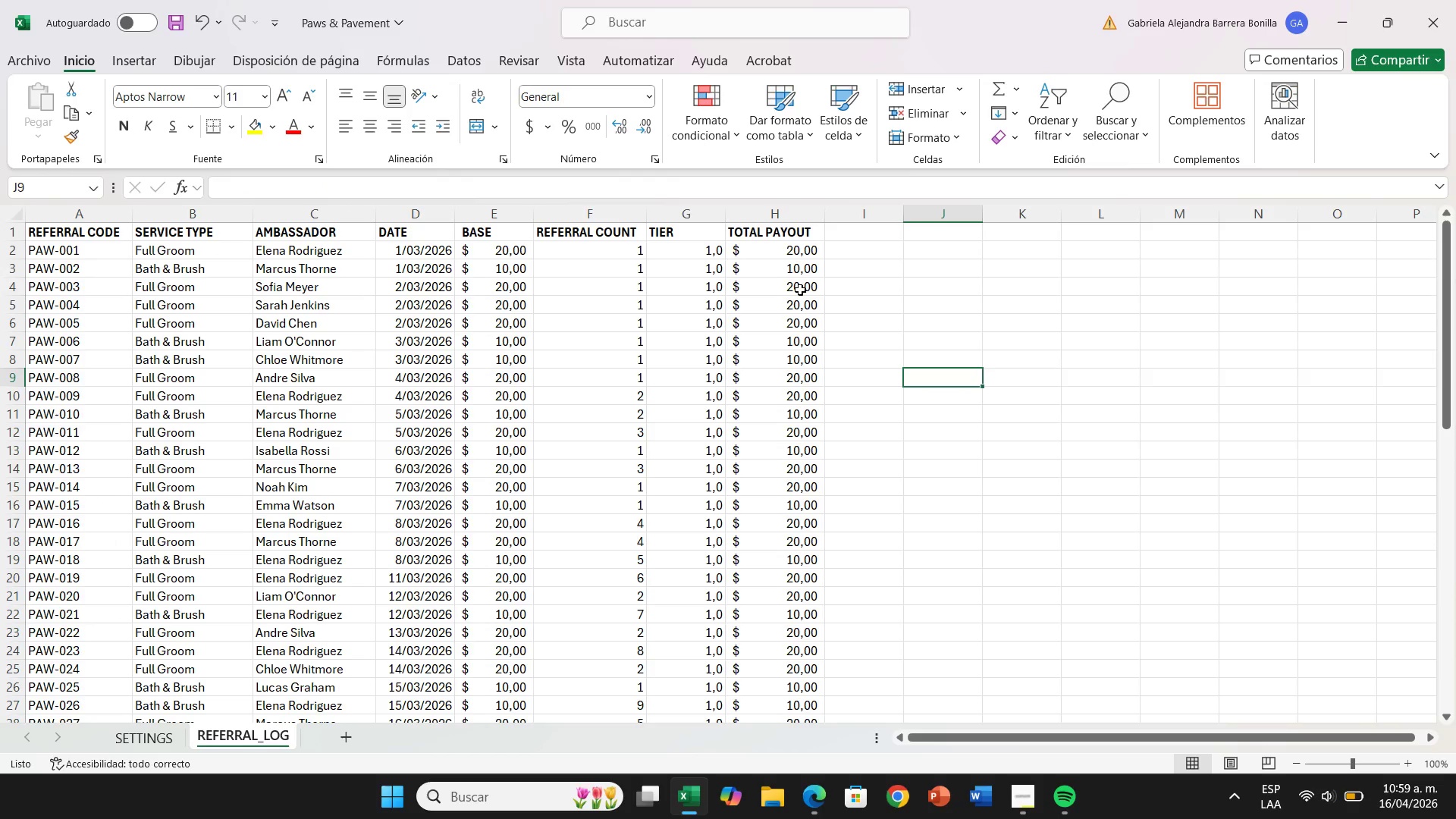 
left_click([142, 739])
 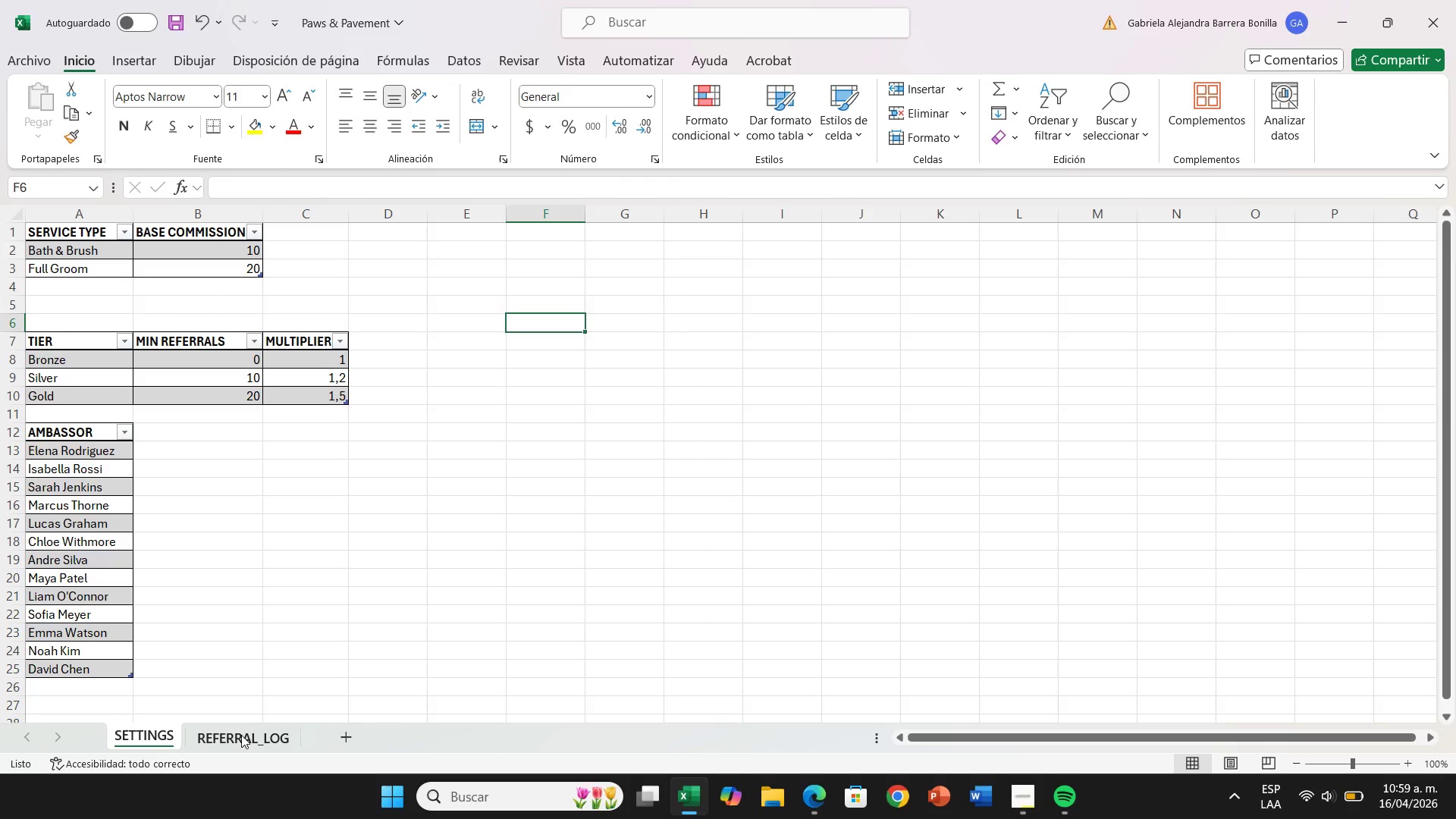 
left_click([241, 735])
 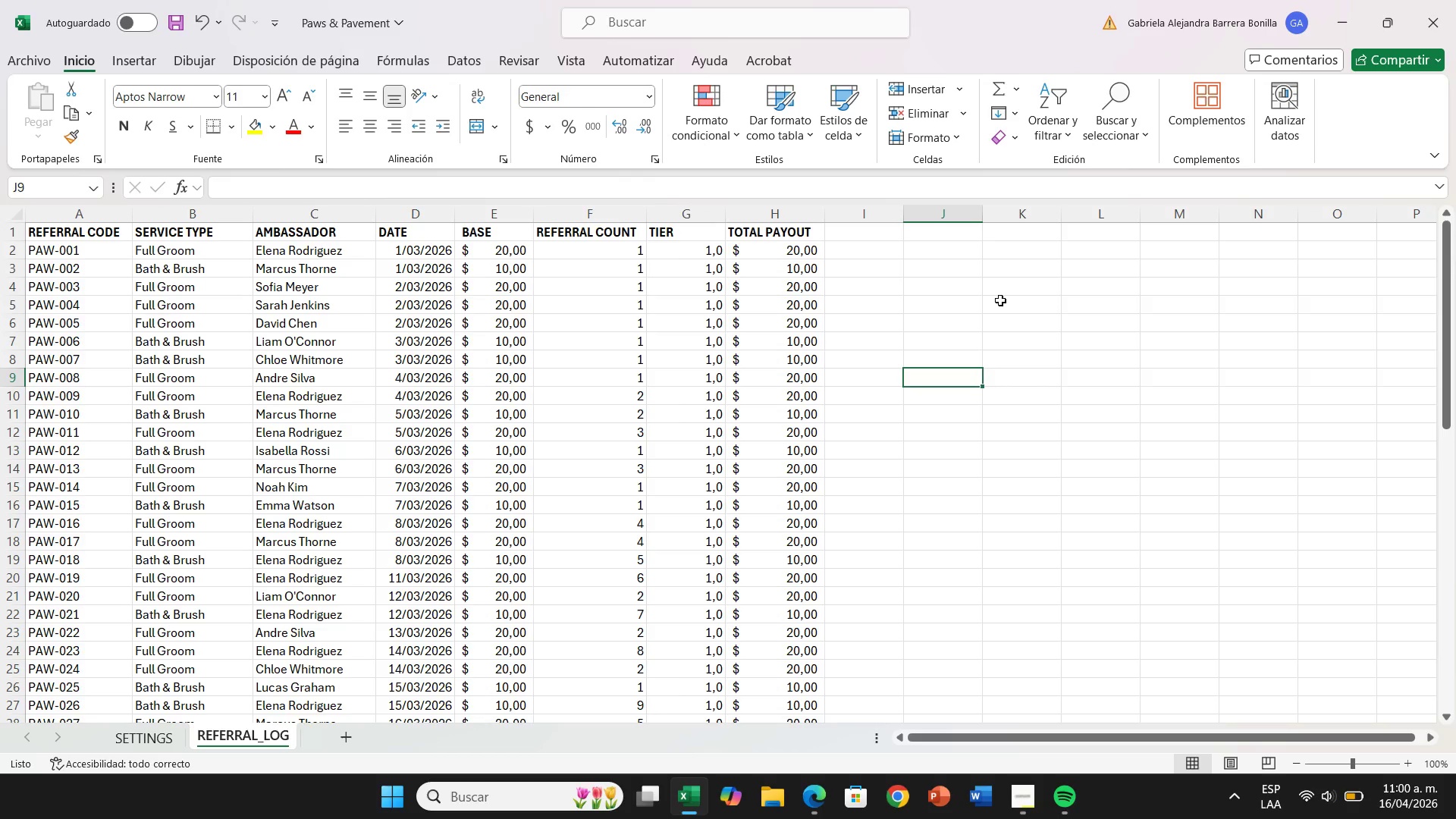 
wait(53.02)
 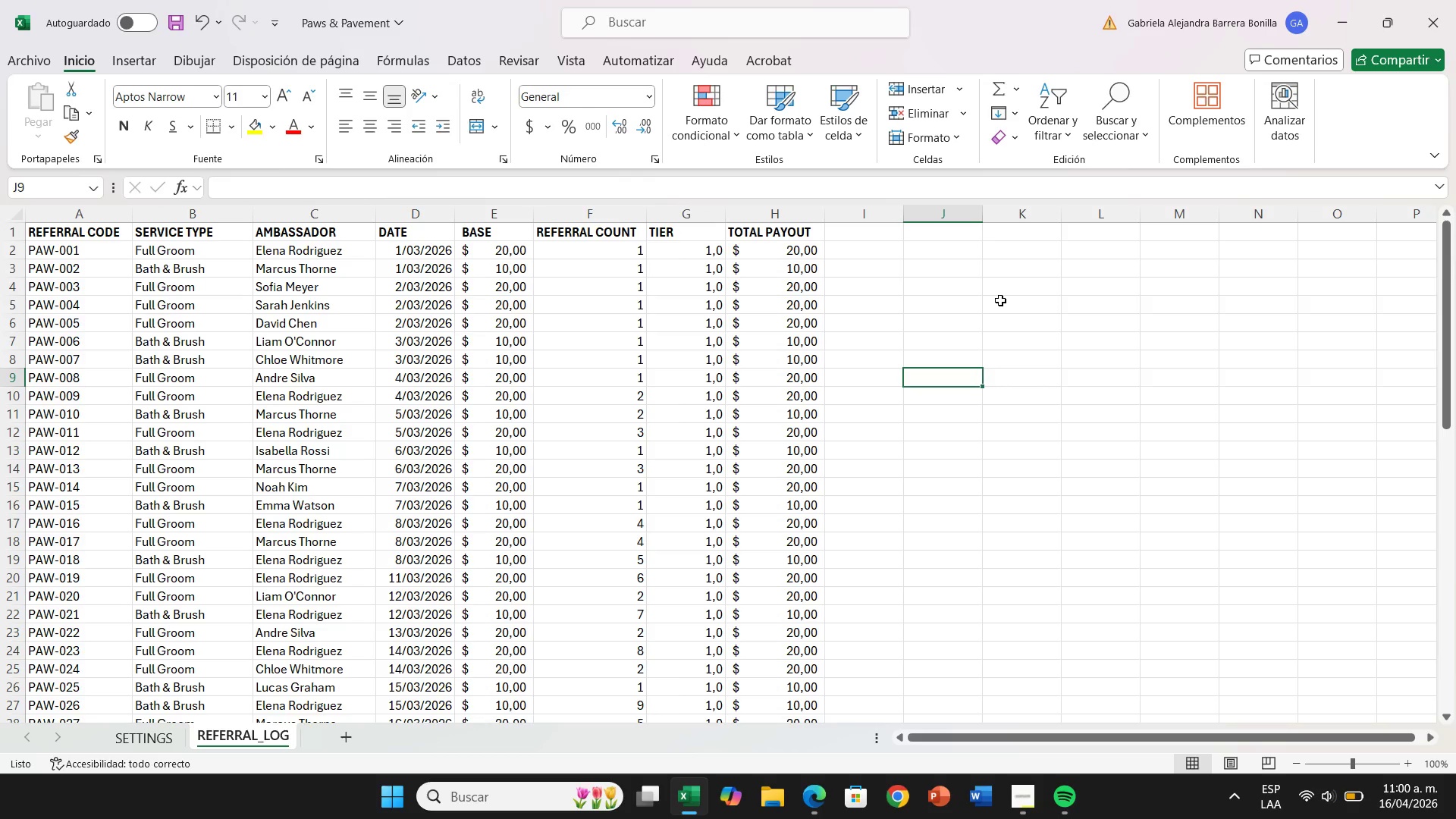 
left_click([723, 207])
 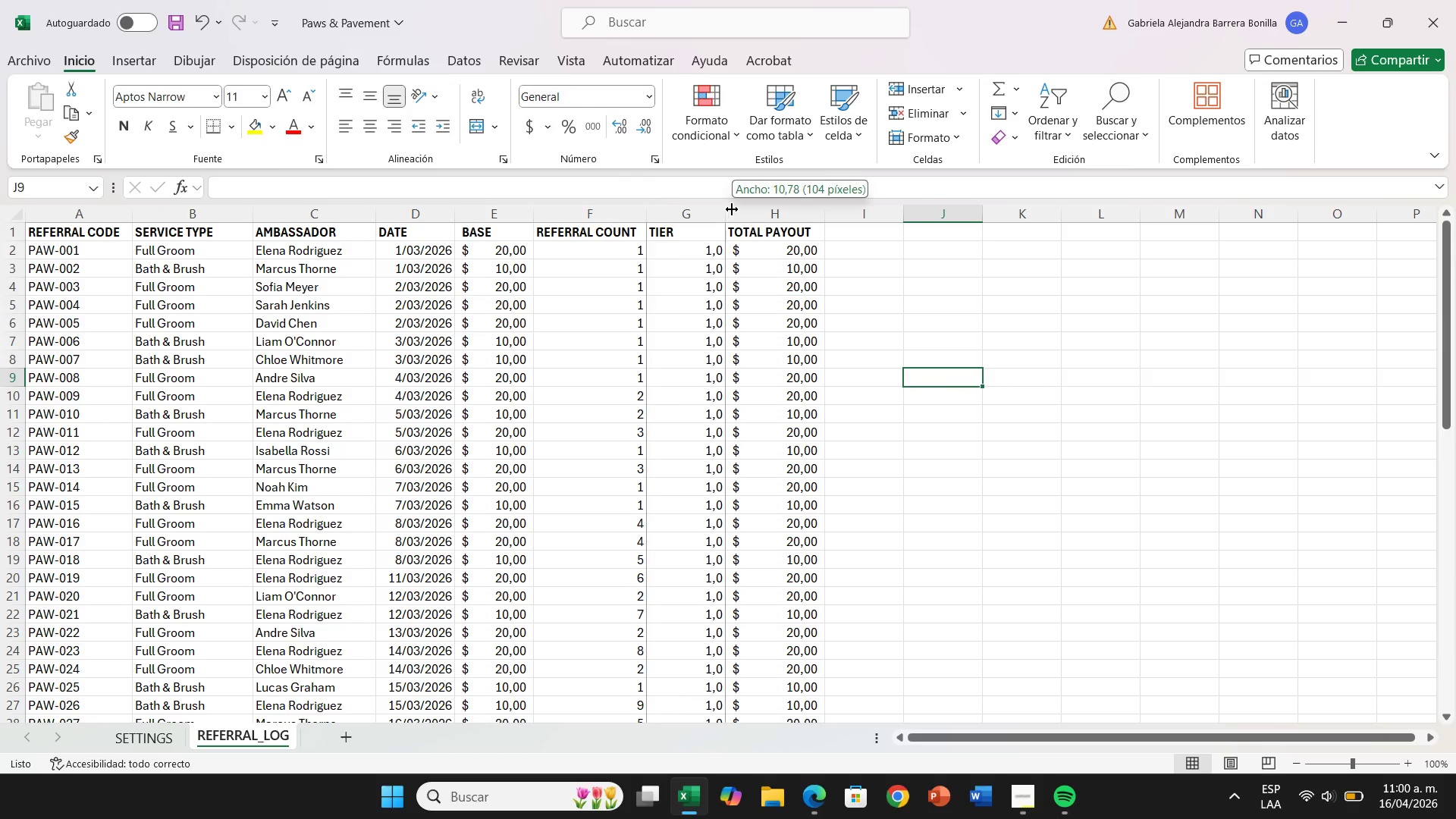 
left_click([732, 209])
 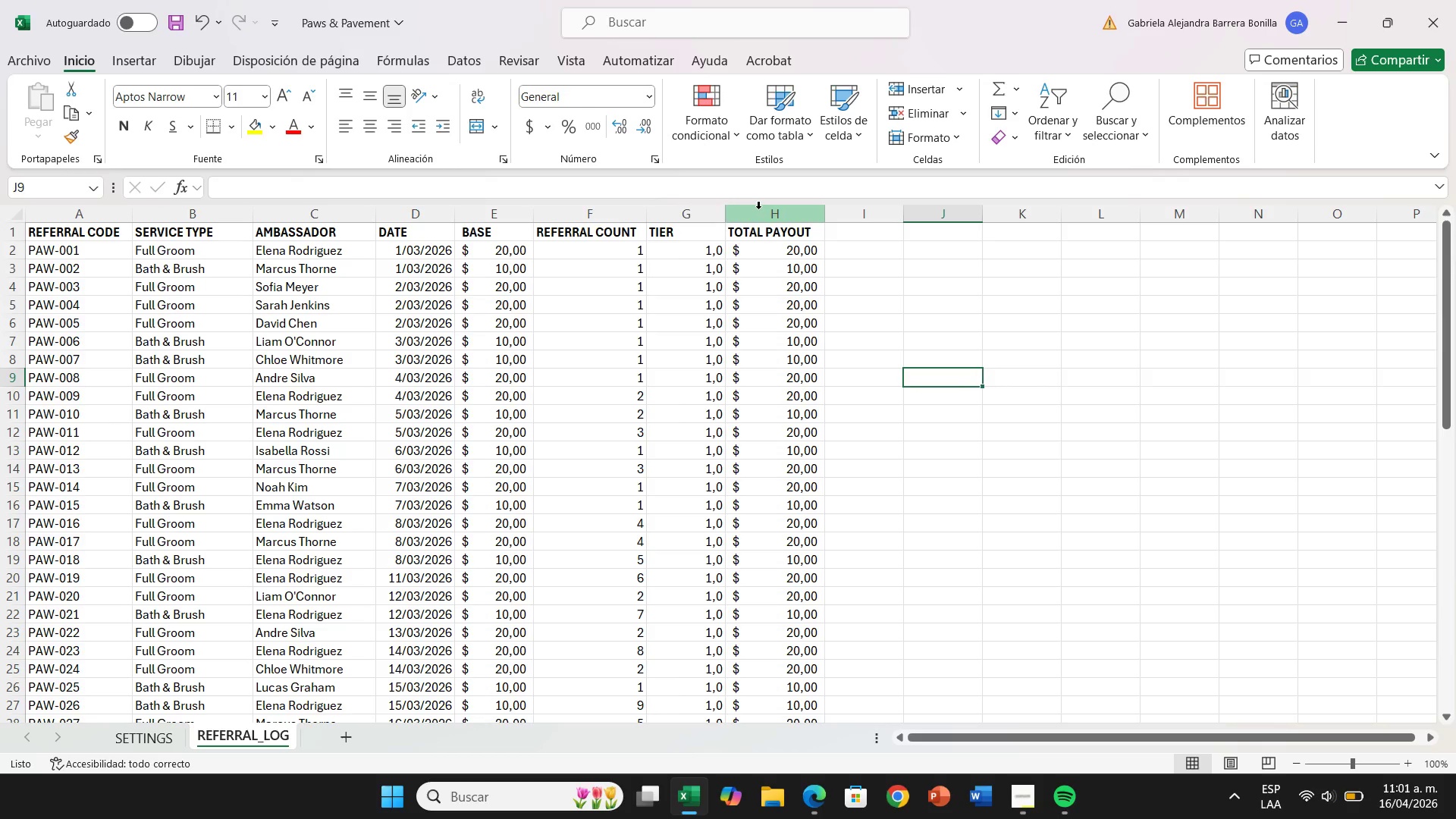 
wait(42.58)
 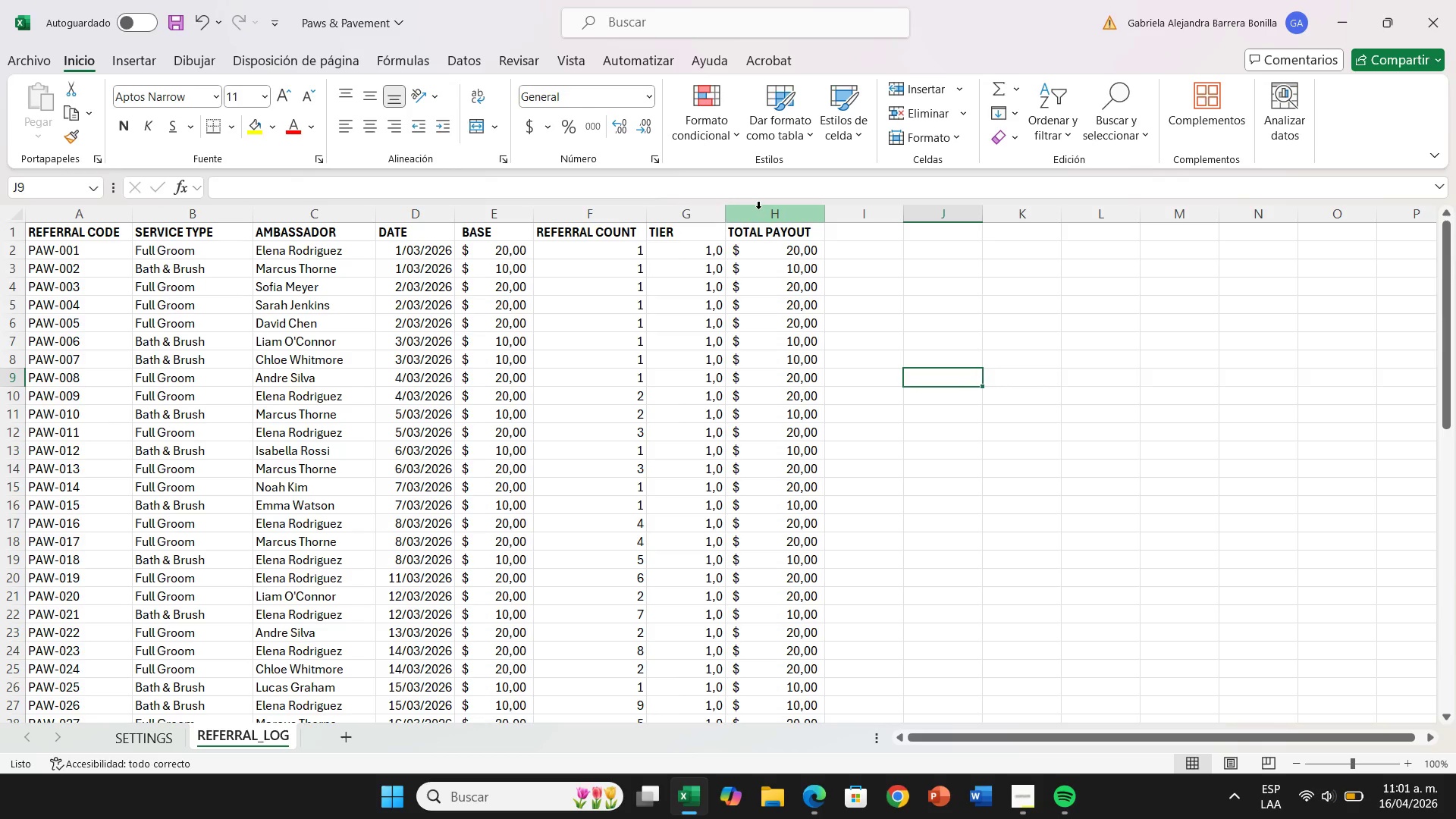 
left_click([758, 209])
 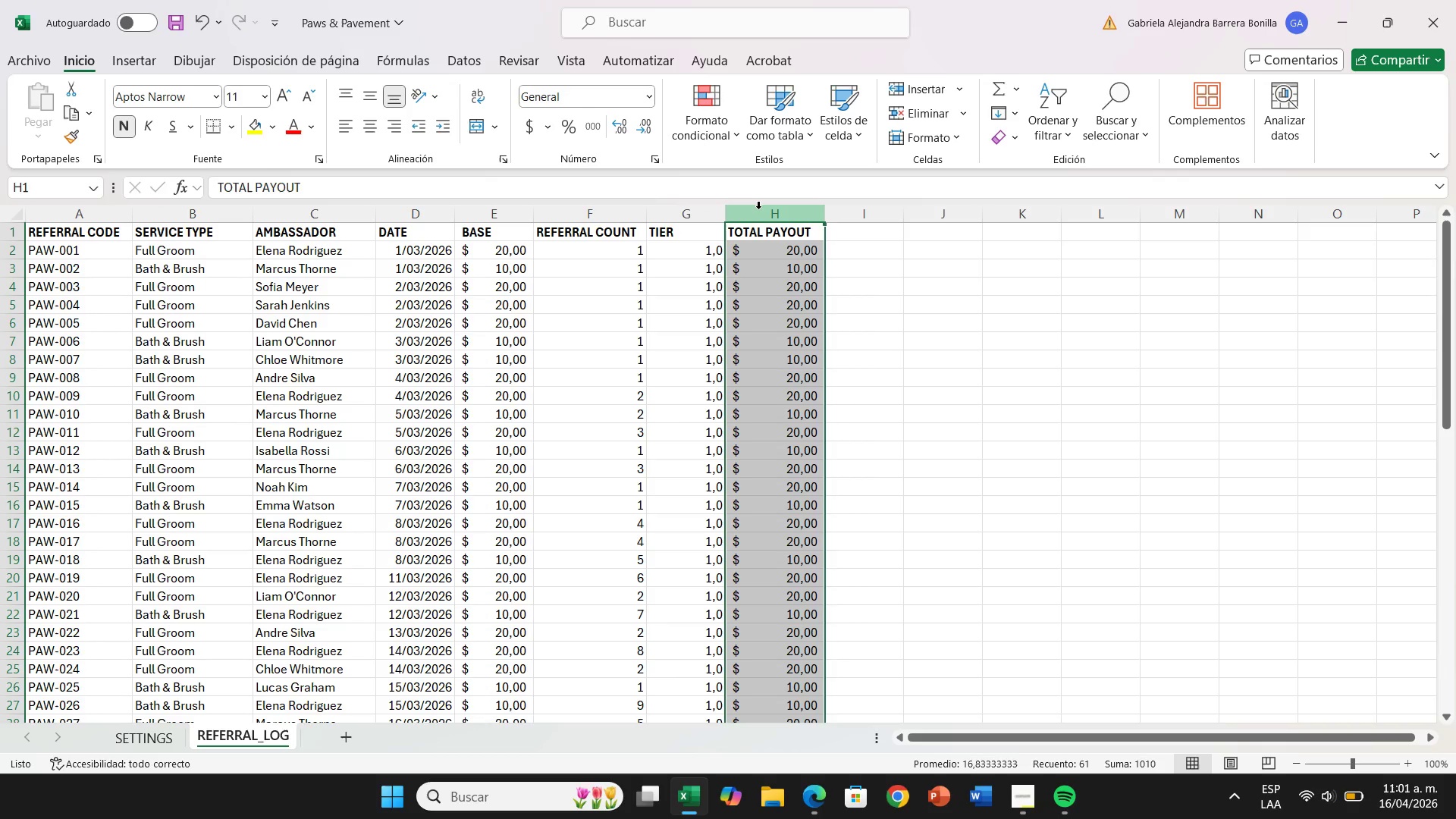 
wait(20.86)
 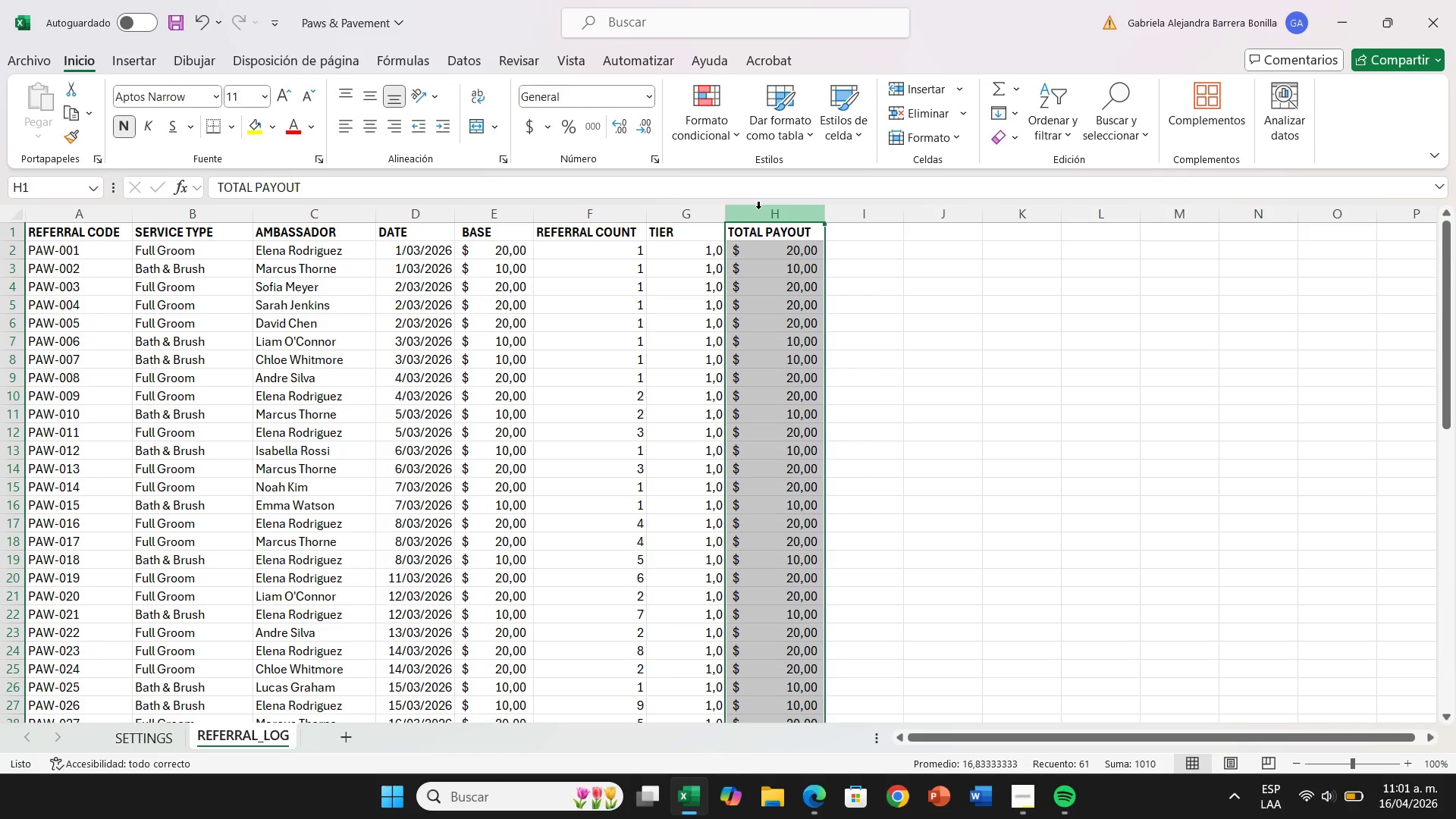 
key(Control+Equal)
 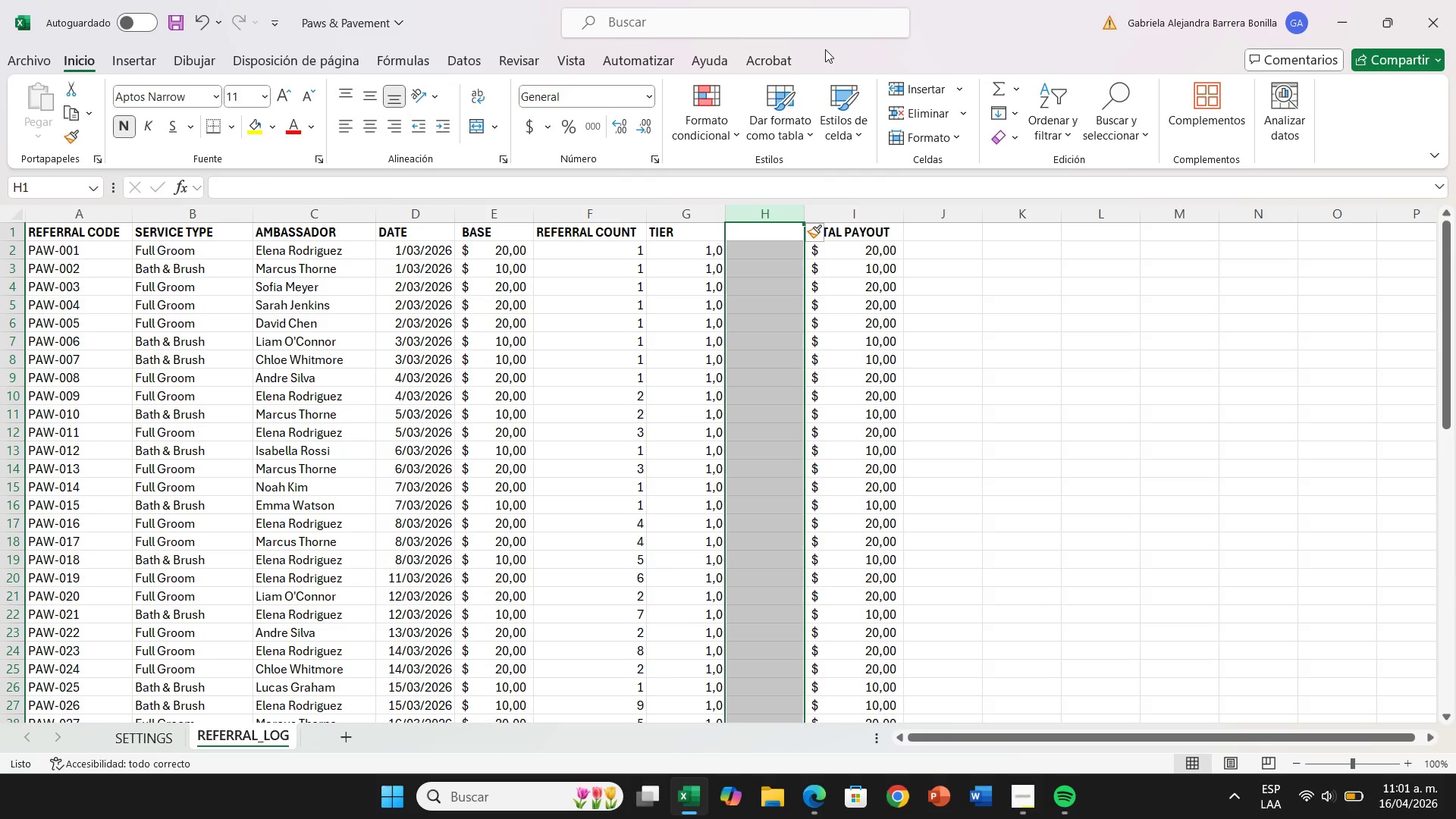 
wait(5.02)
 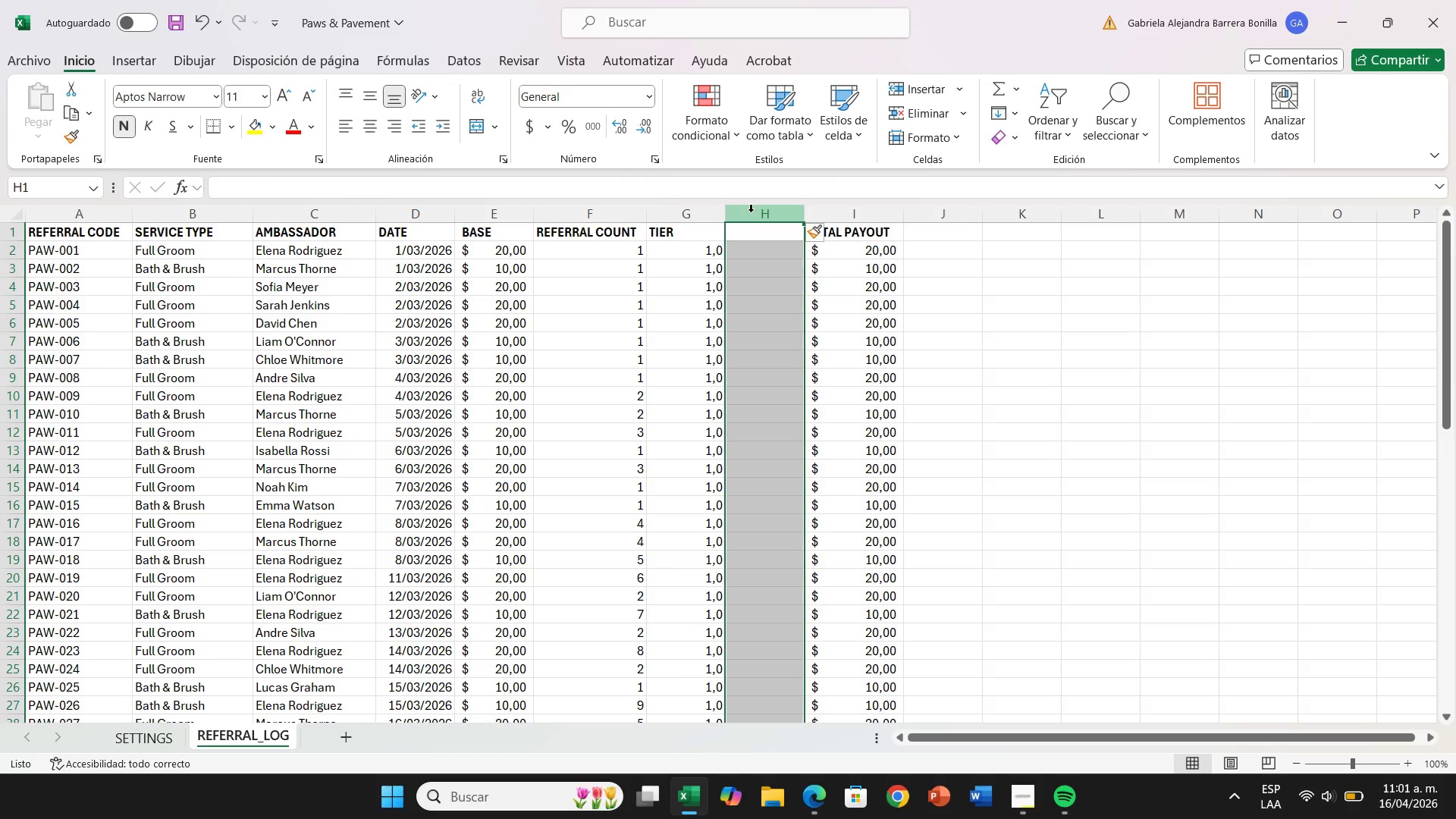 
double_click([761, 251])
 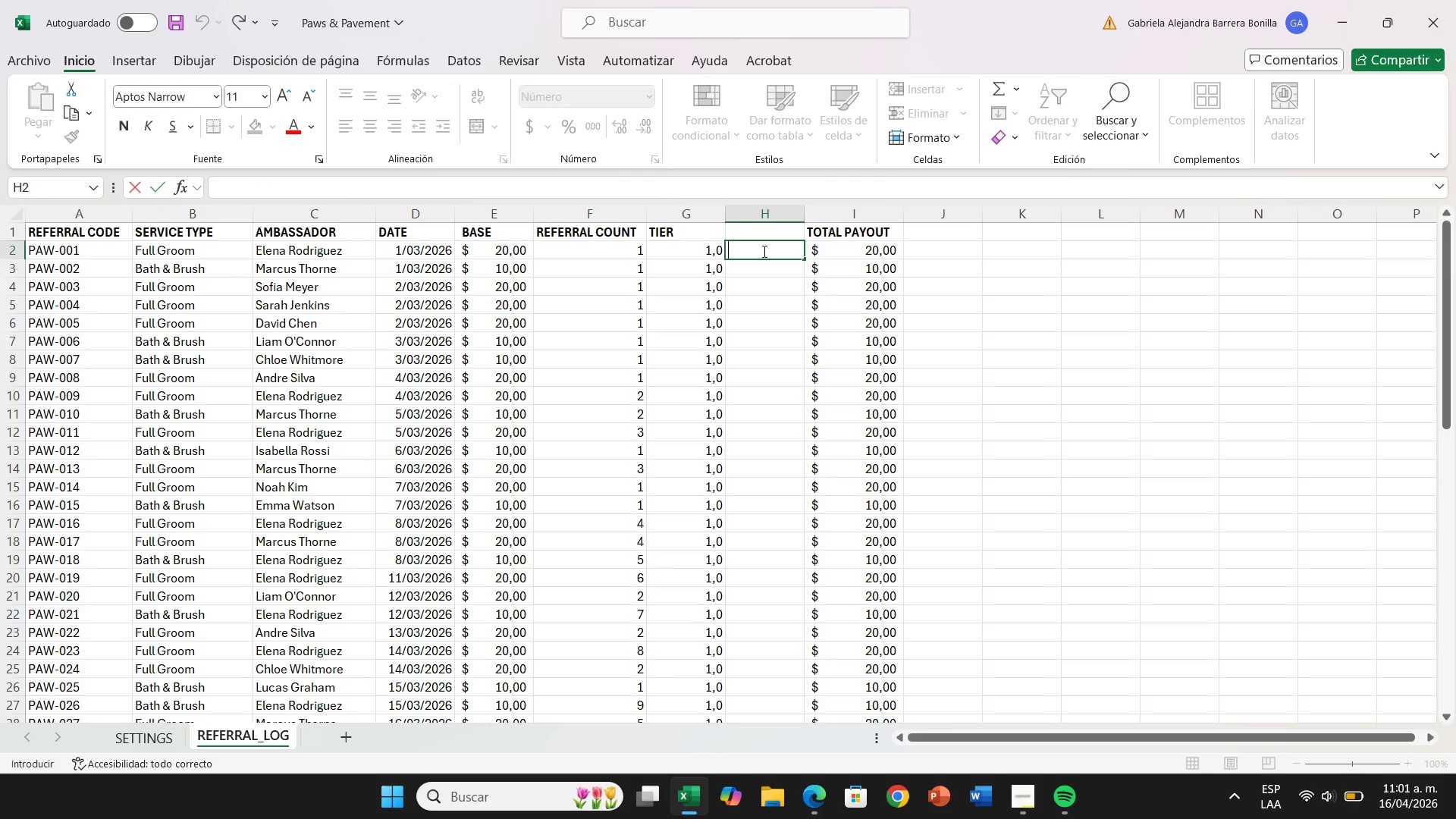 
type()SI)
 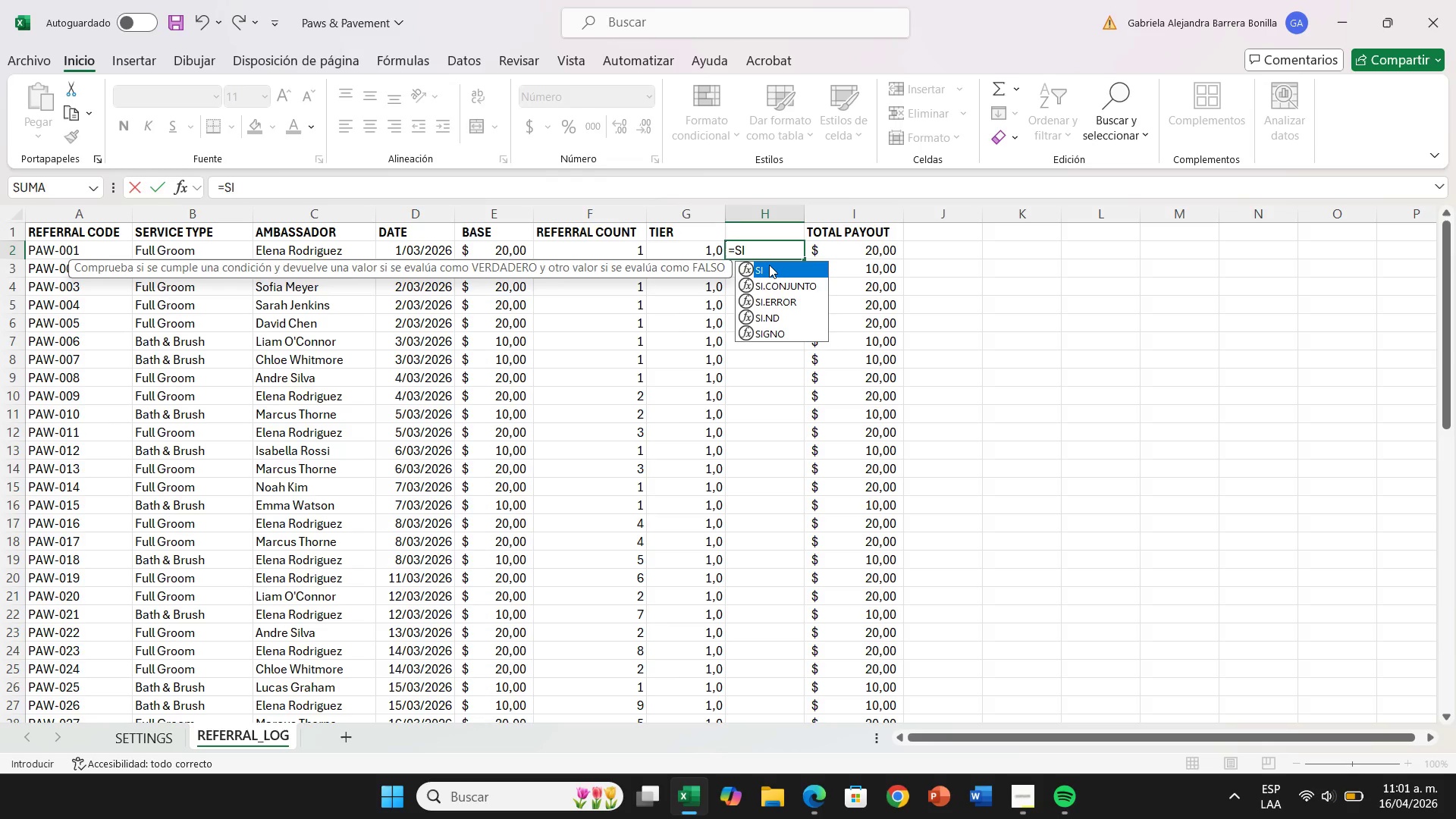 
double_click([769, 265])
 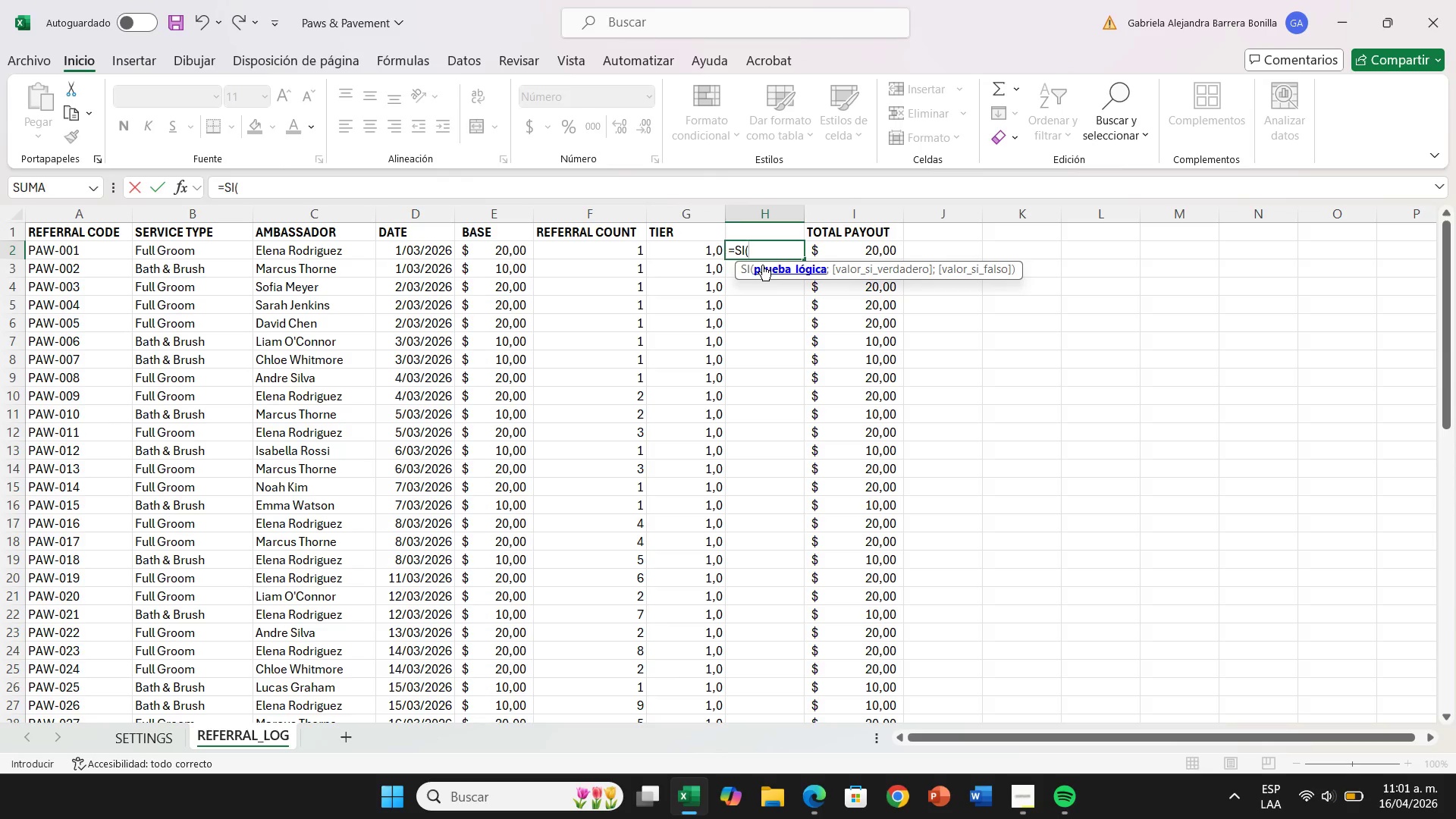 
left_click([704, 249])
 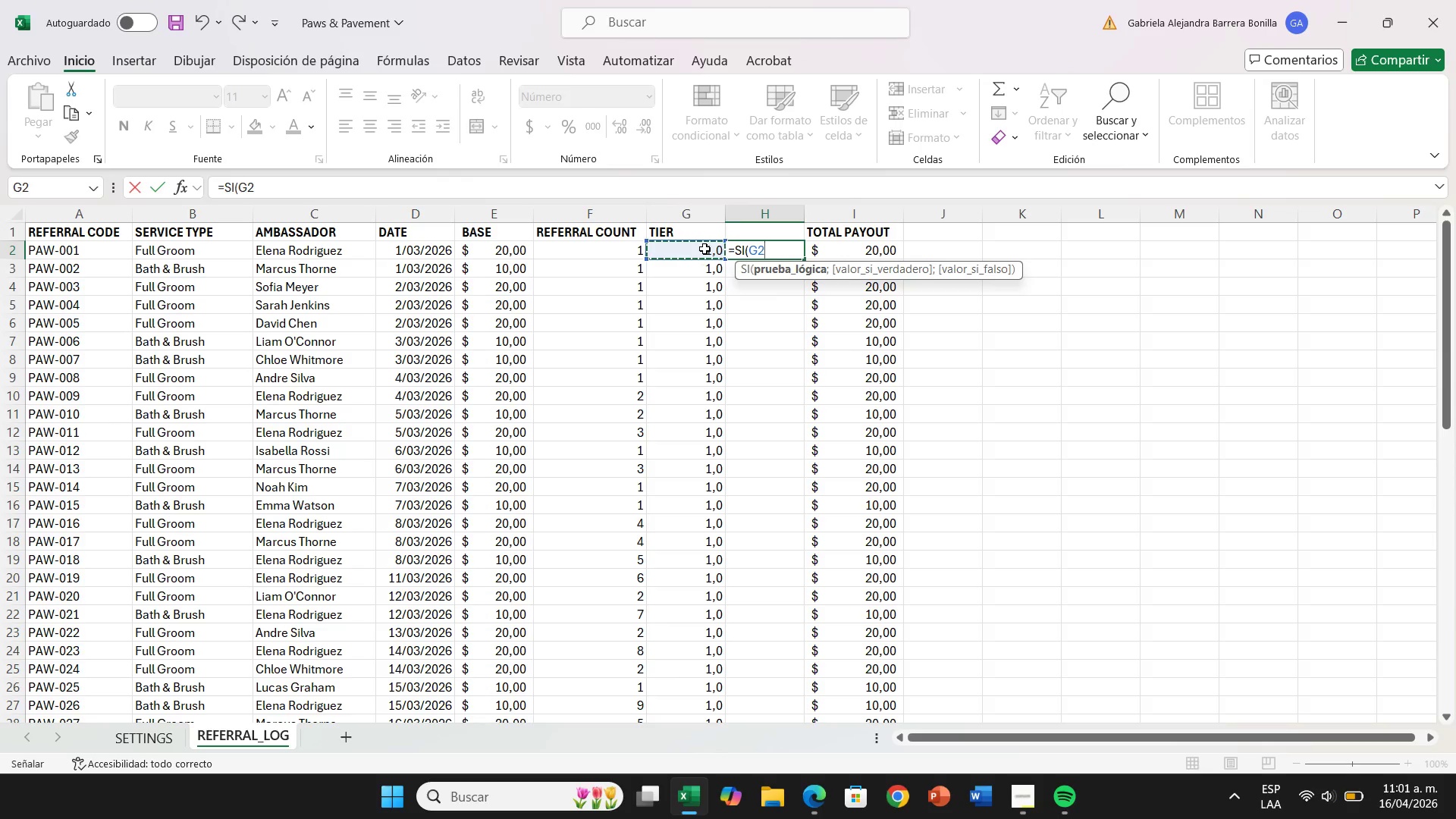 
key(Shift+0)
 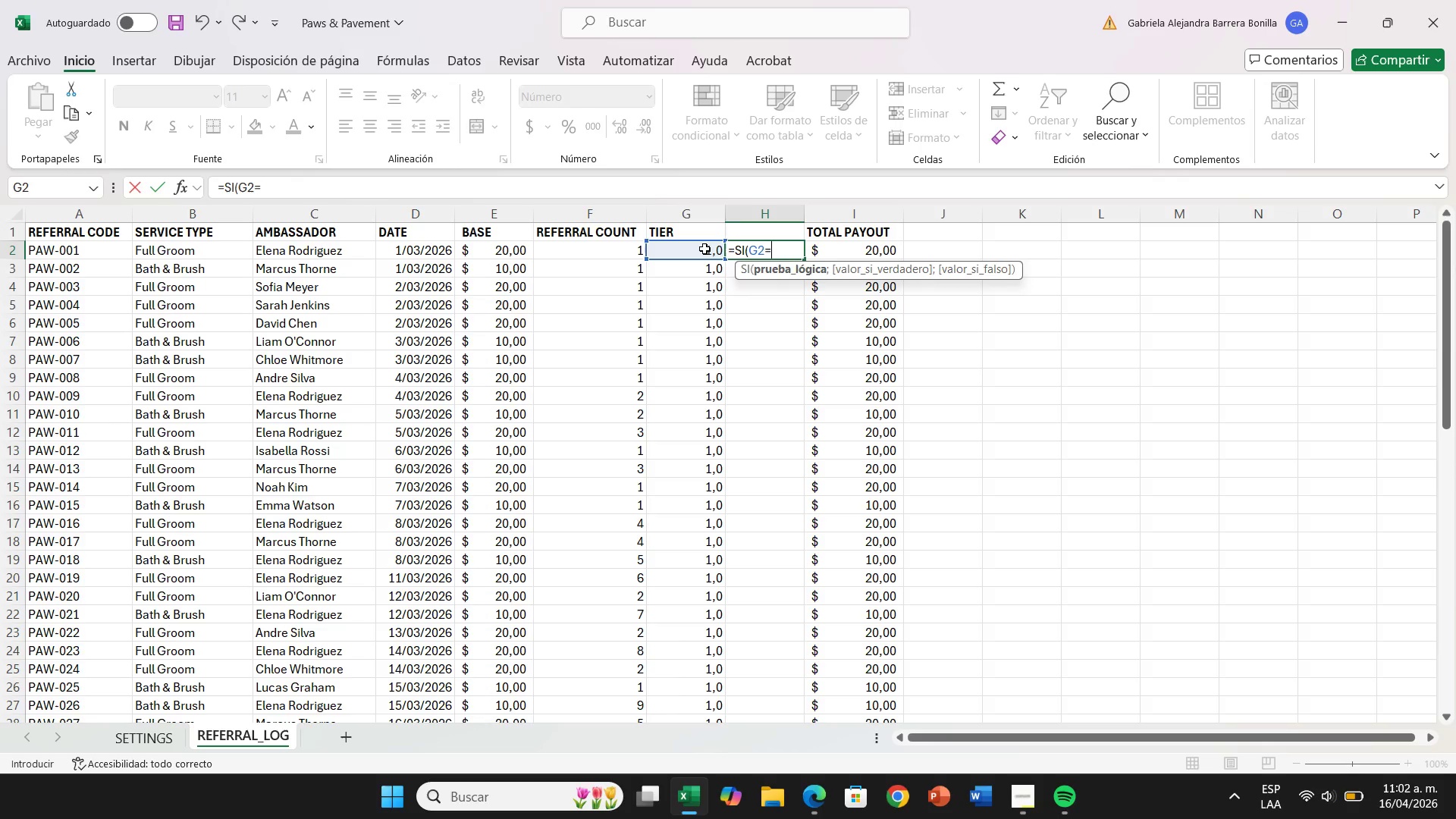 
wait(7.56)
 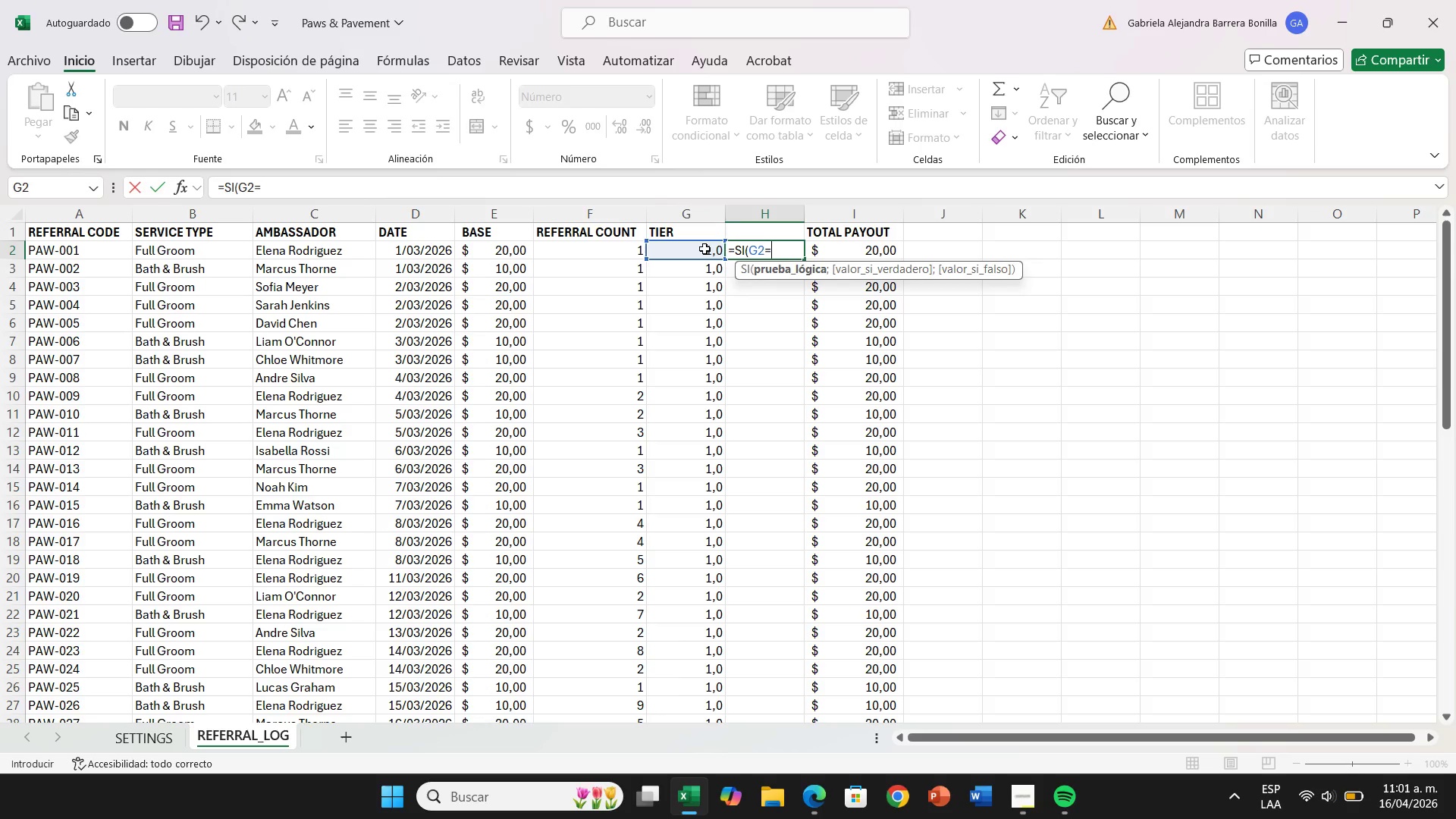 
type(GOLD>)
key(Backspace)
type(< )
 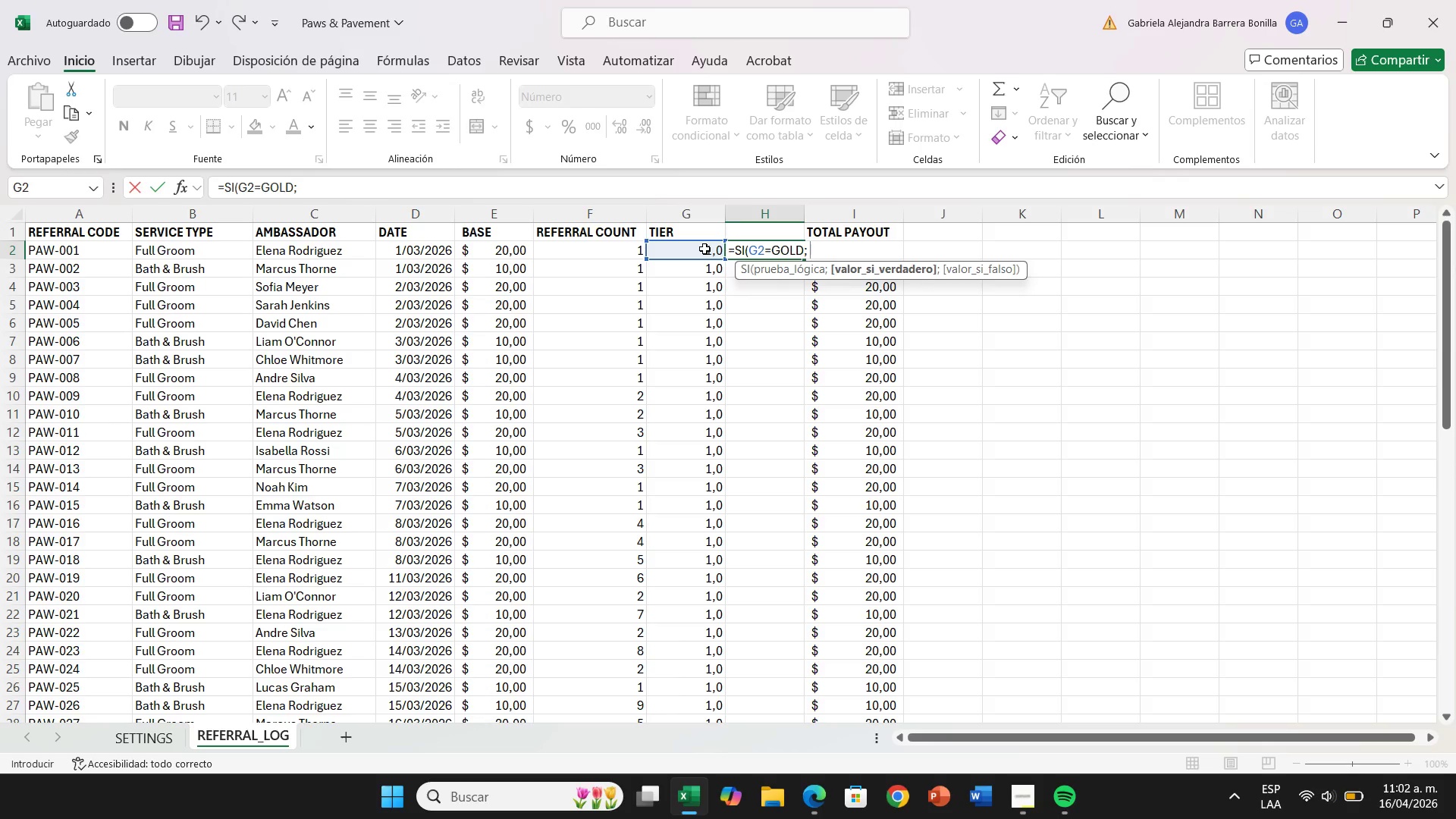 
key(1)
 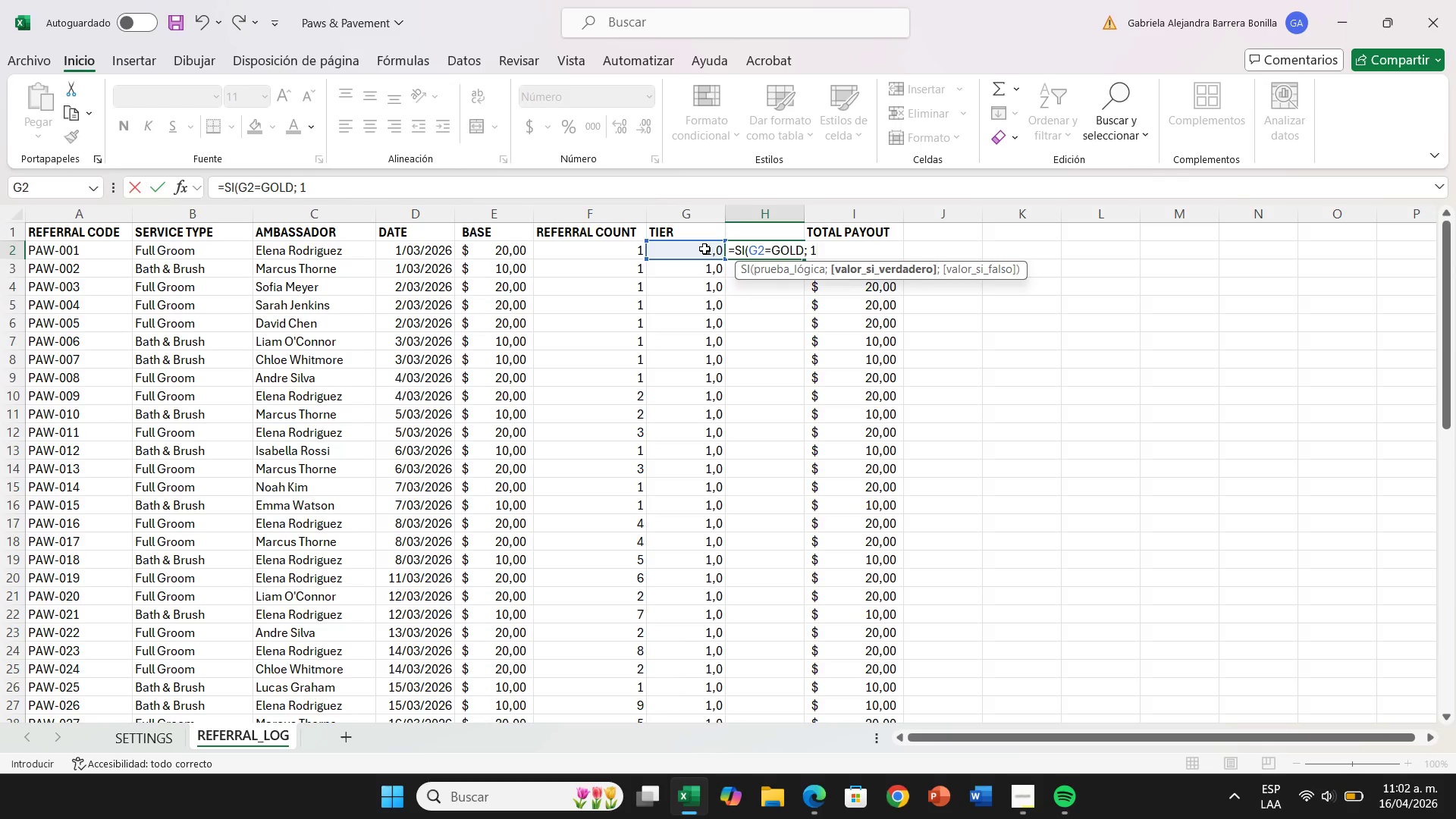 
key(Comma)
 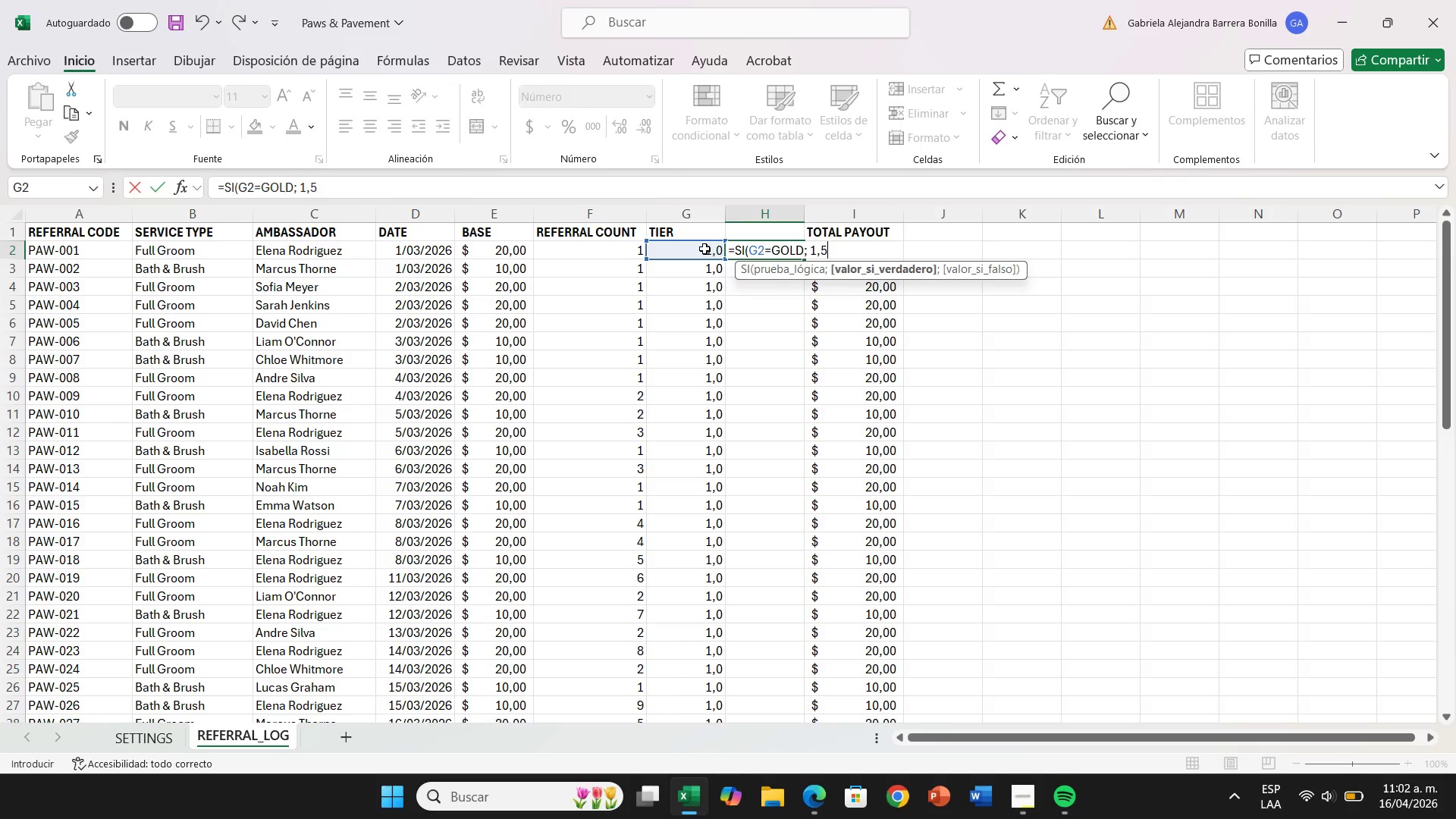 
key(5)
 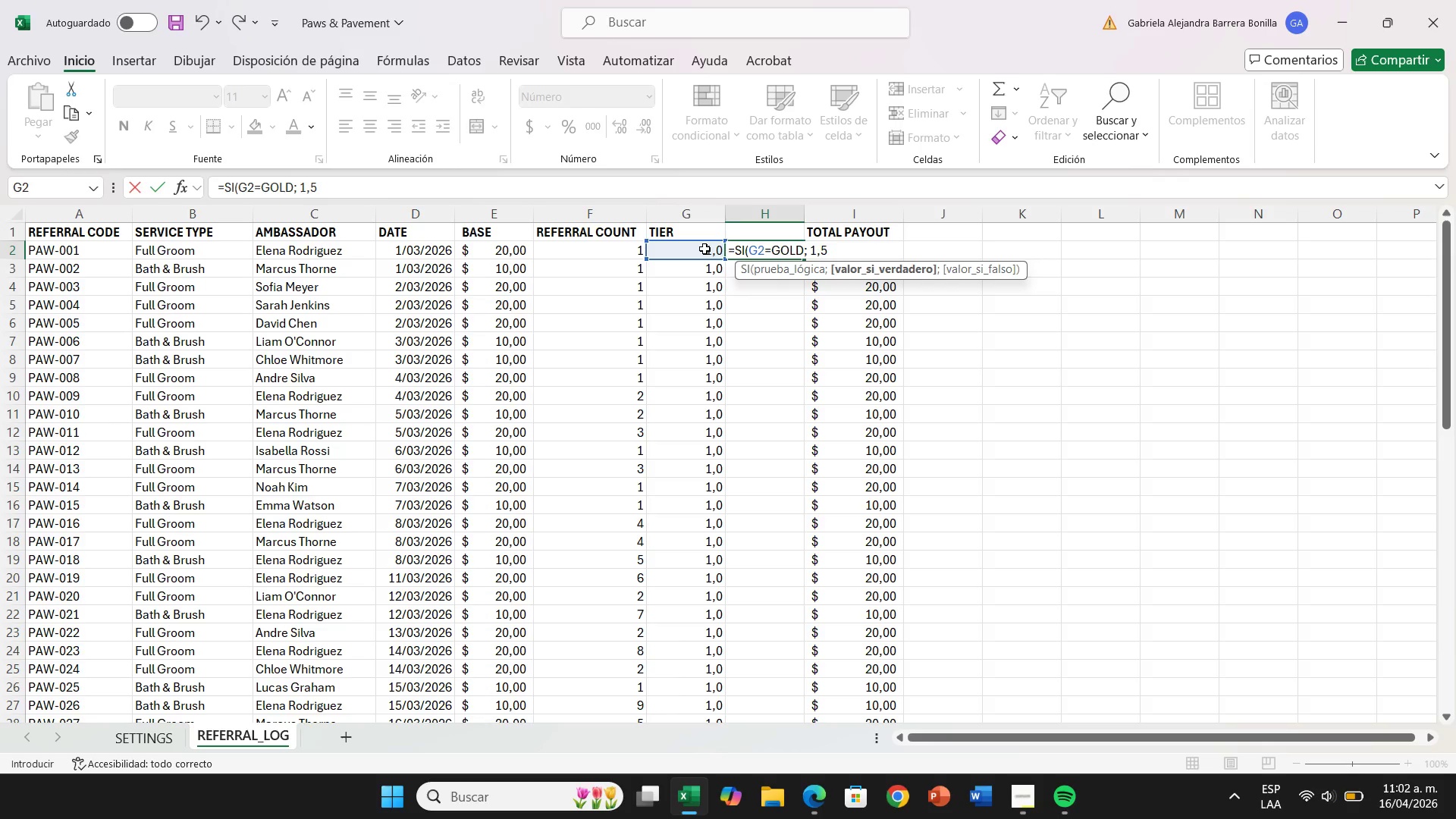 
wait(5.41)
 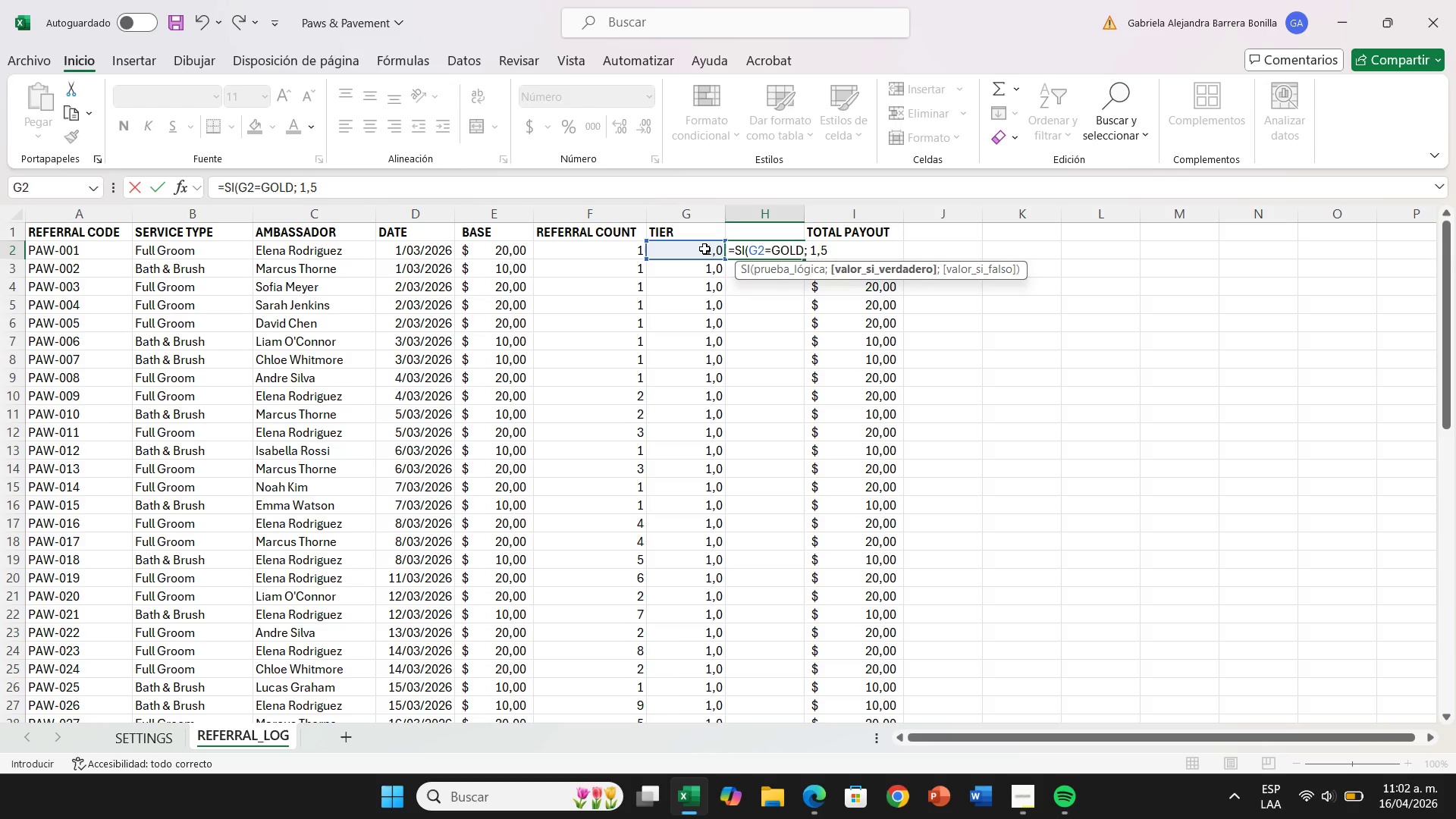 
type(< SI8)
key(Backspace)
type(*)
 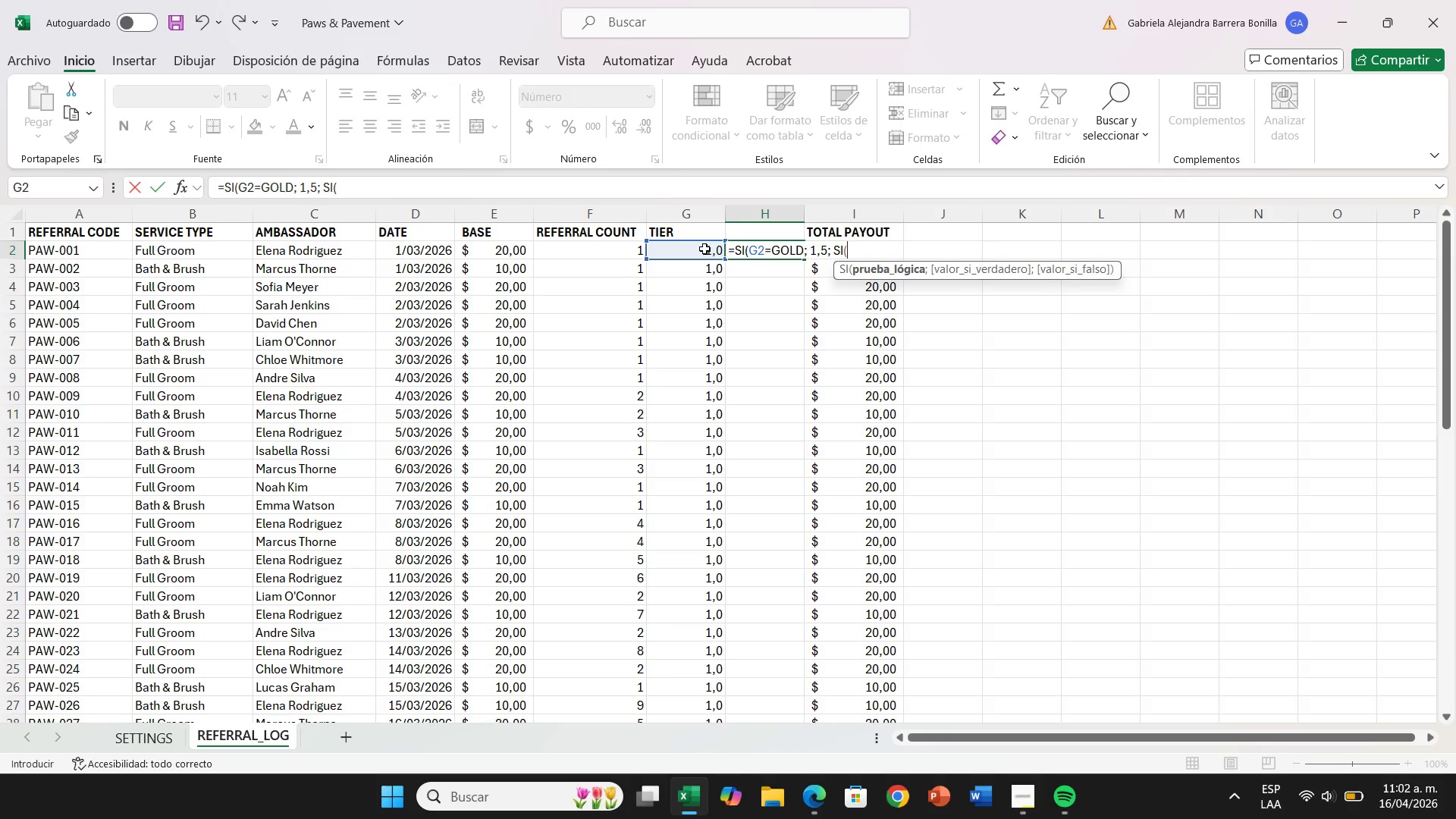 
left_click([704, 249])
 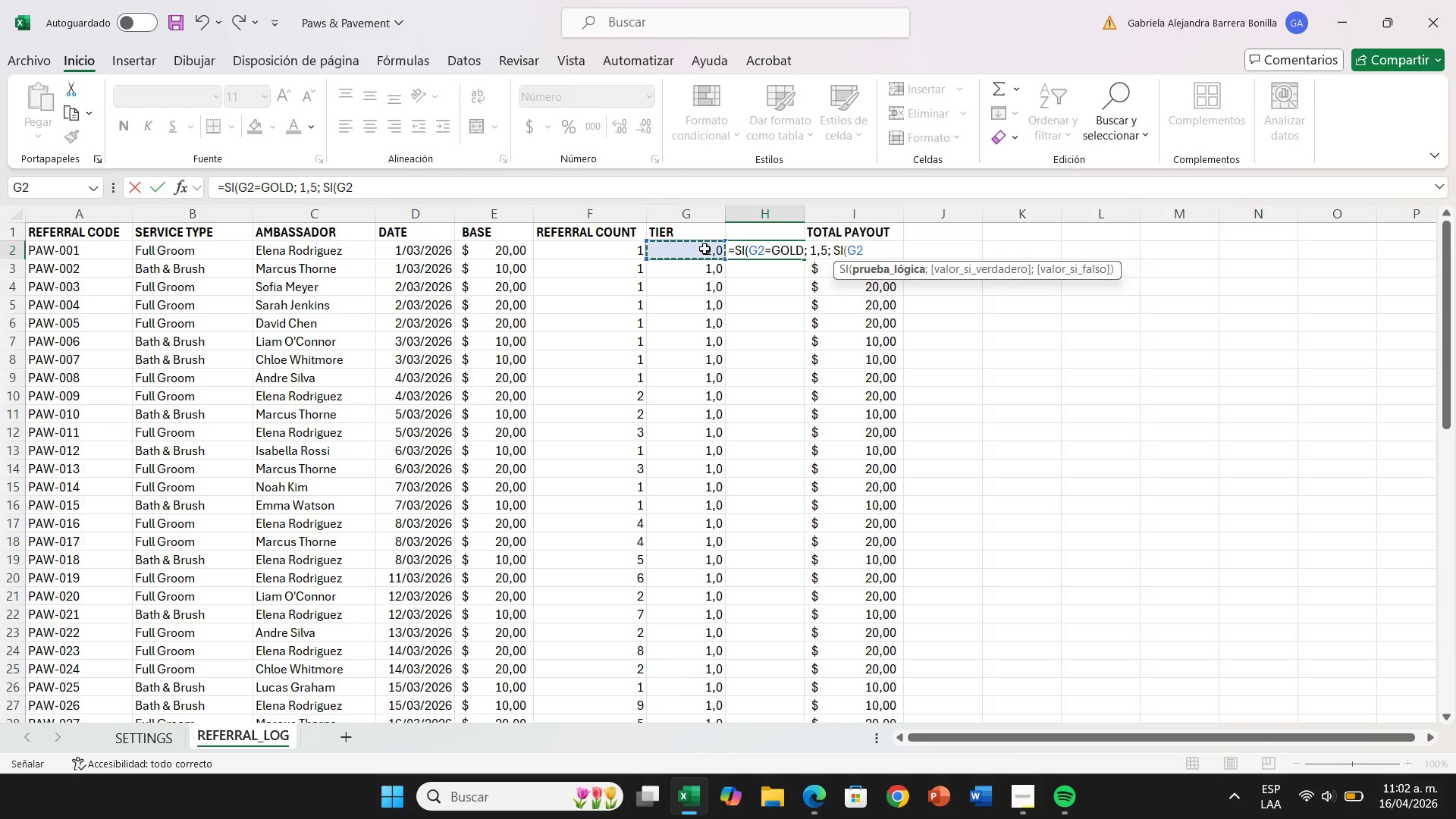 
key(Shift+0)
 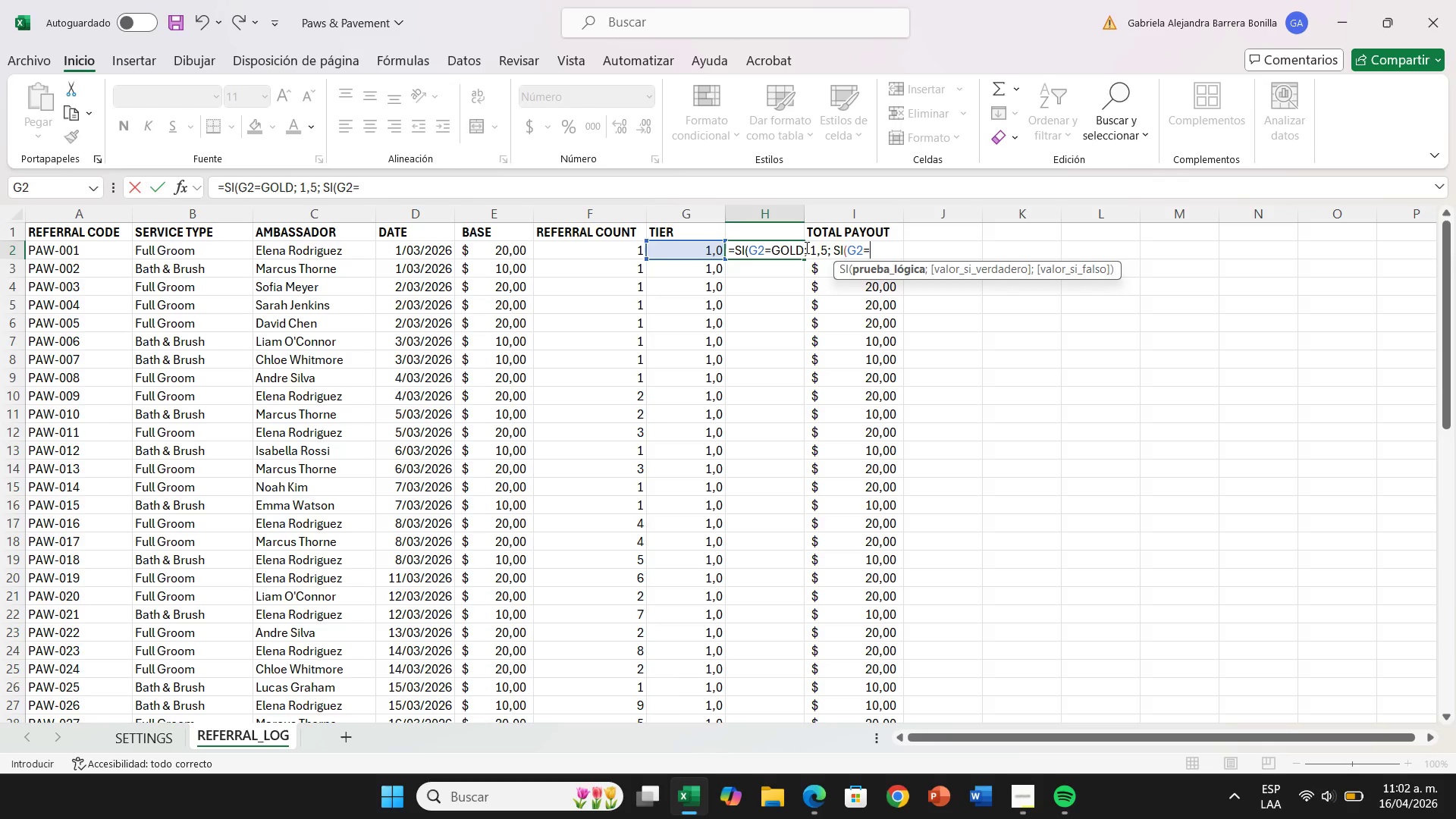 
wait(5.89)
 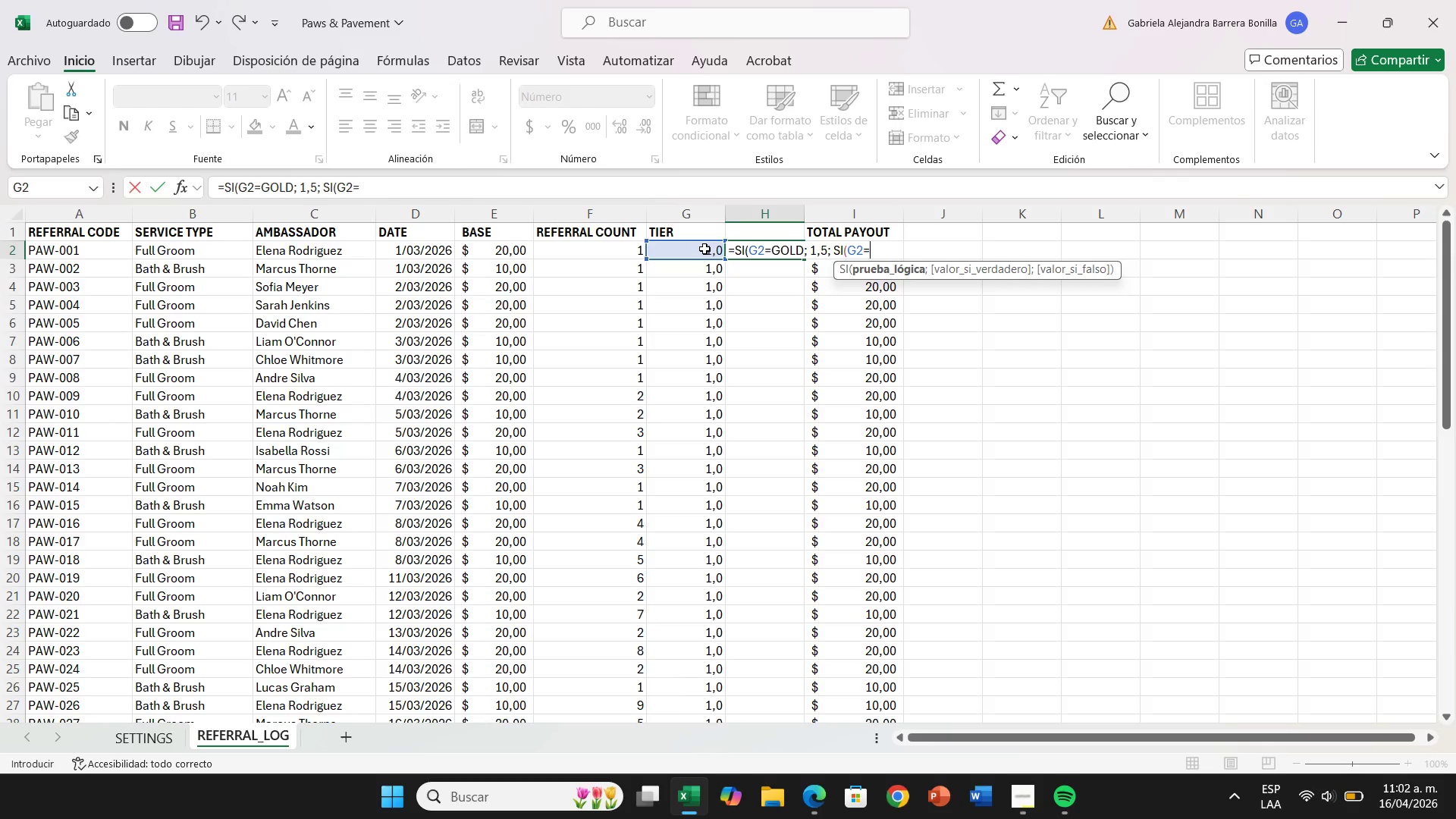 
left_click([827, 250])
 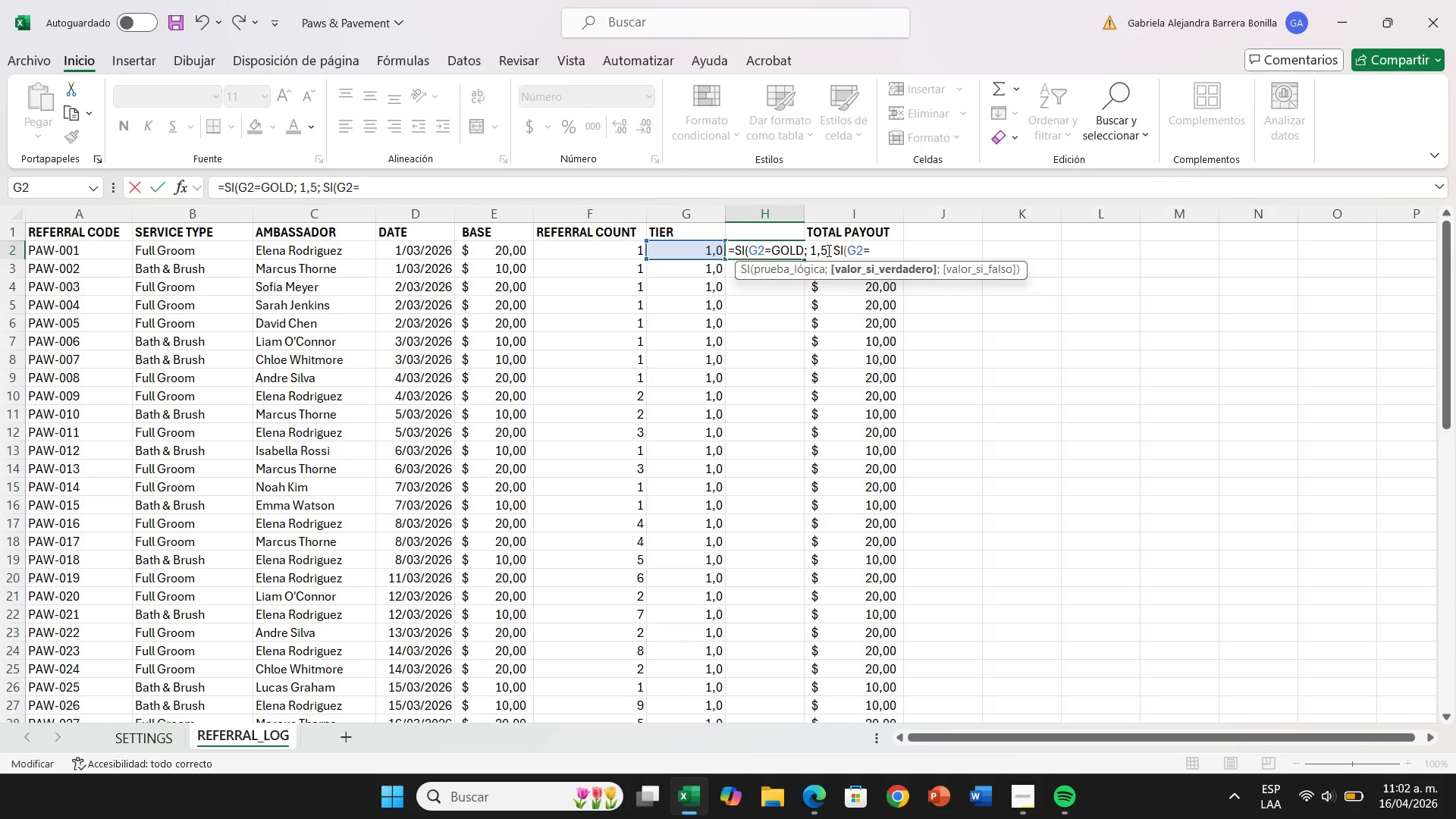 
wait(7.16)
 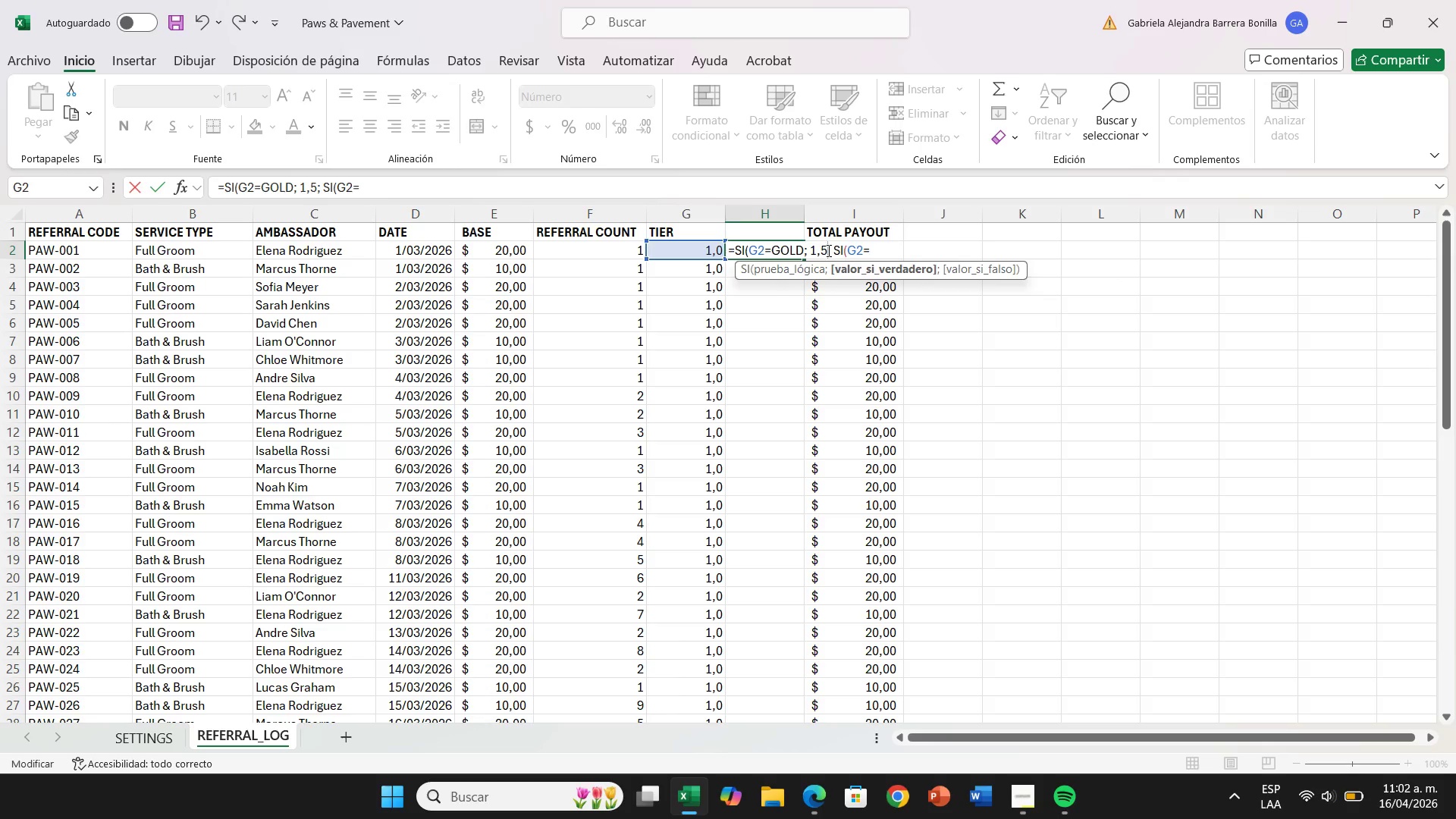 
key(Backspace)
 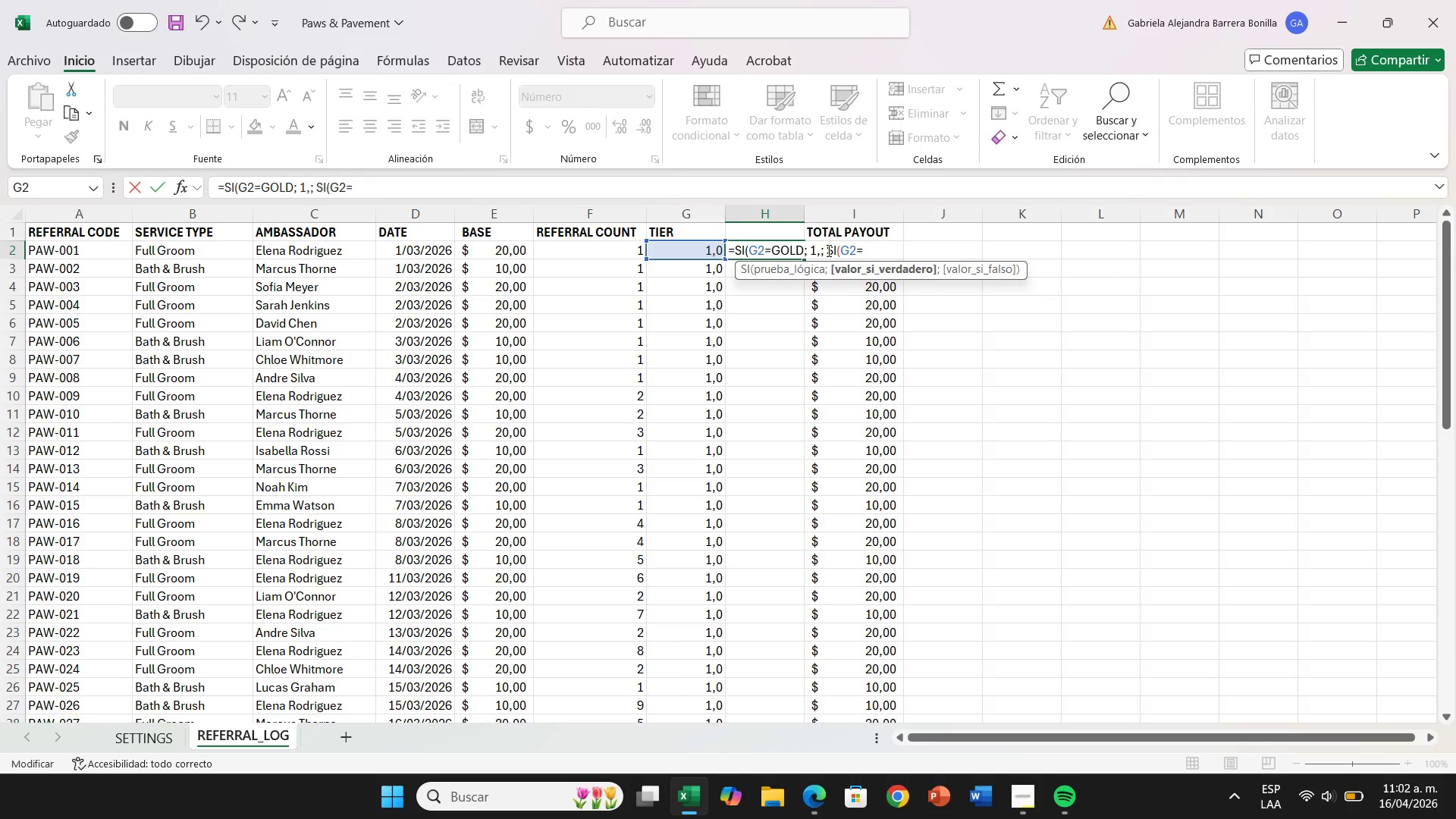 
key(Backspace)
 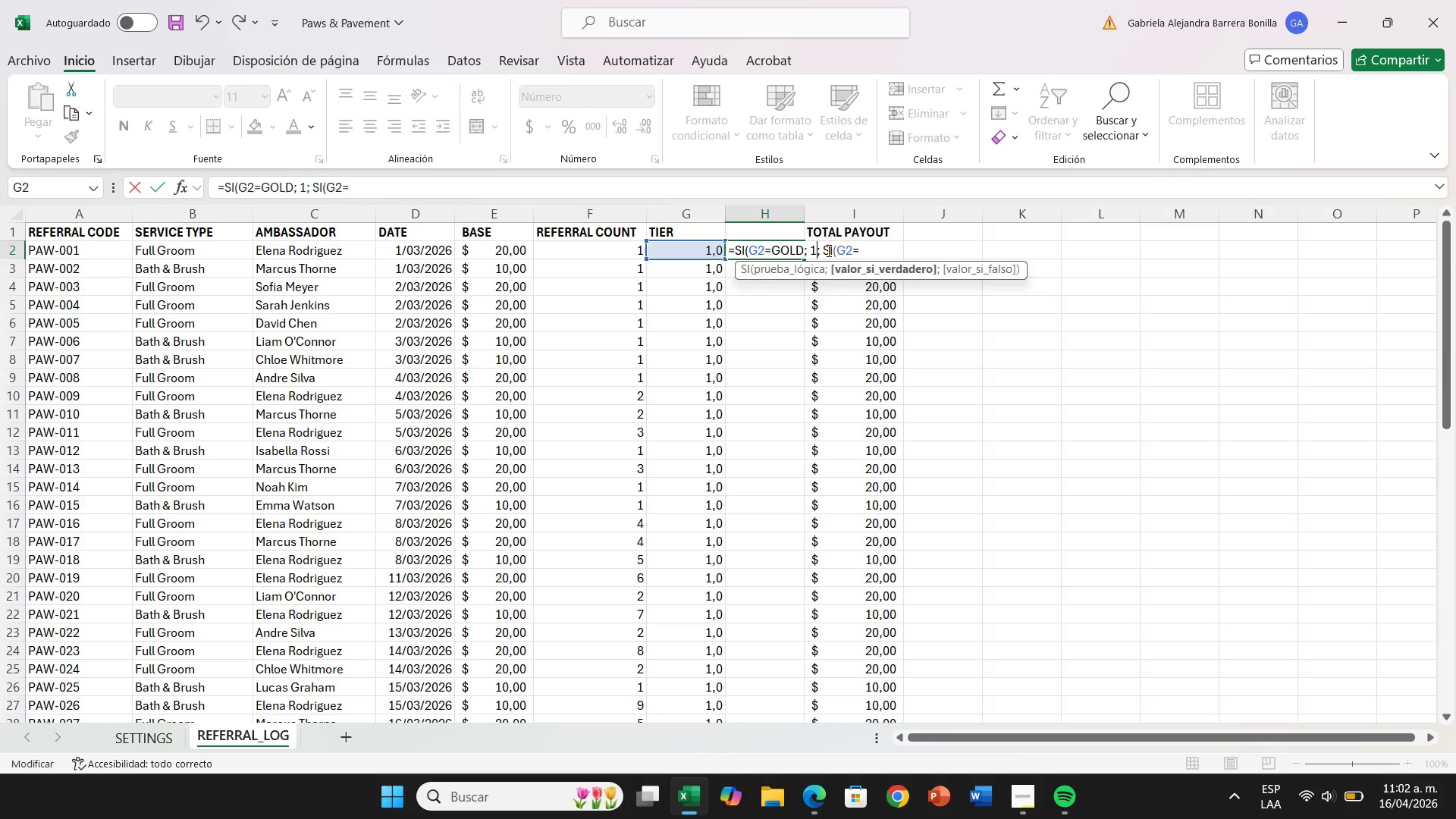 
key(Backspace)
 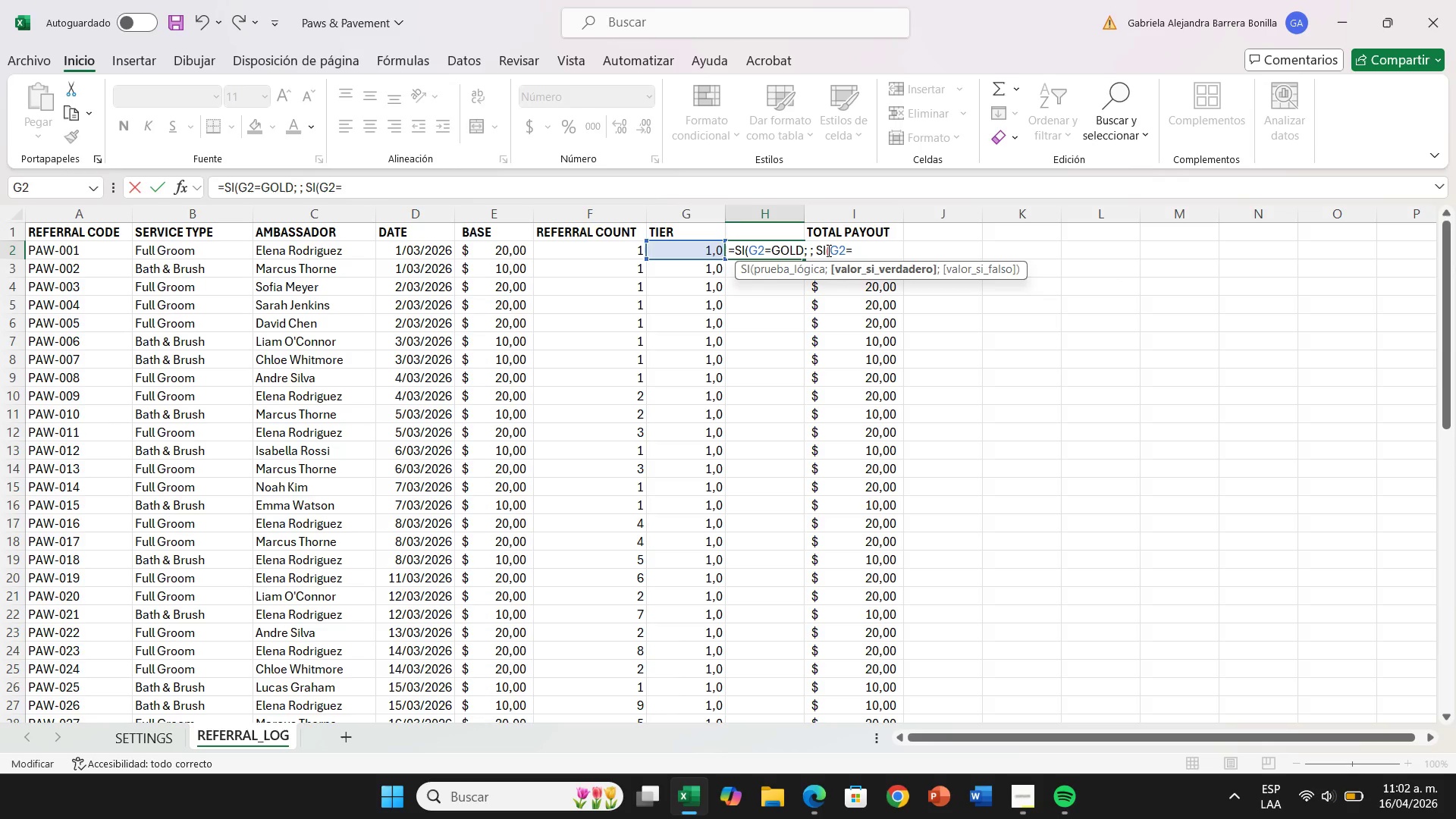 
key(ArrowLeft)
 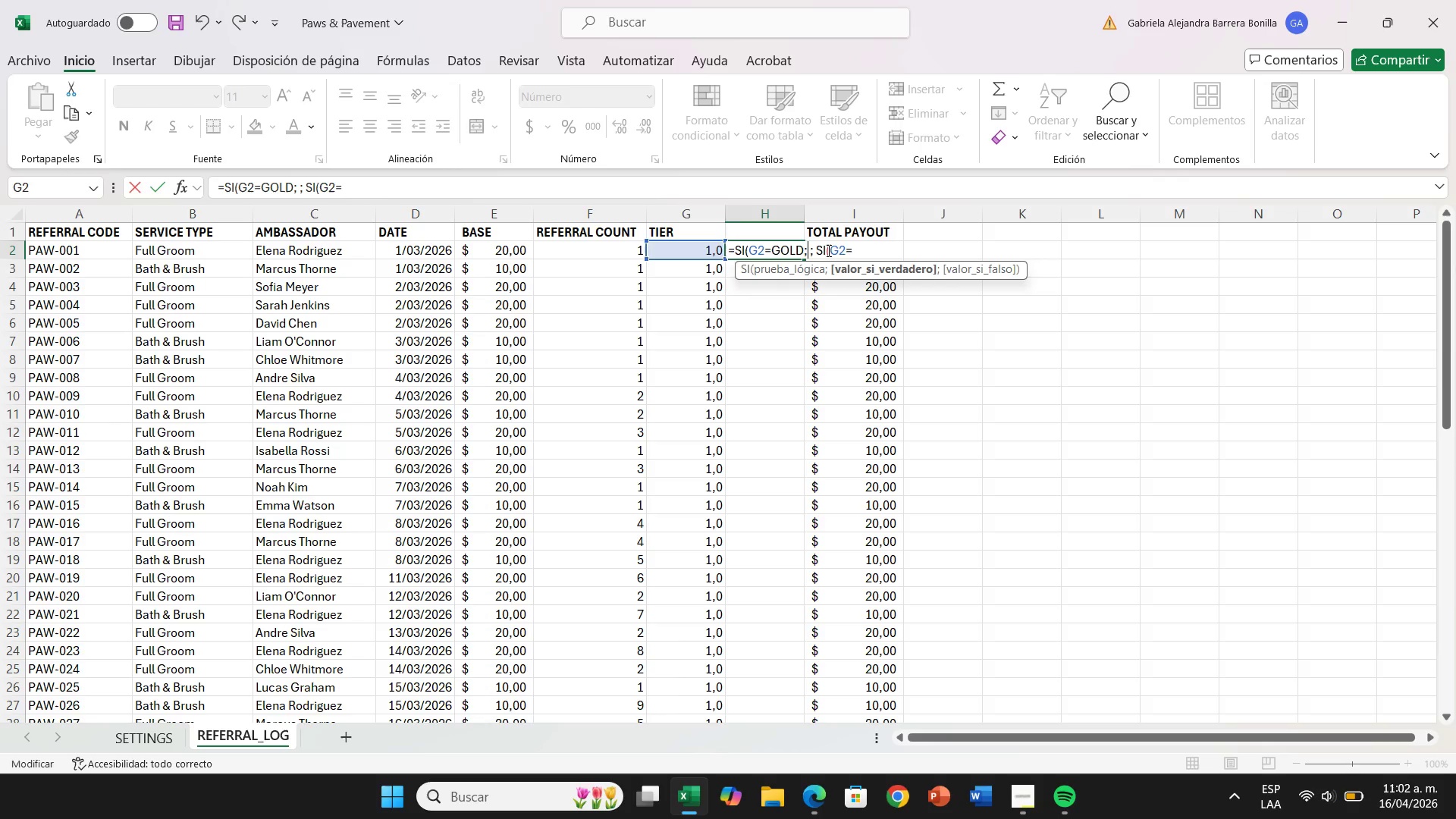 
key(ArrowLeft)
 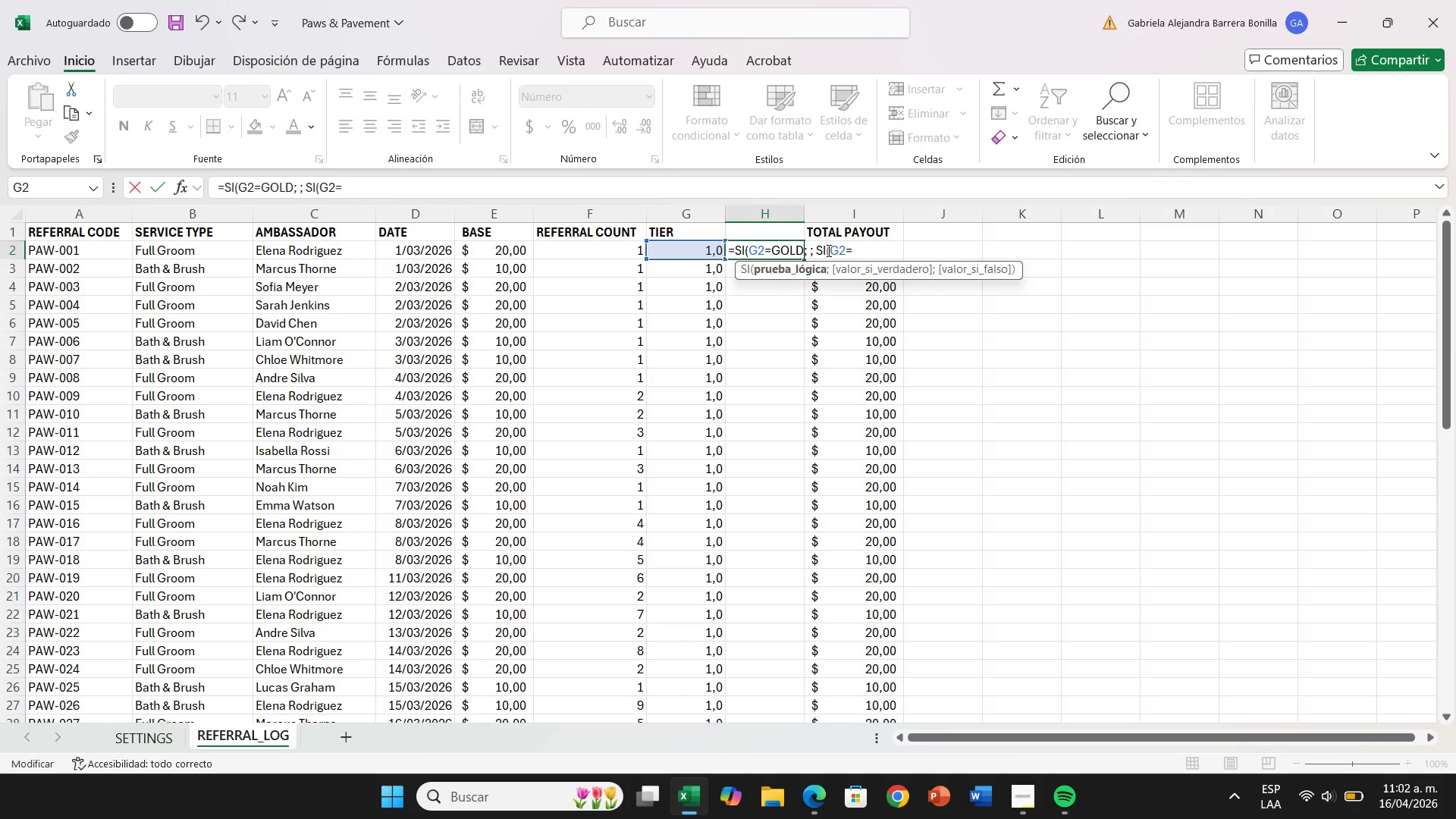 
key(Backspace)
 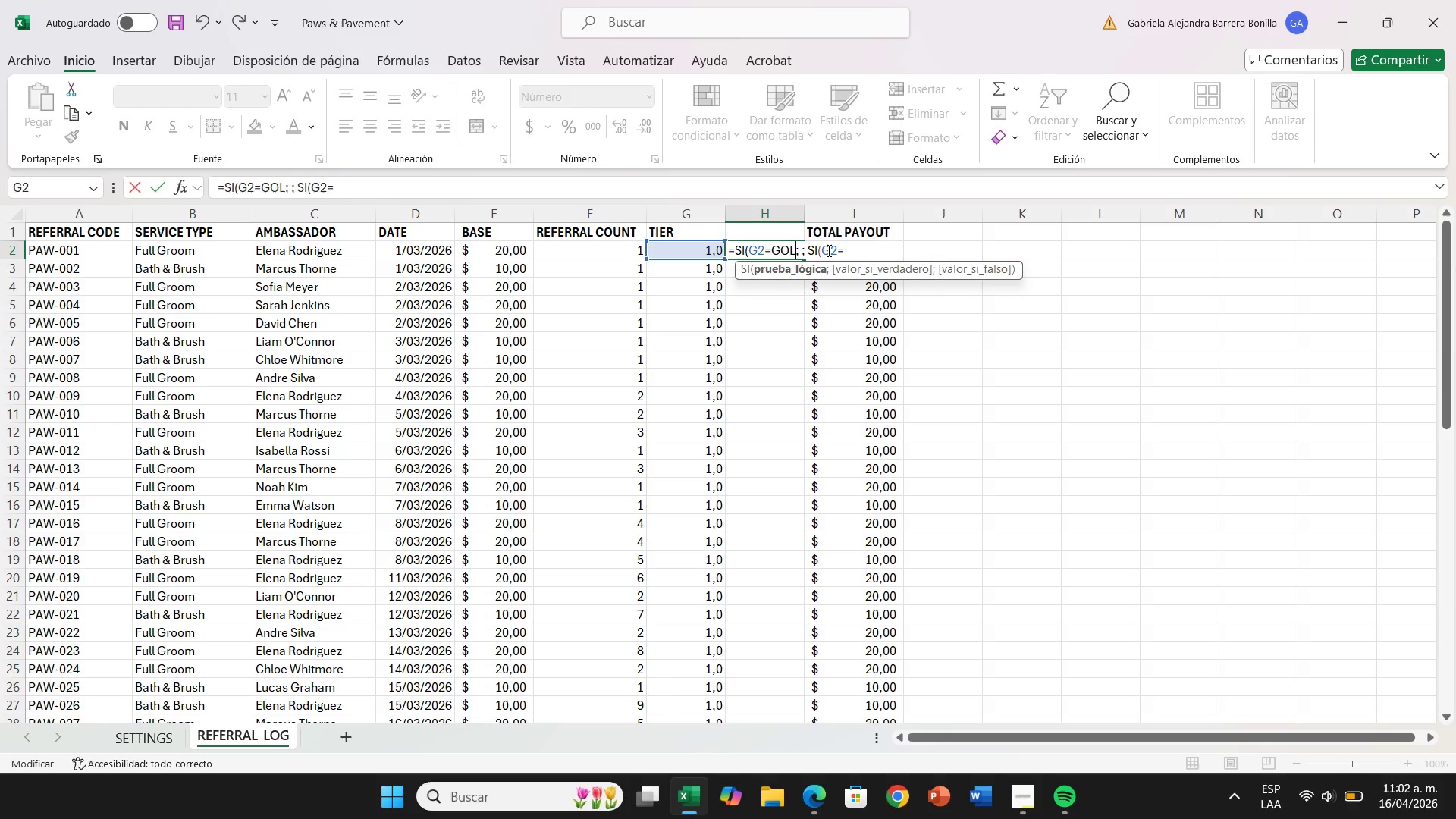 
key(Backspace)
 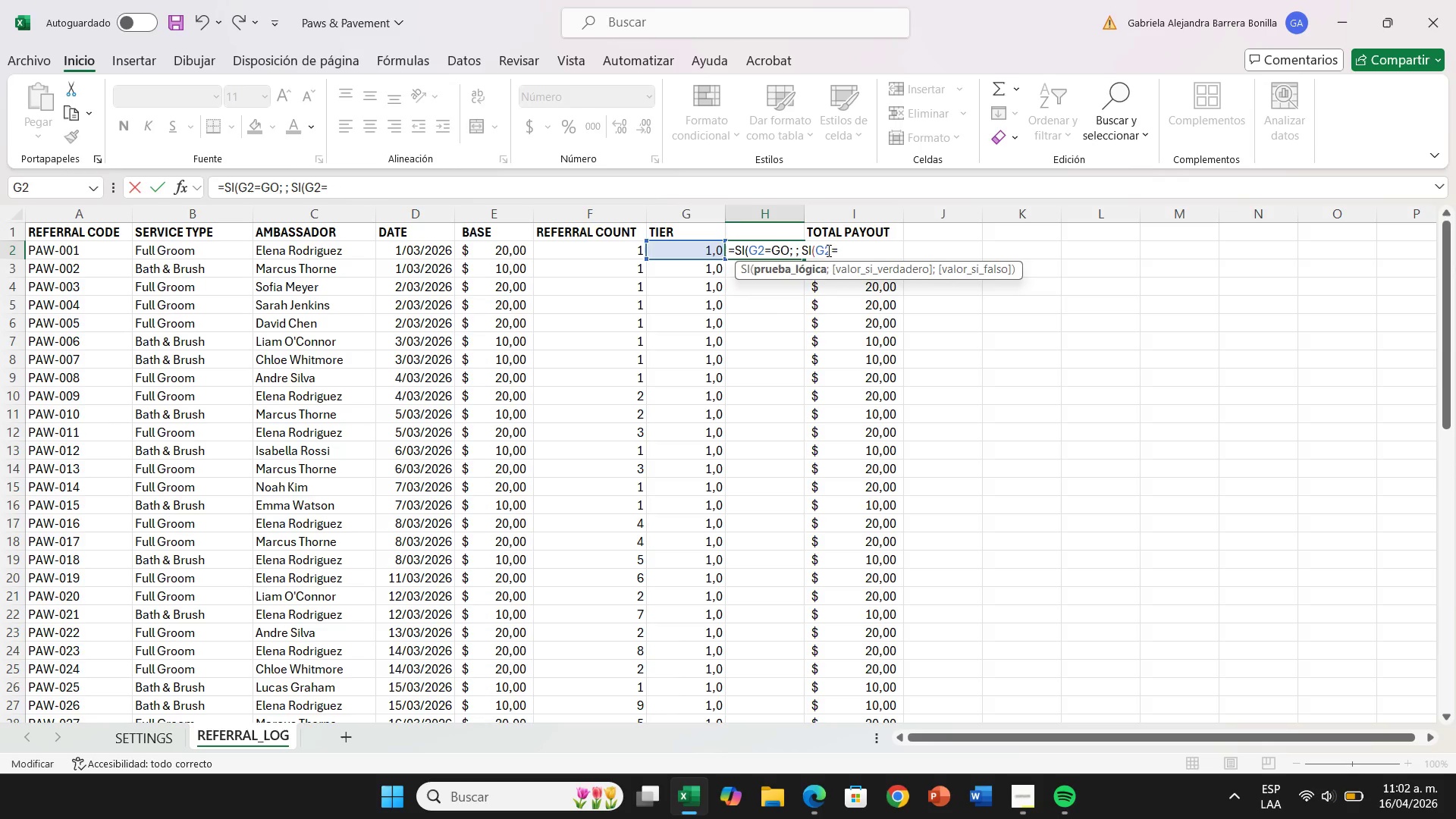 
key(Backspace)
 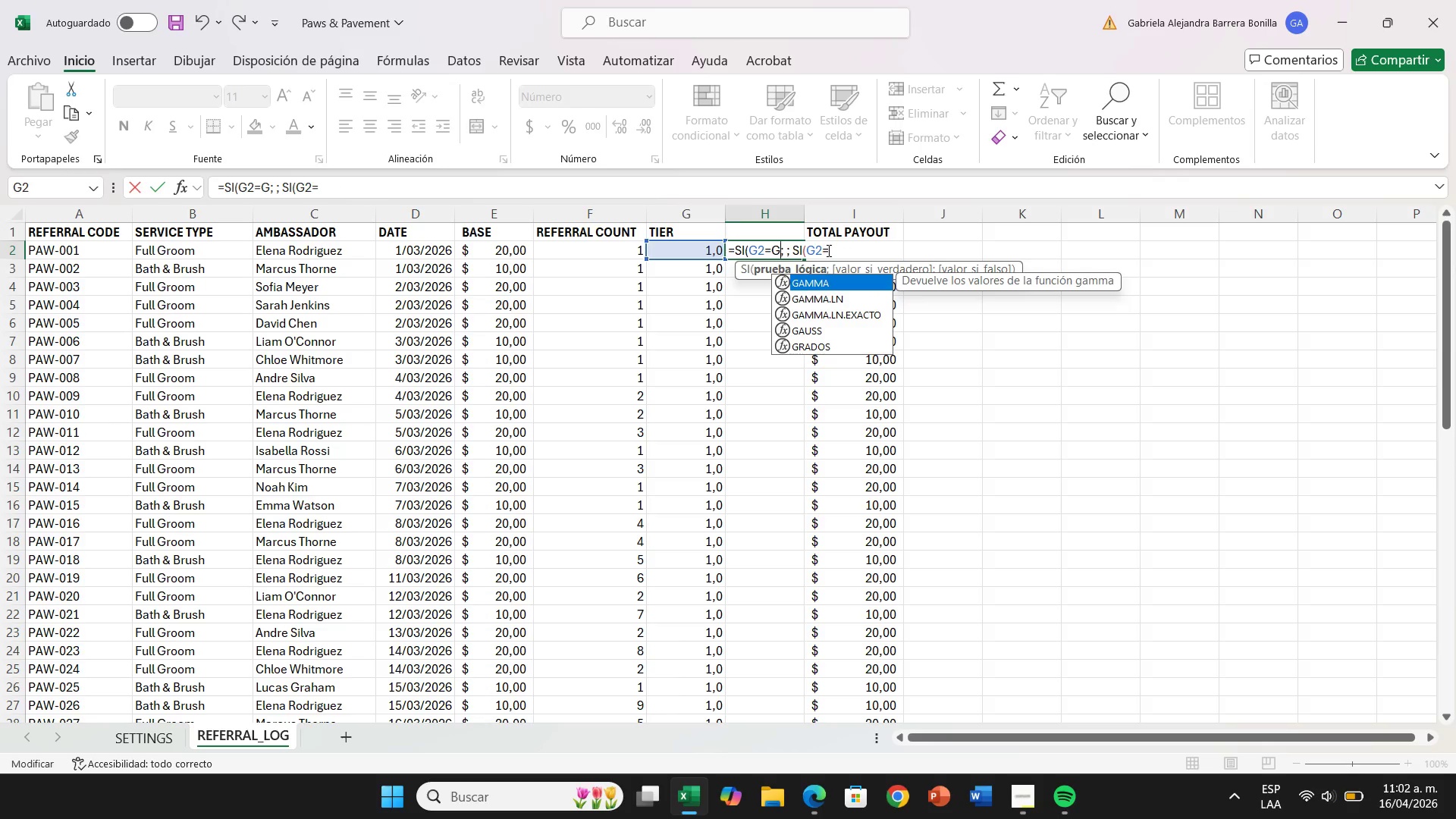 
key(Backspace)
 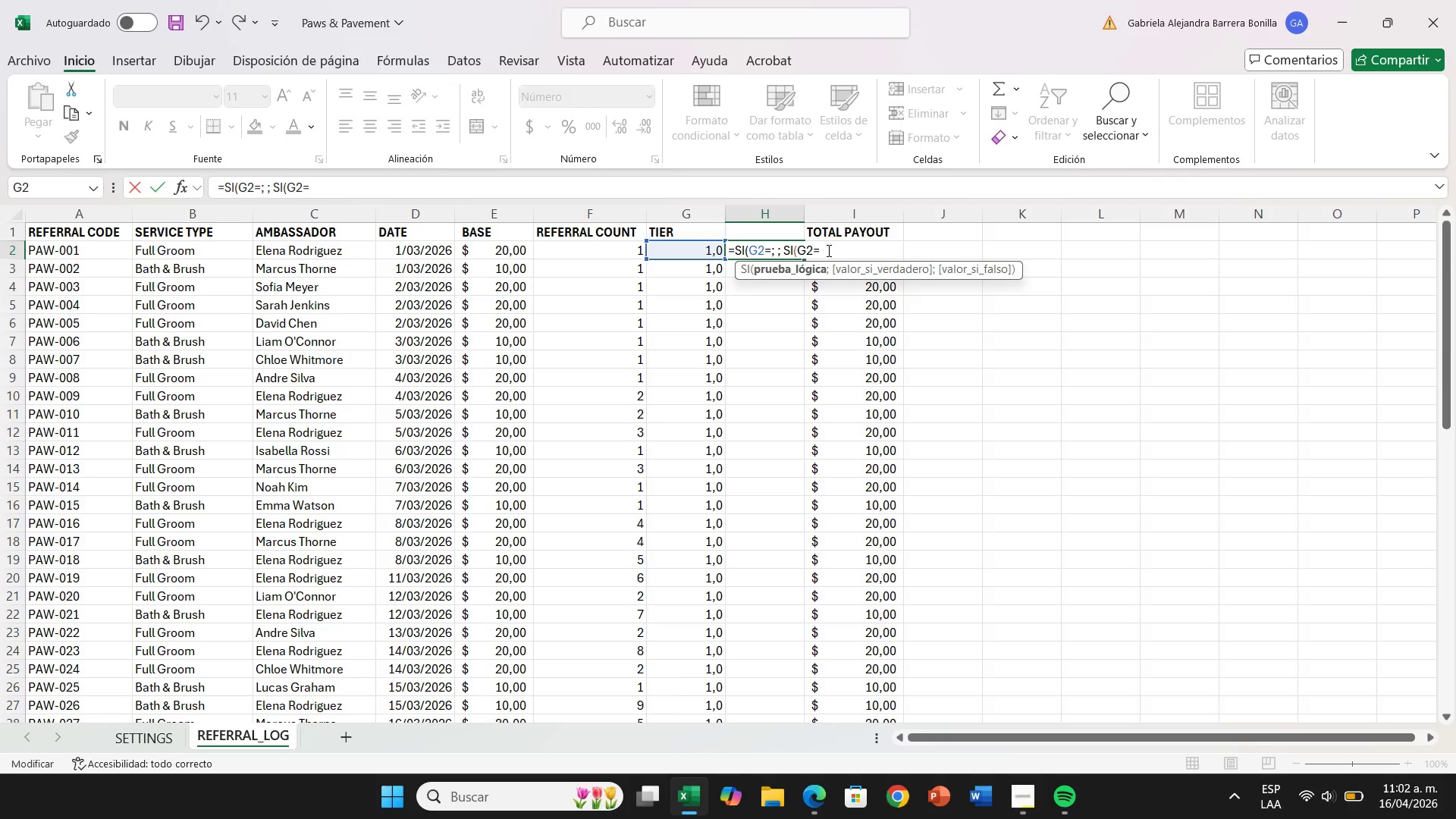 
key(1)
 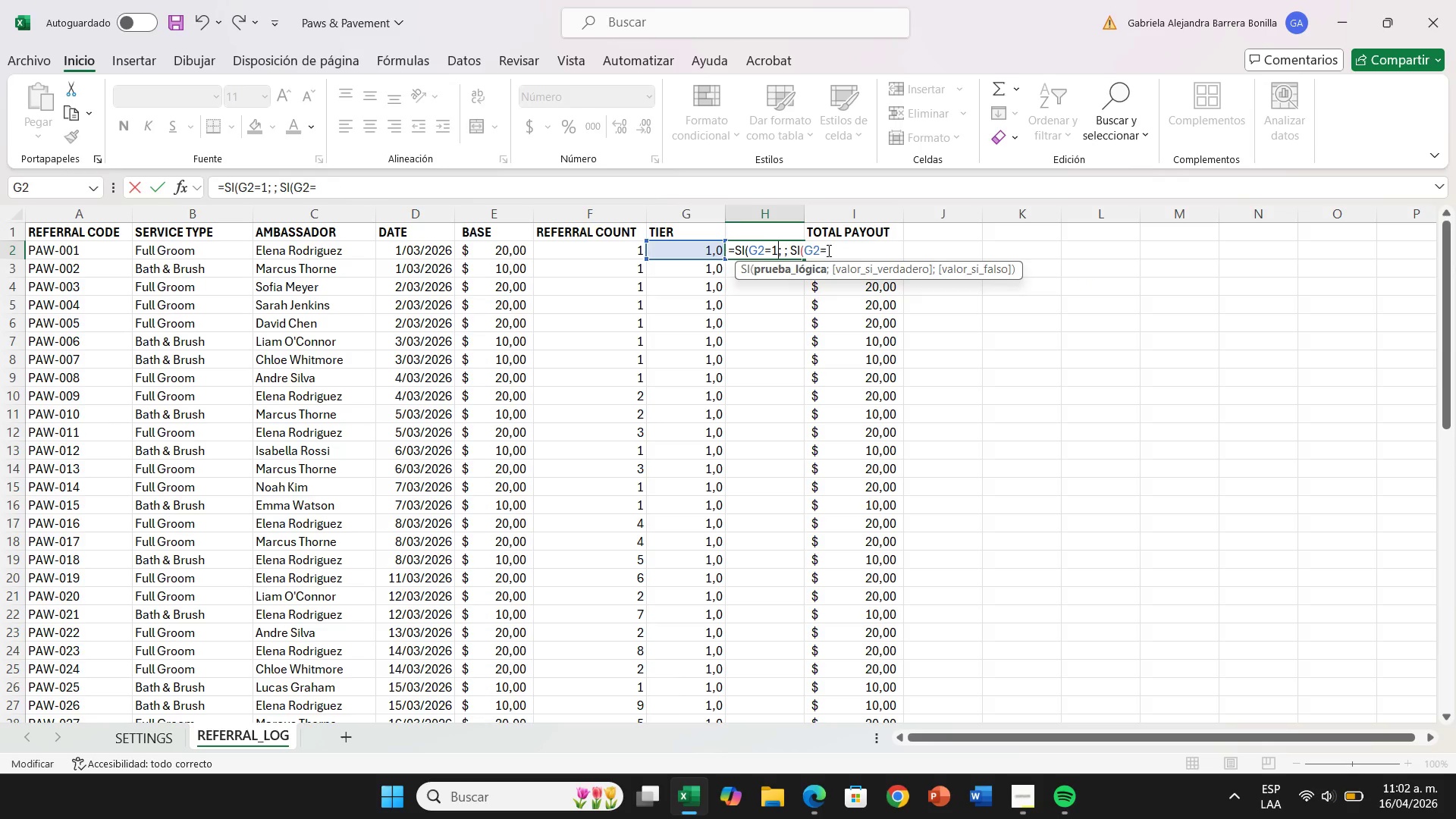 
key(Comma)
 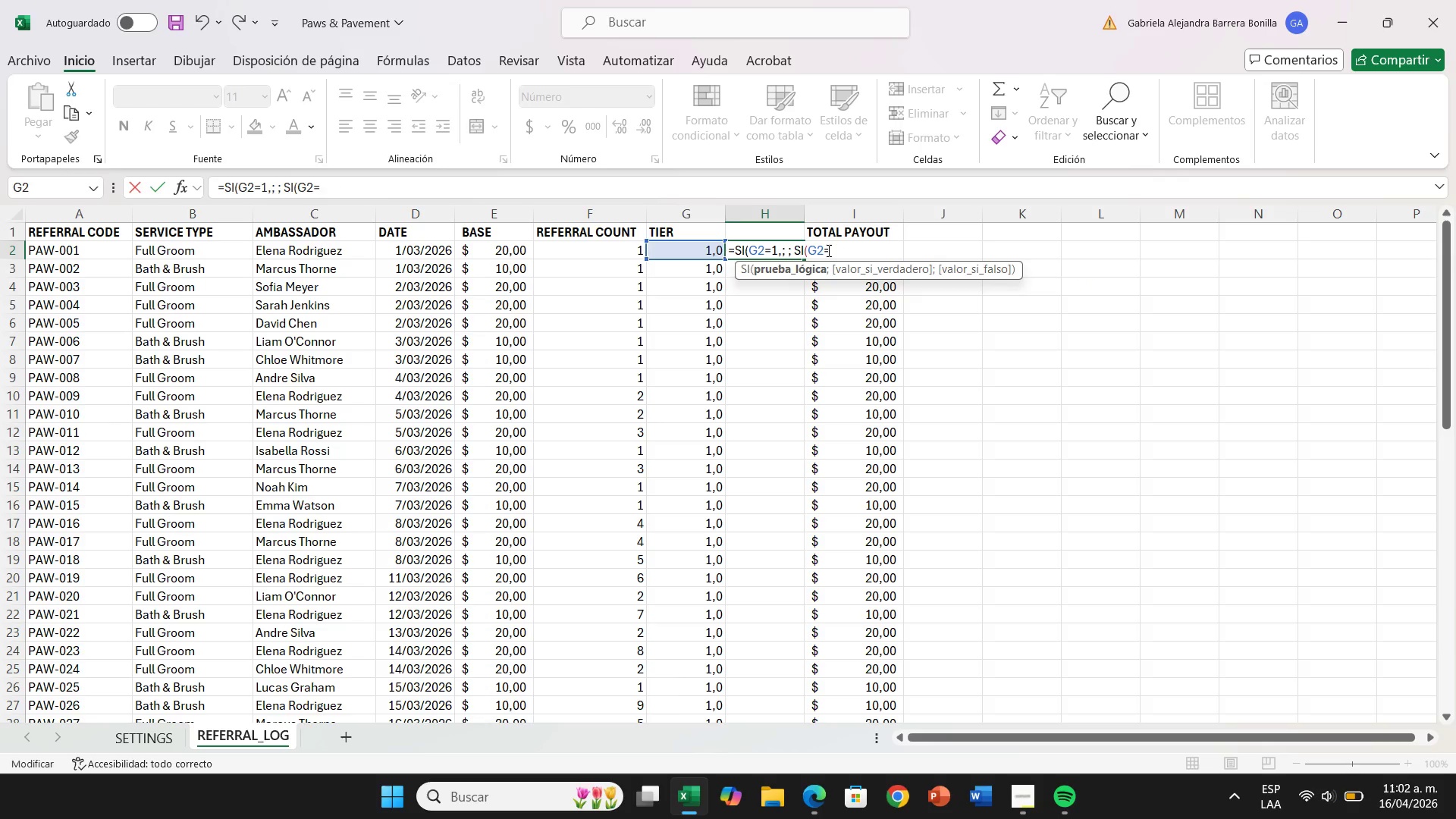 
key(5)
 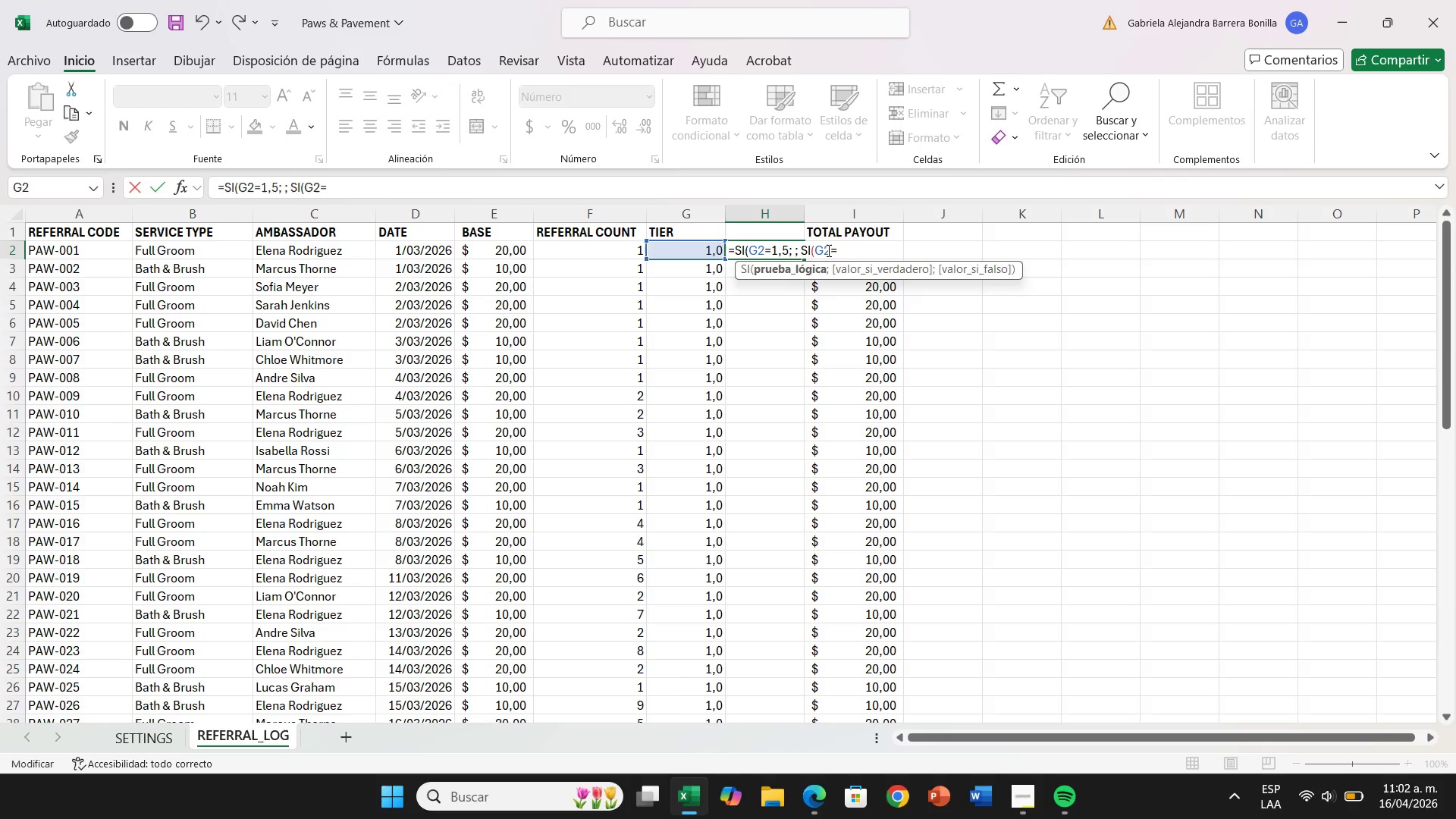 
key(ArrowRight)
 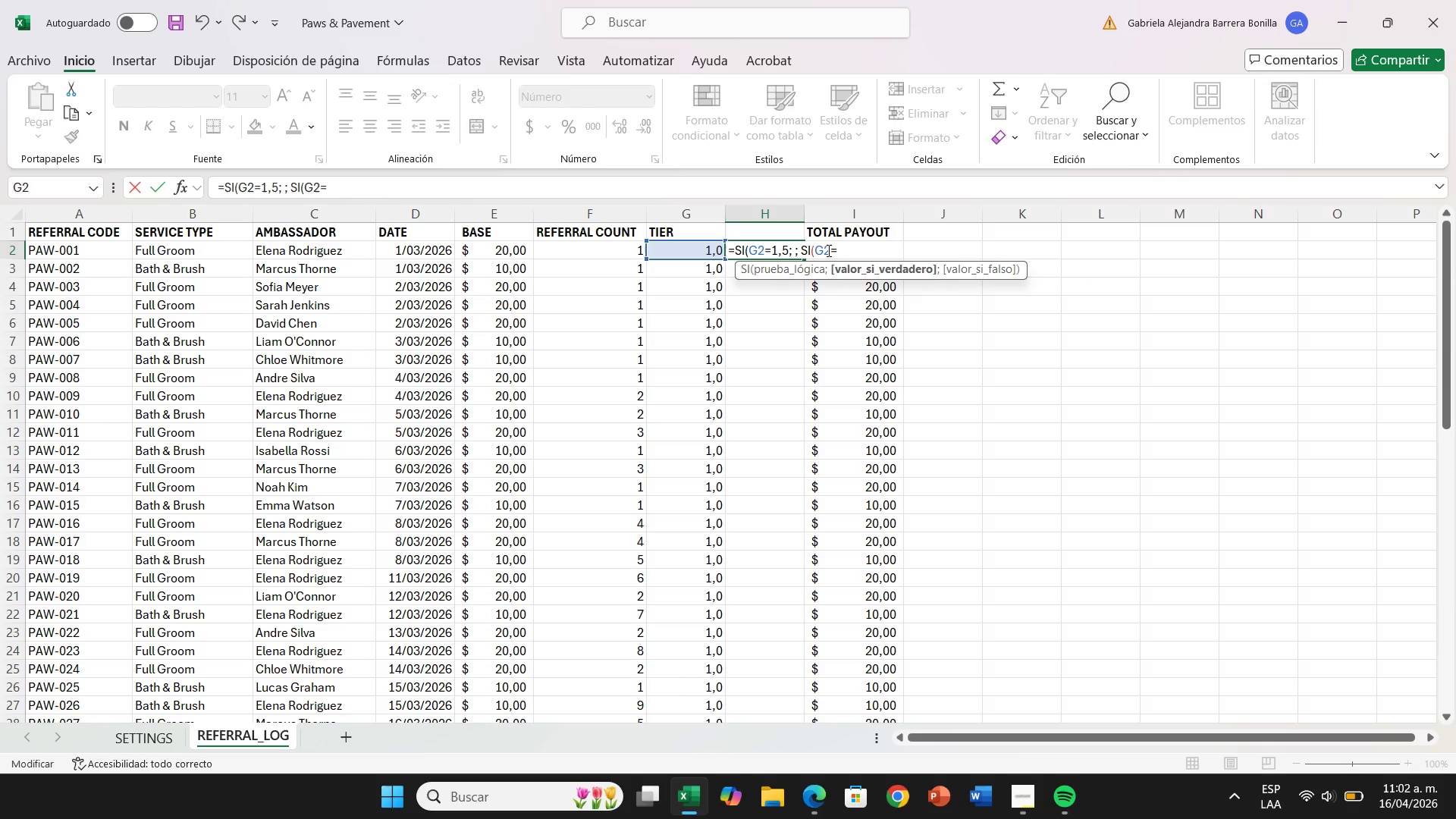 
type(GO)
key(Backspace)
key(Backspace)
type(@GOLD@)
 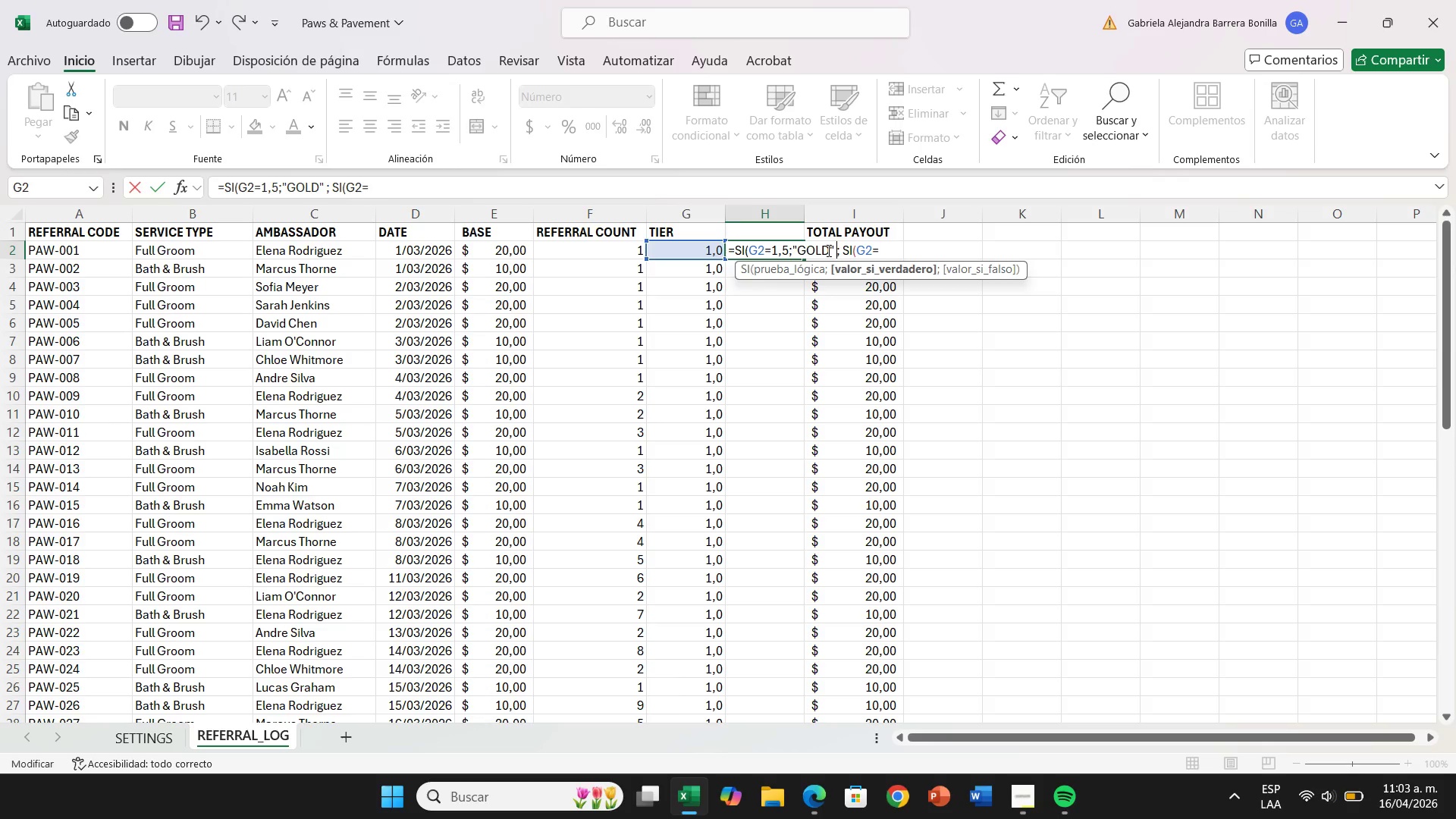 
 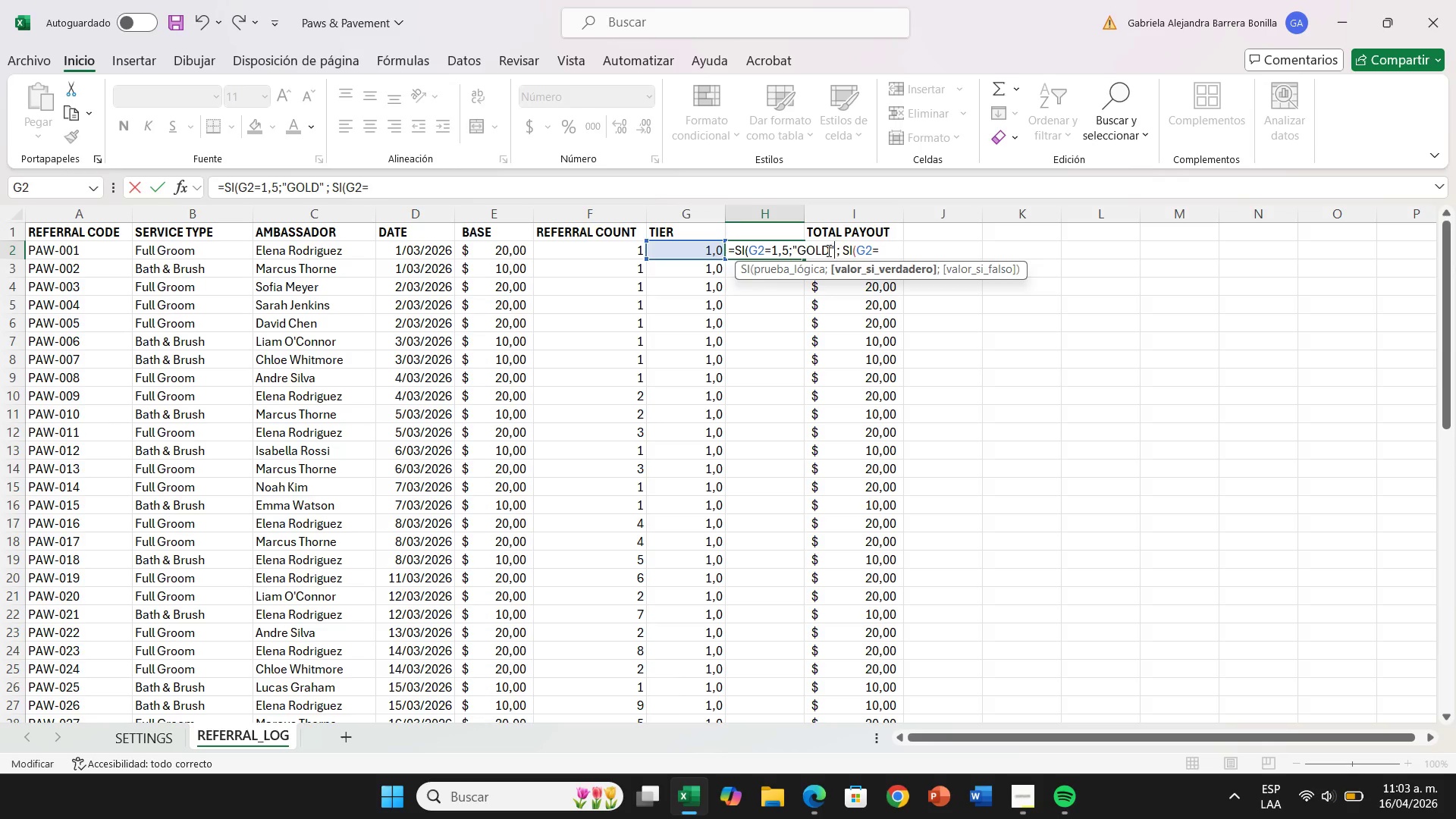 
key(ArrowRight)
 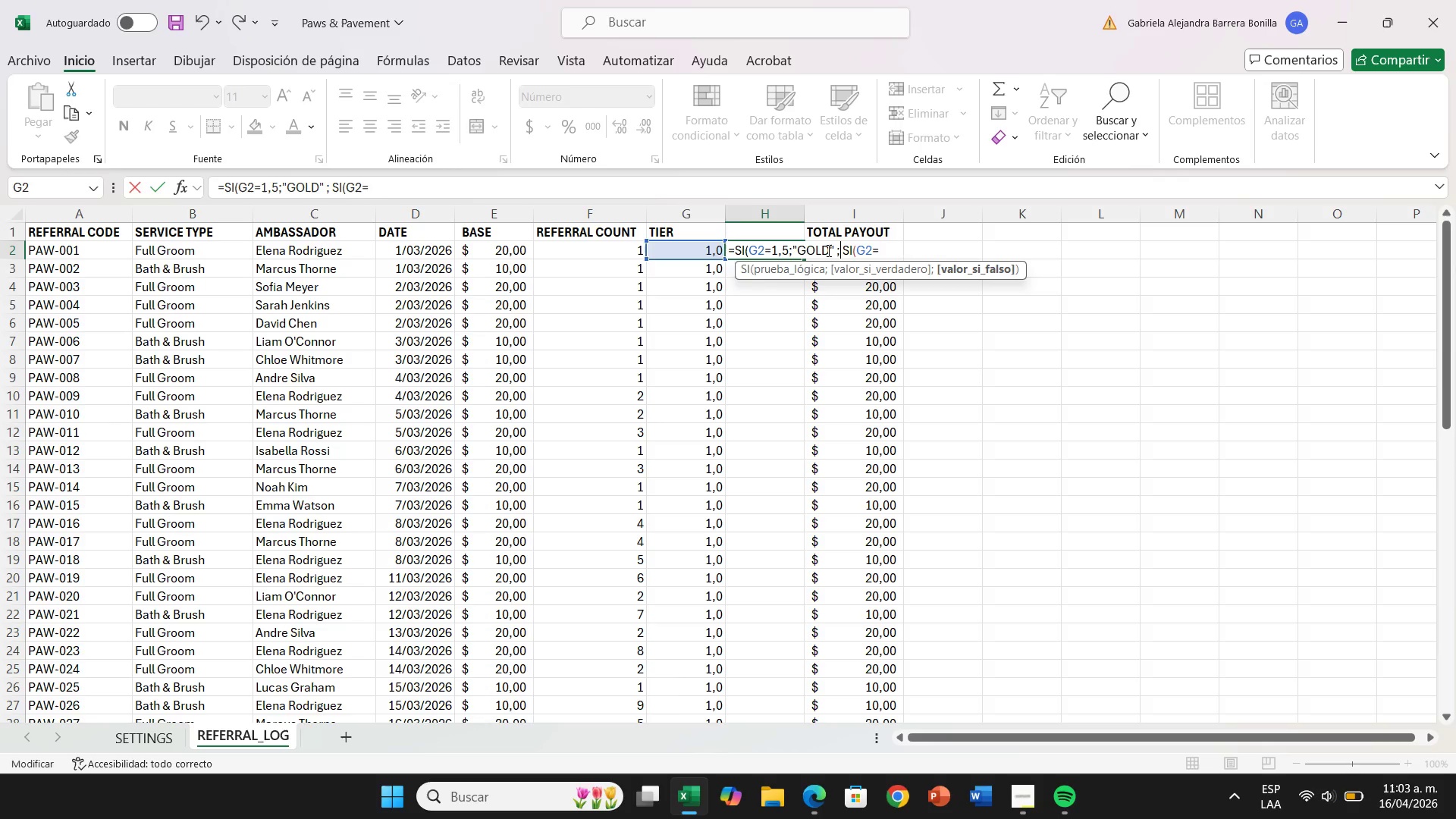 
key(ArrowRight)
 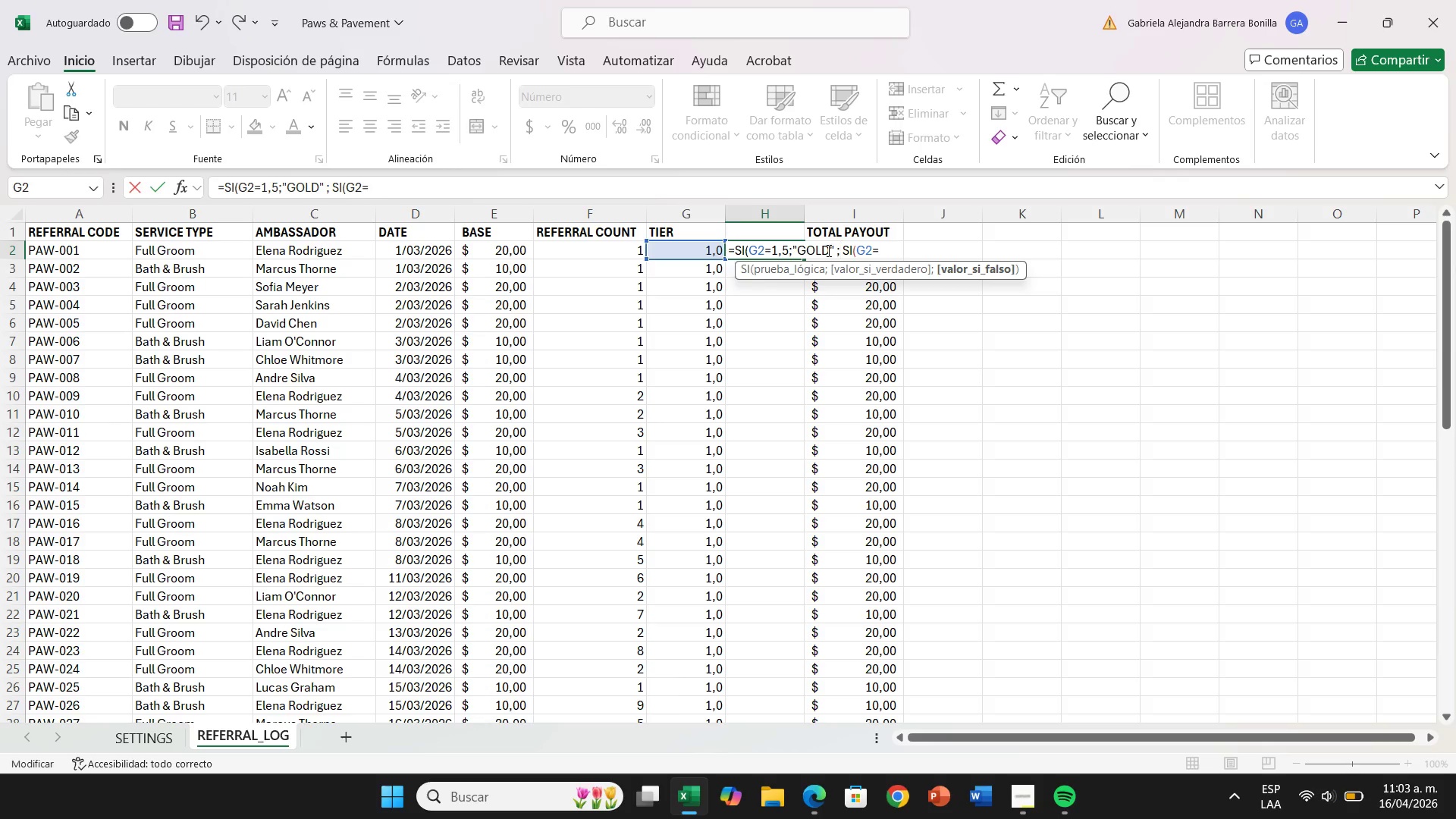 
key(ArrowRight)
 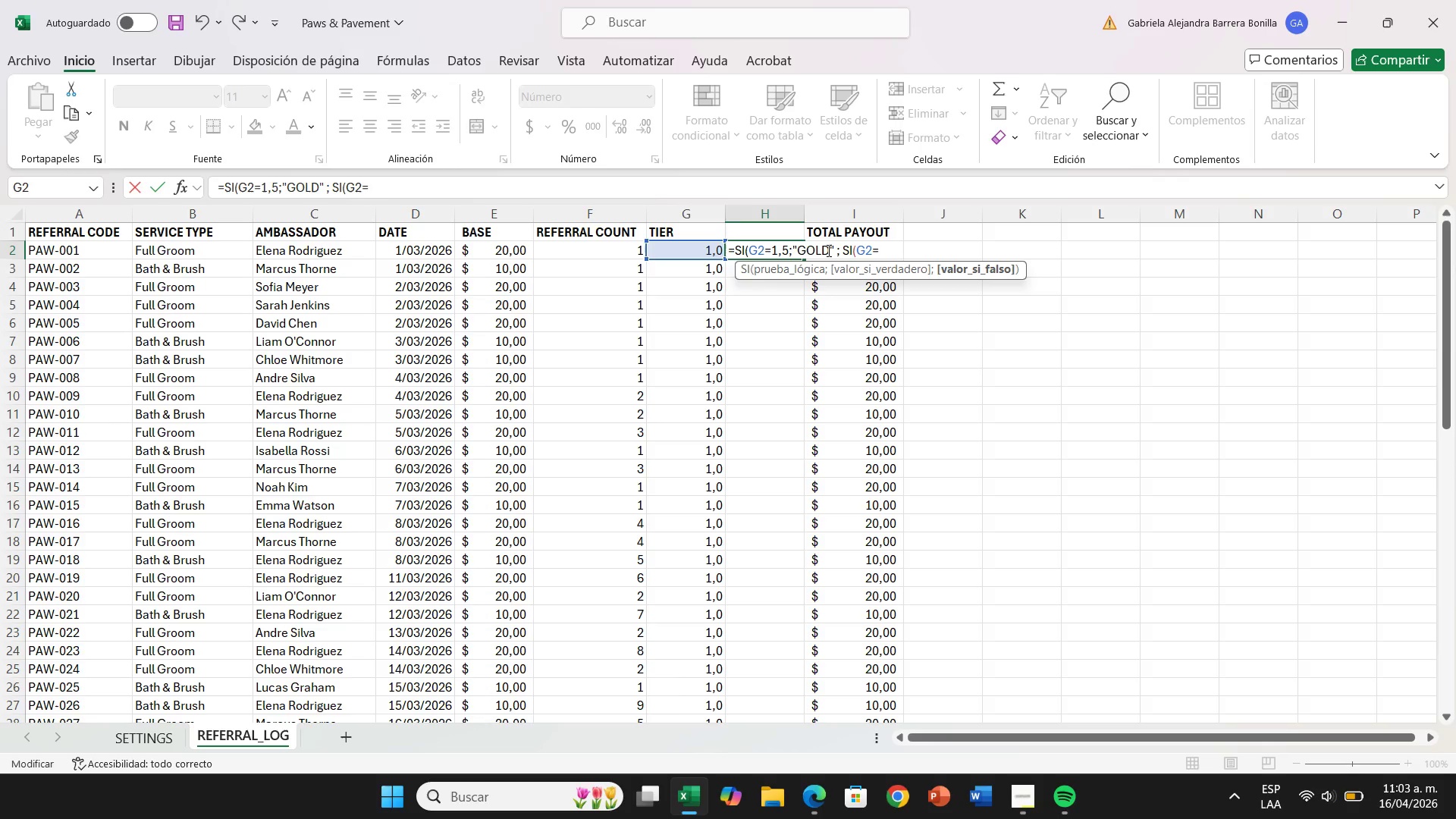 
key(ArrowRight)
 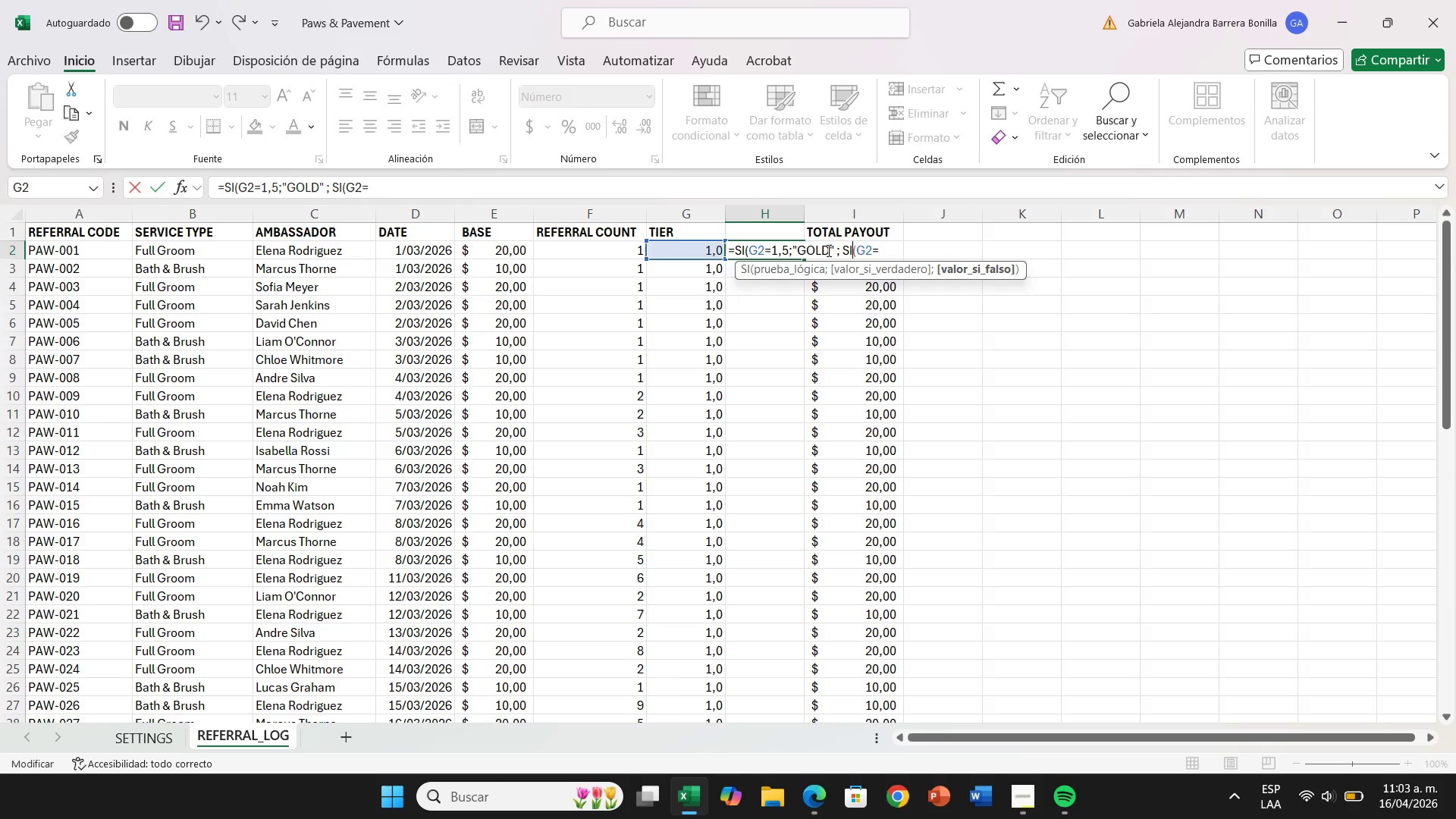 
key(ArrowRight)
 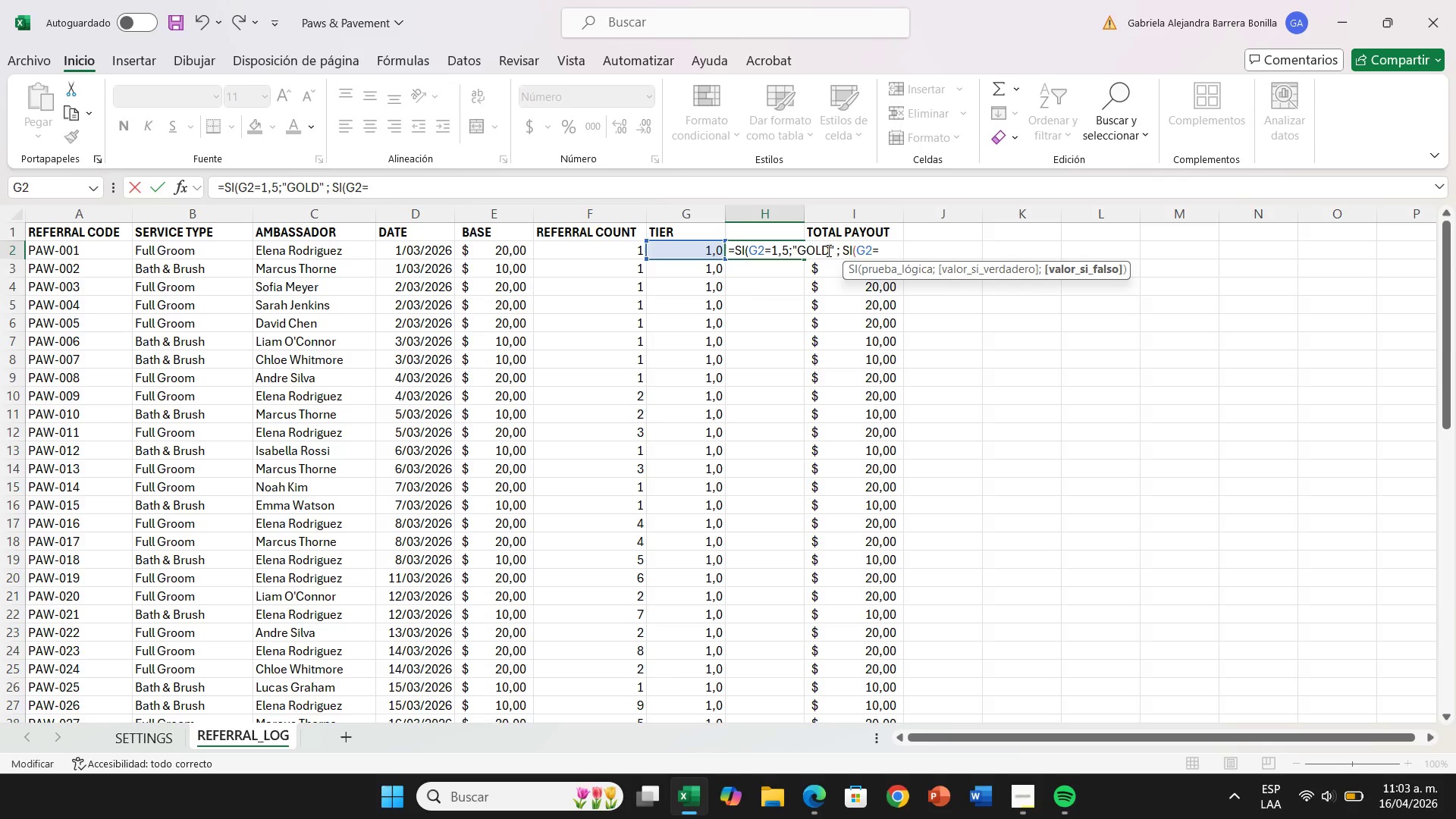 
key(ArrowRight)
 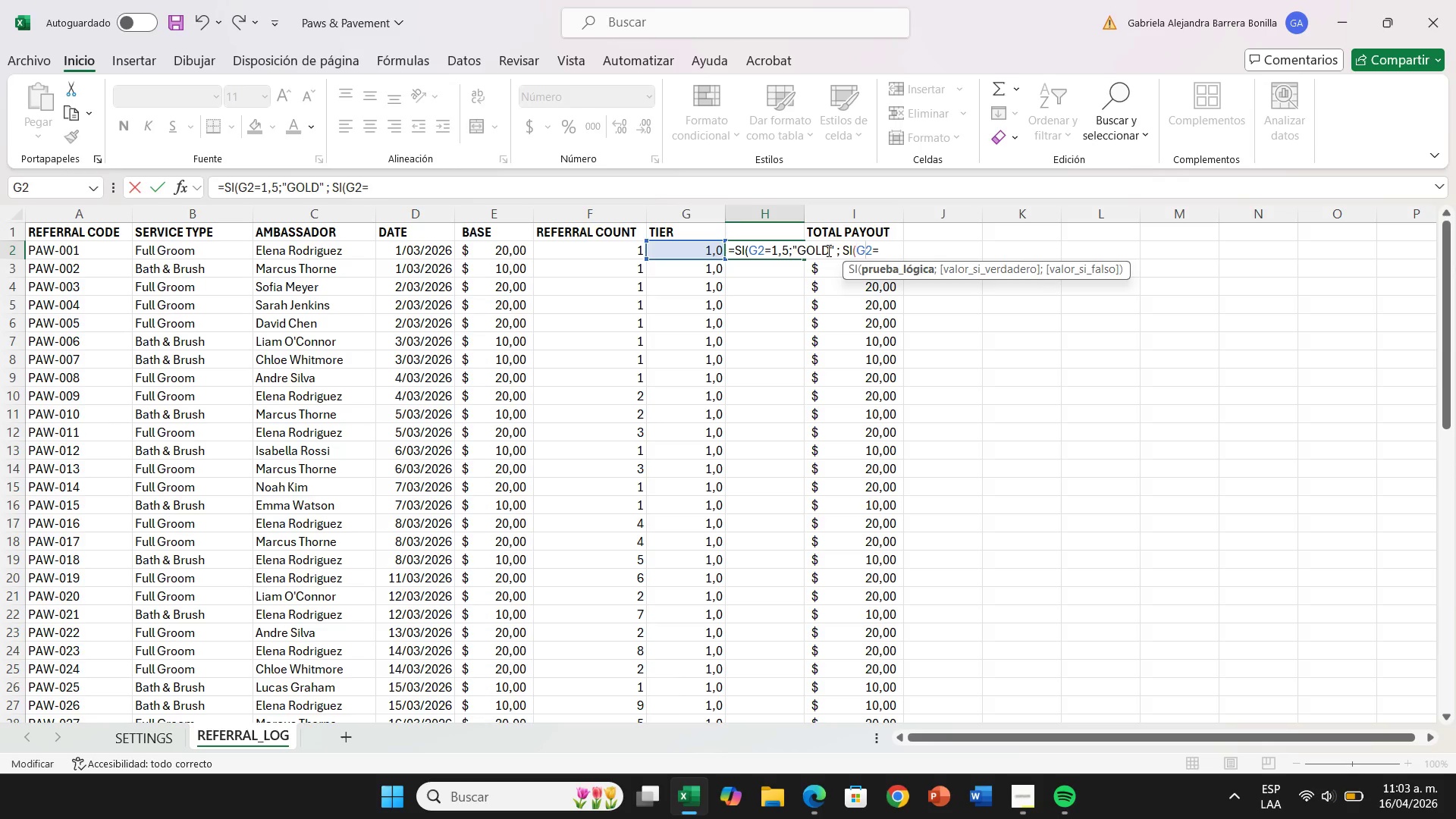 
key(ArrowRight)
 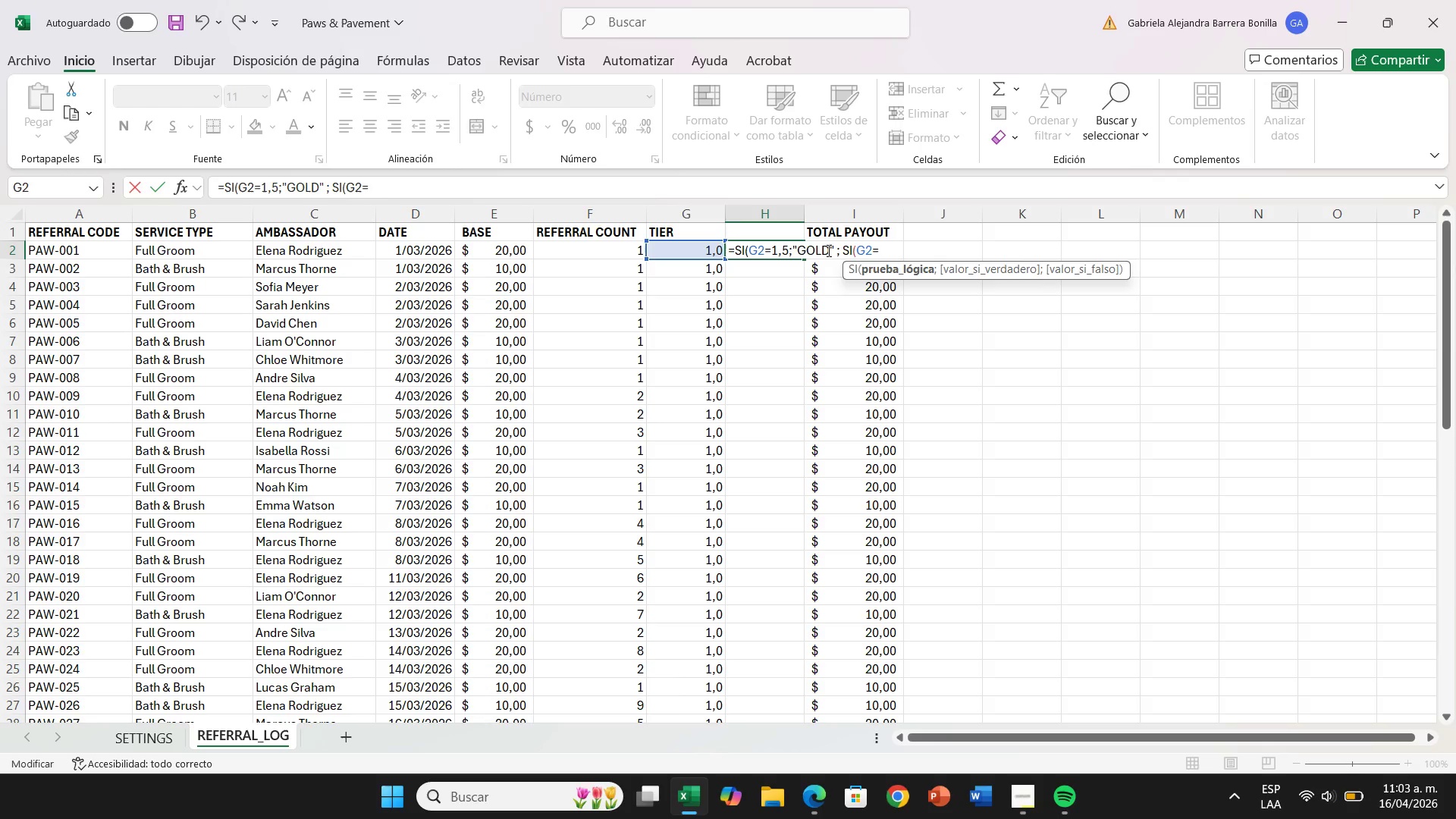 
key(ArrowRight)
 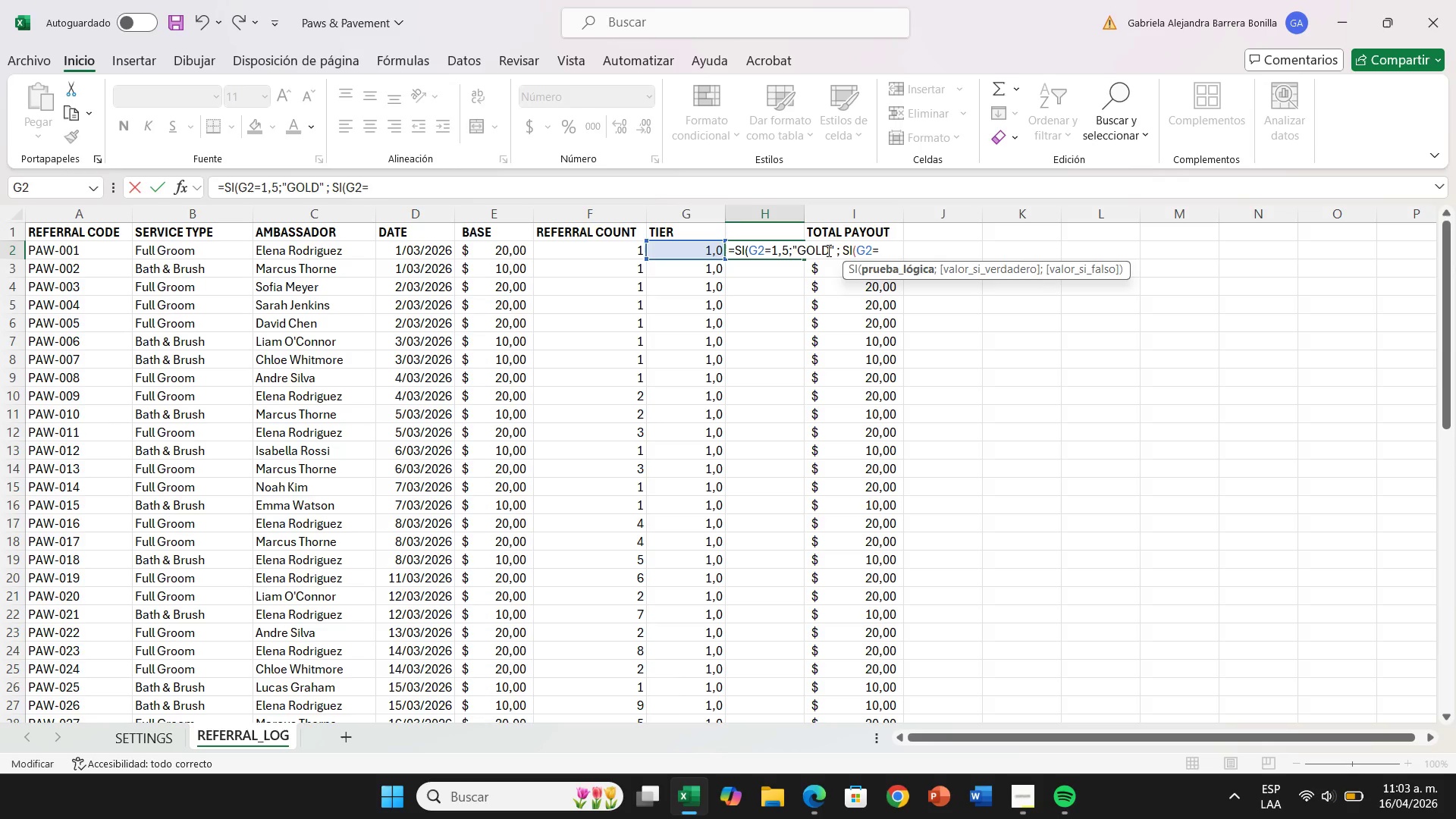 
key(ArrowRight)
 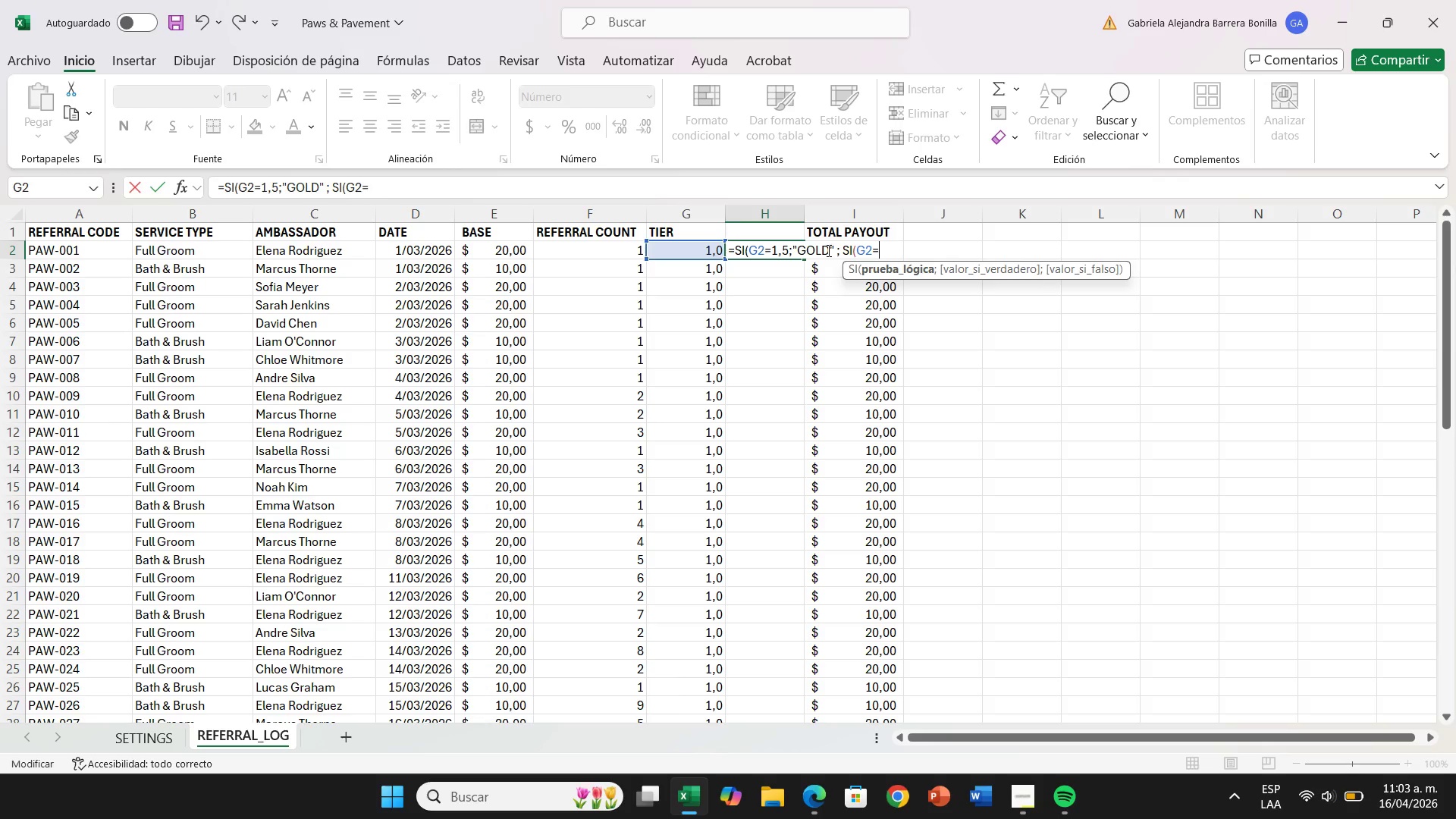 
key(ArrowRight)
 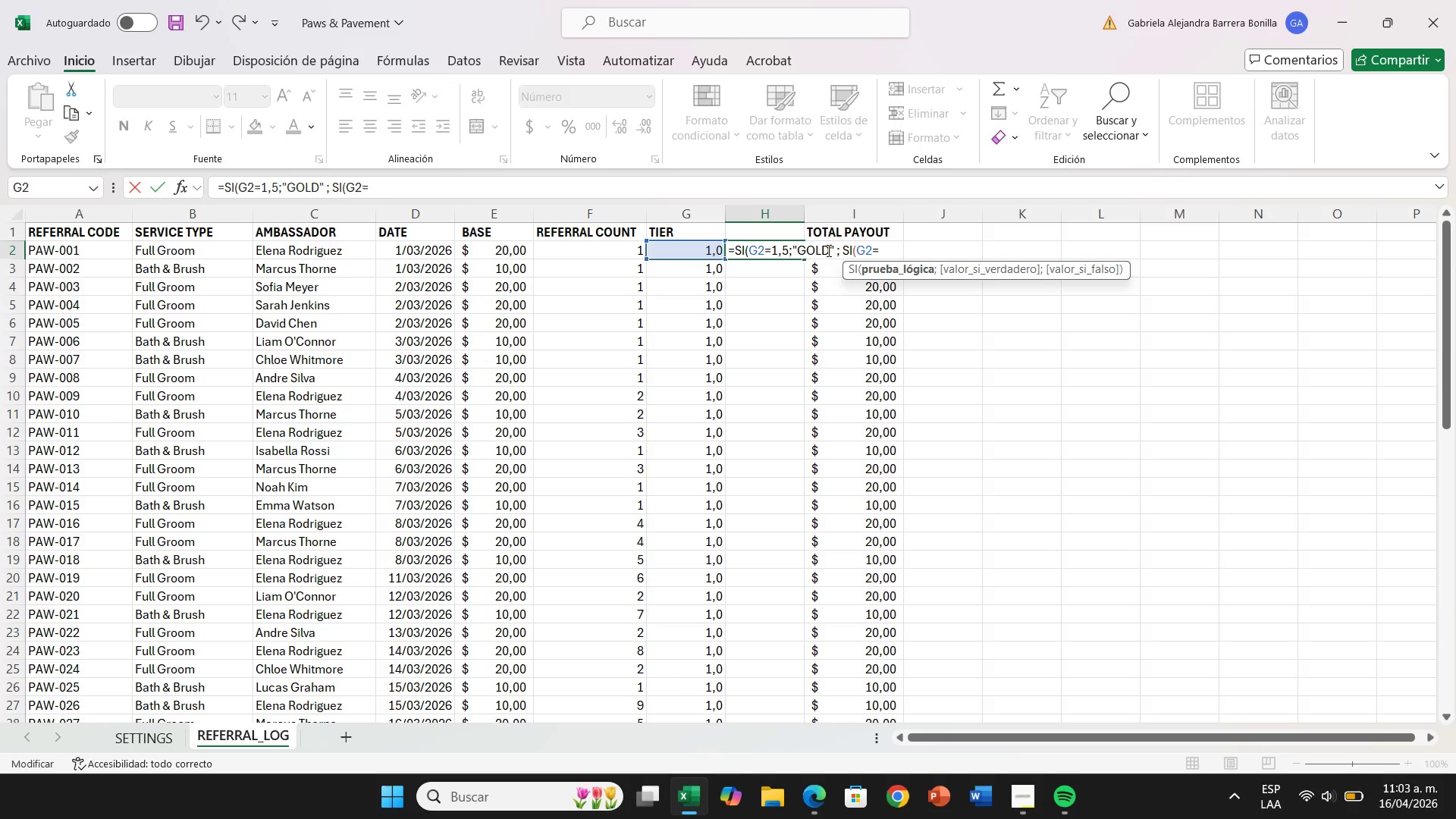 
type(1,2@SILVER@)
 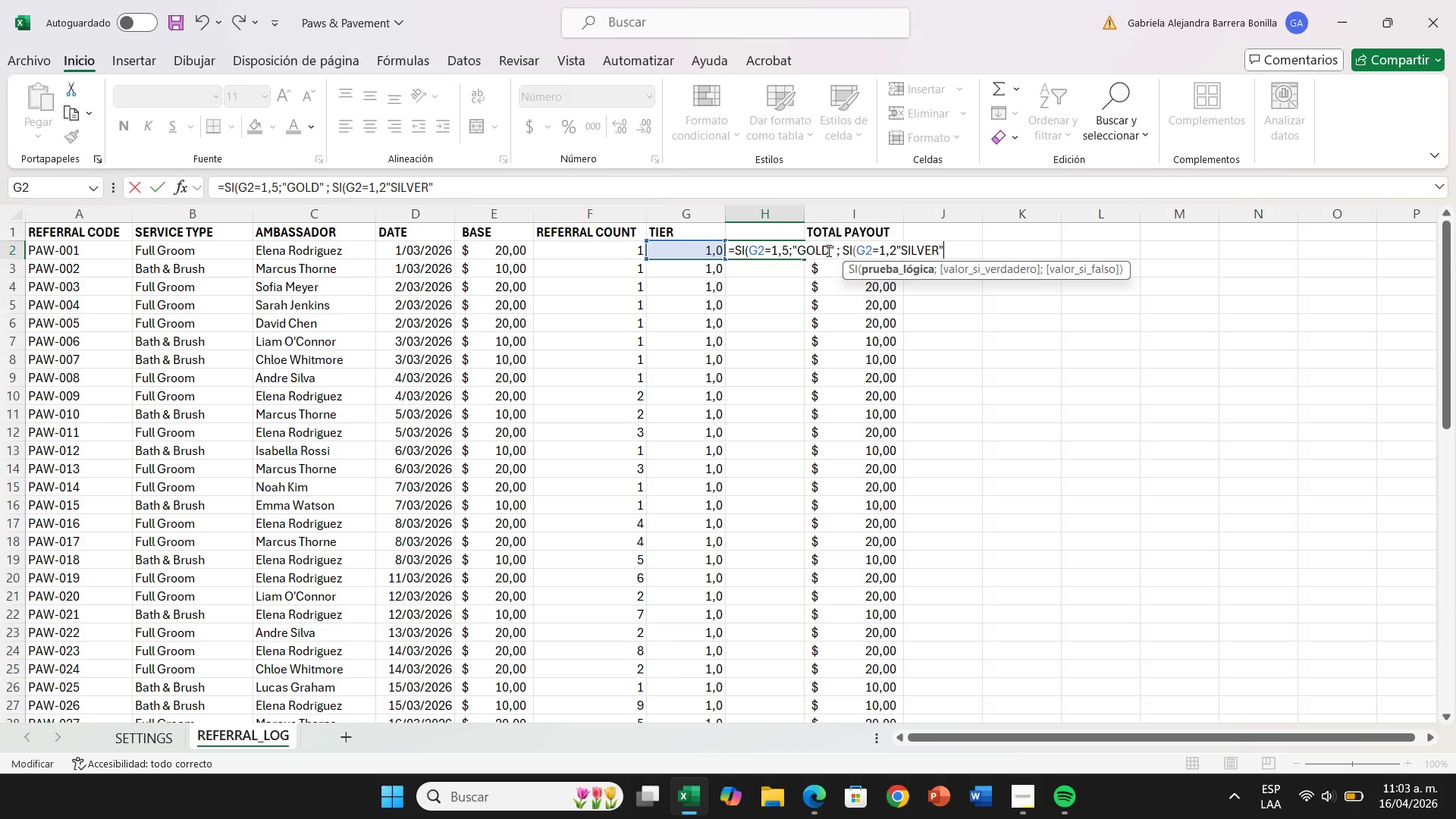 
 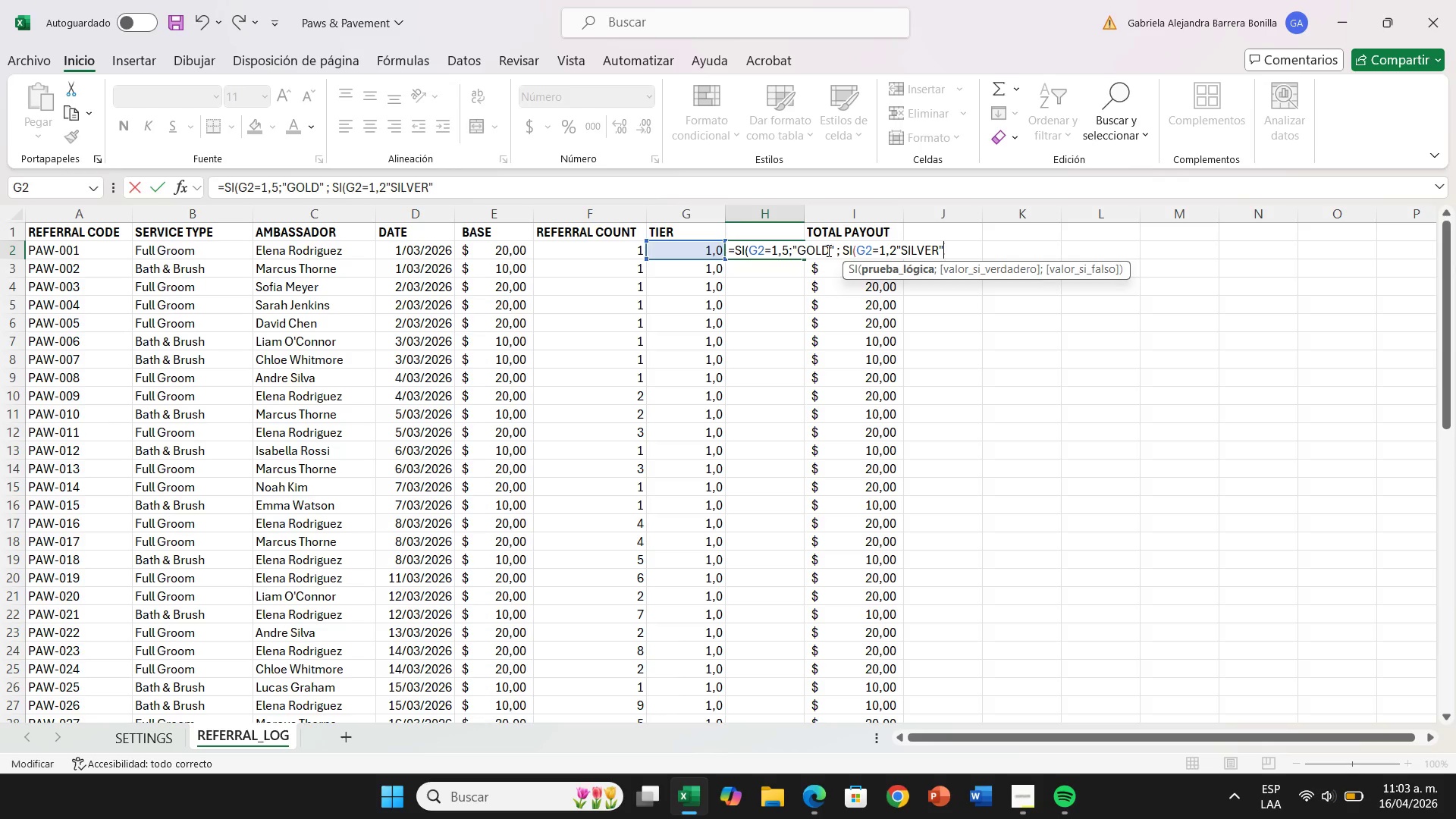 
key(ArrowRight)
 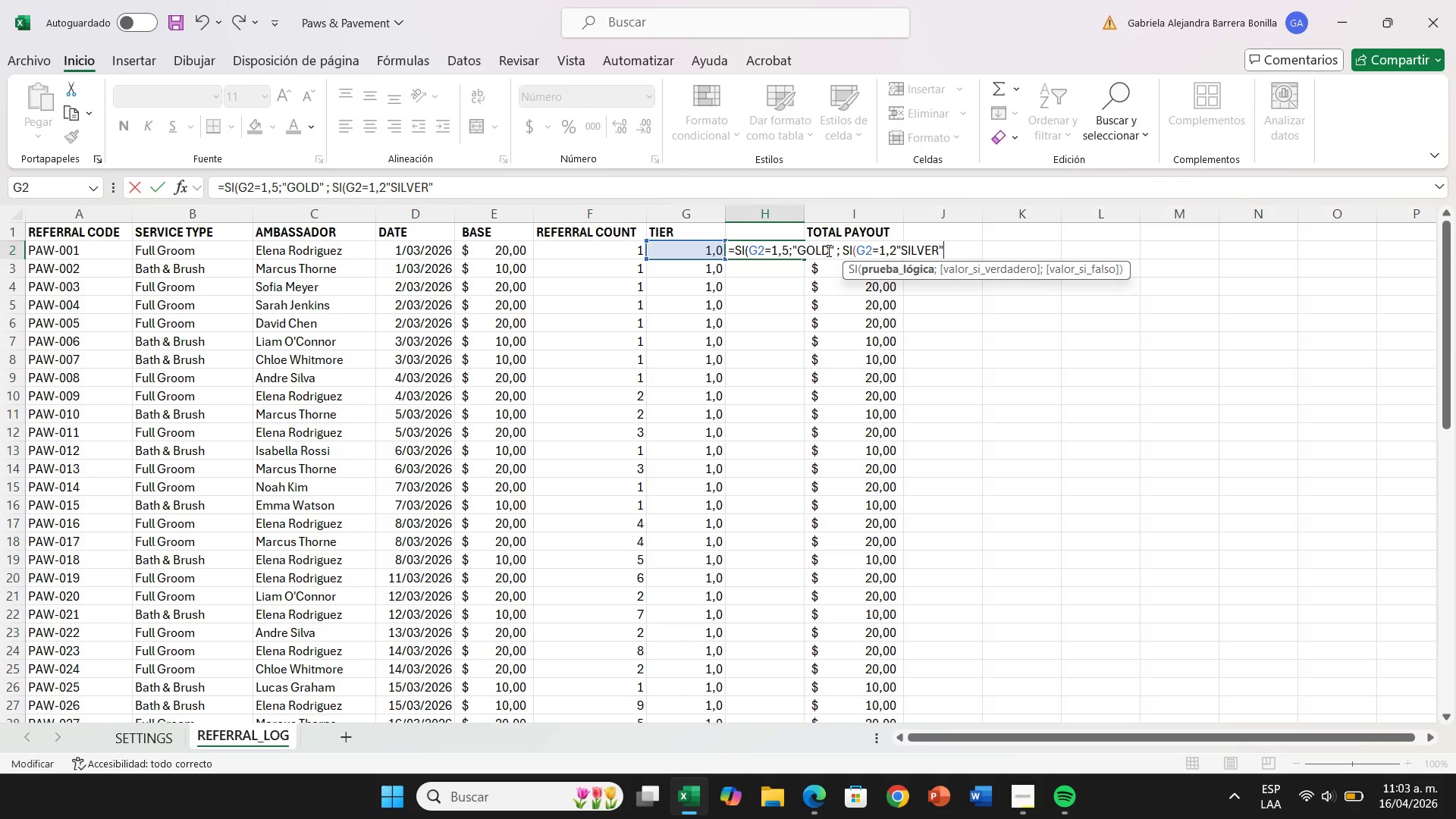 
key(Shift+Comma)
 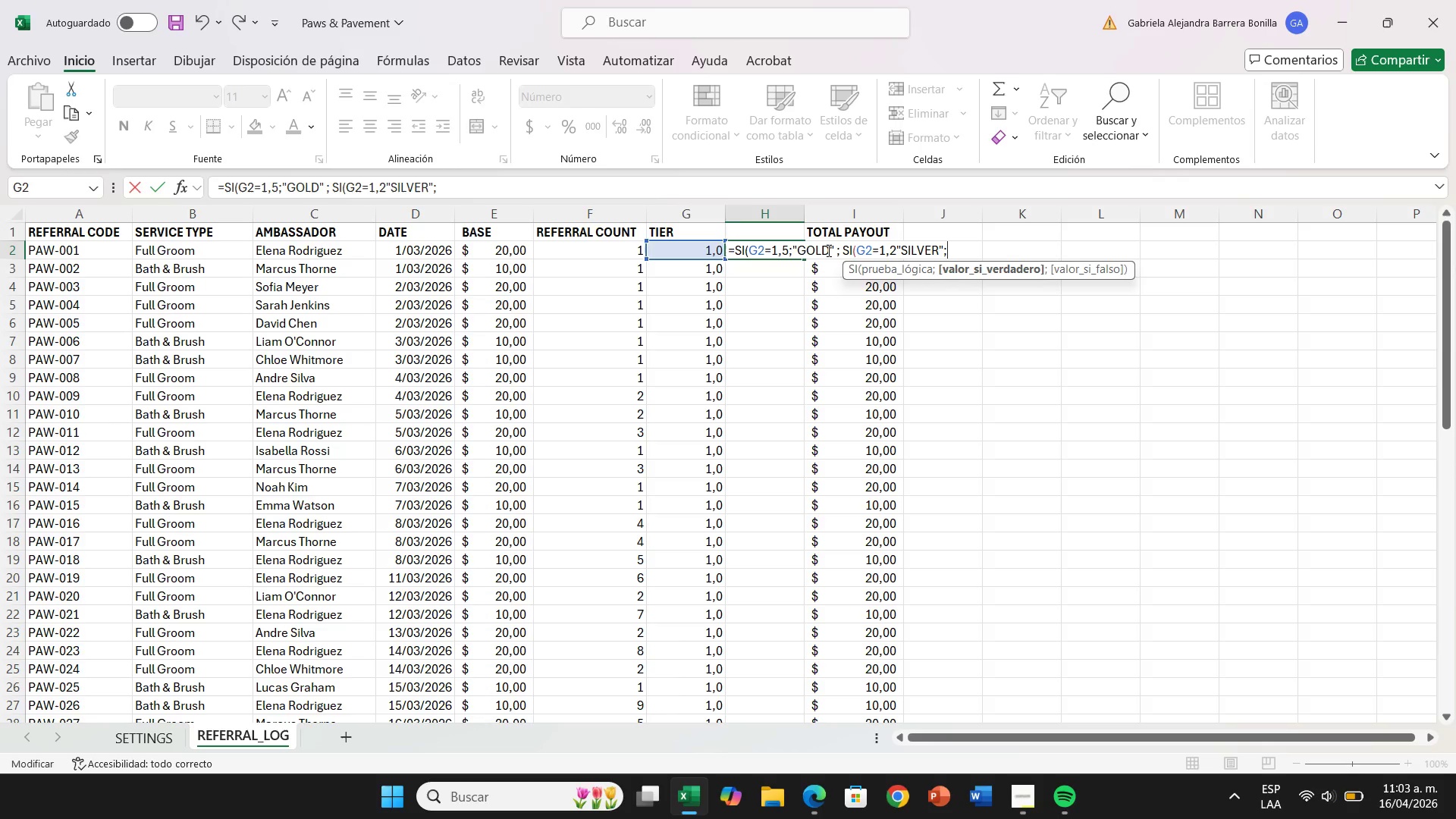 
wait(22.34)
 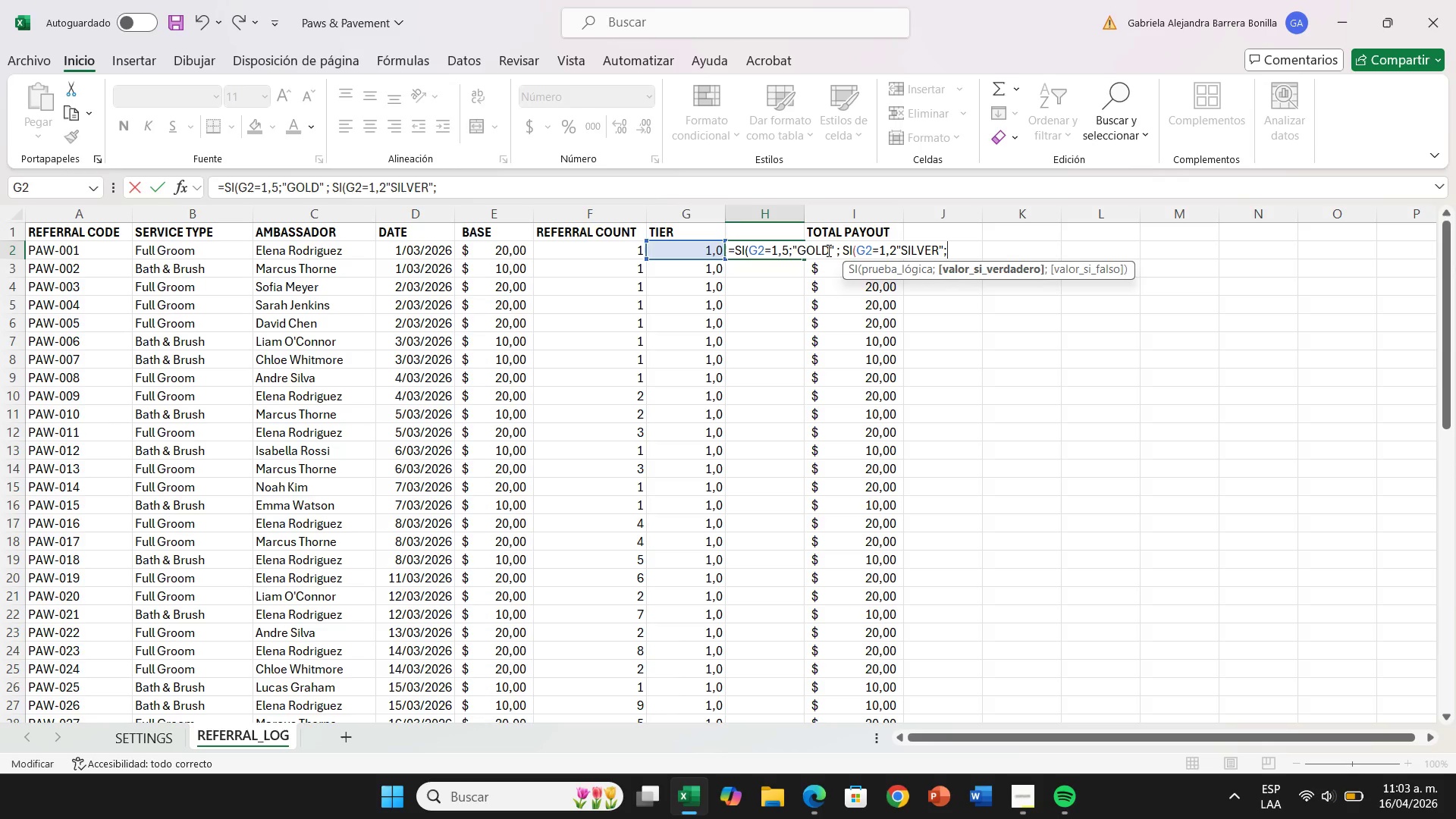 
type( SI)
 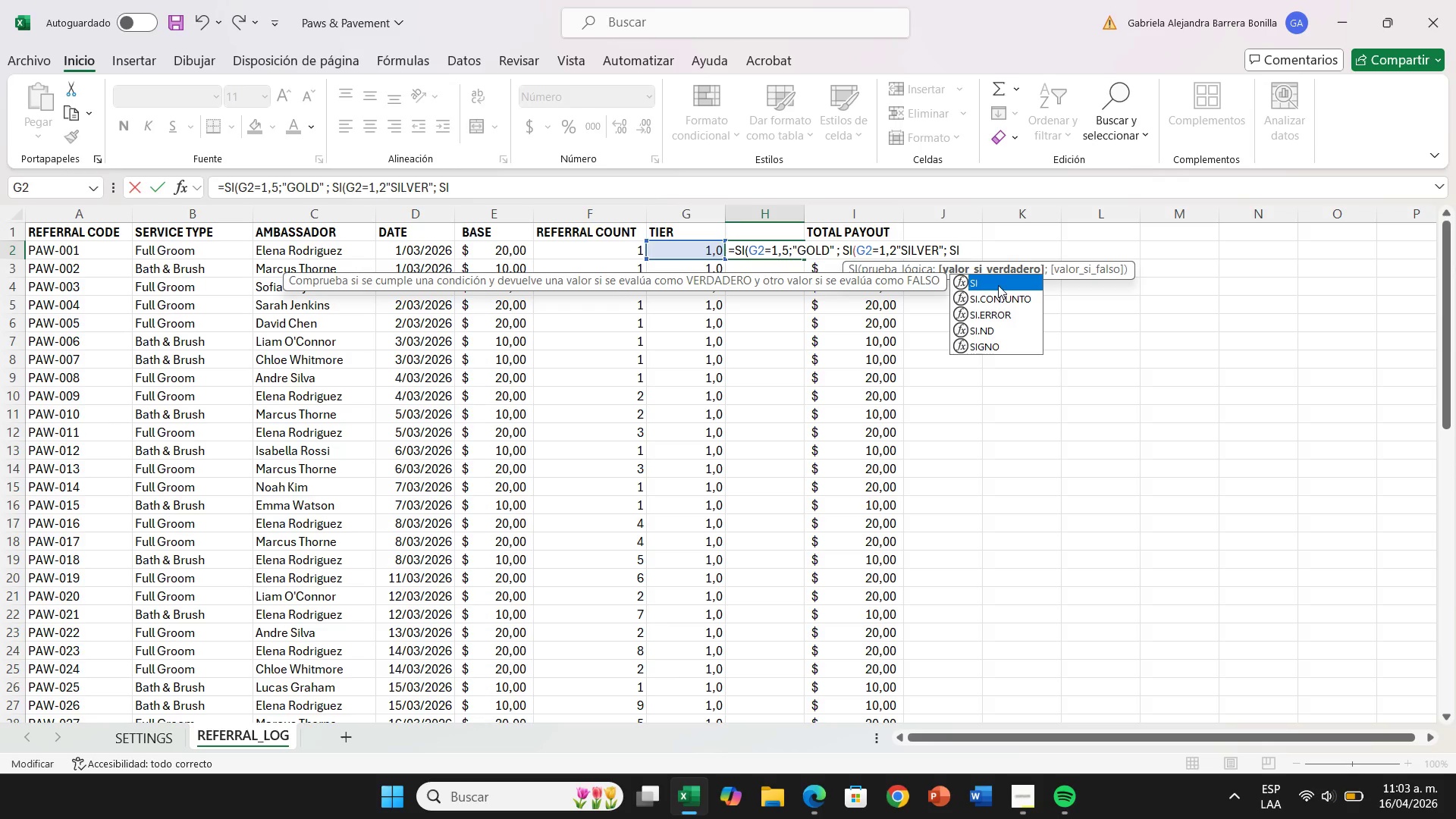 
double_click([999, 281])
 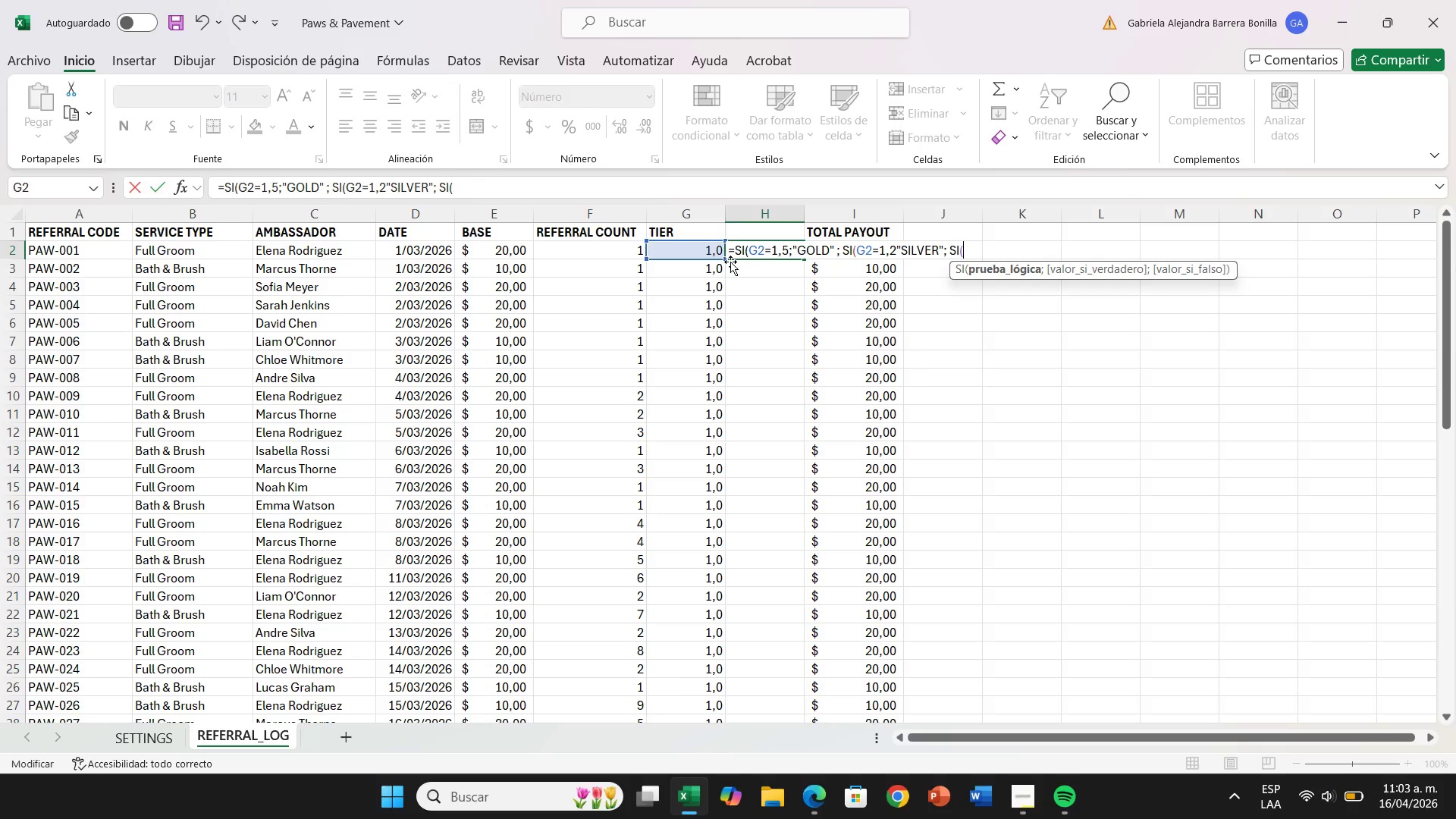 
left_click([707, 249])
 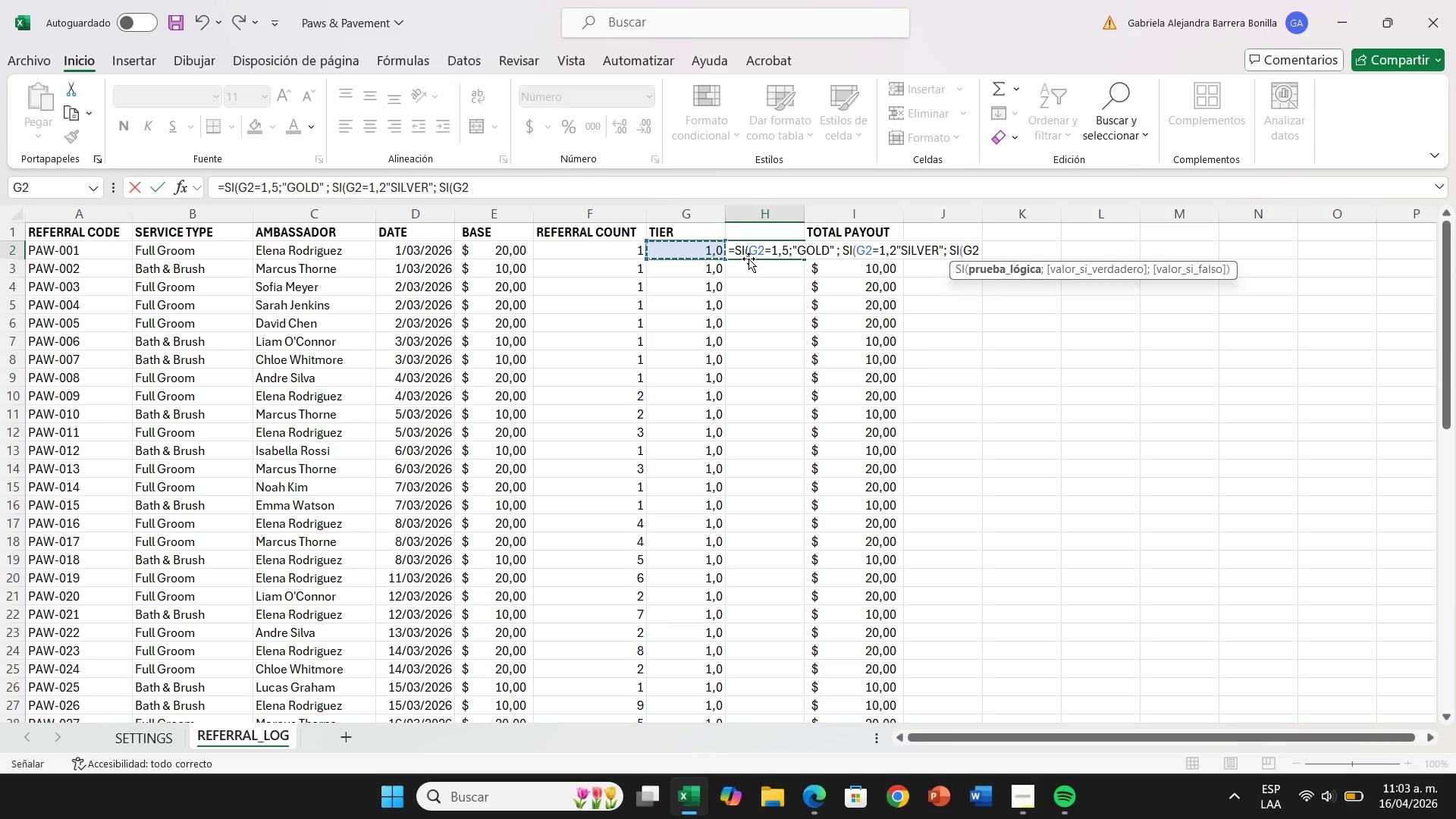 
key(Shift+0)
 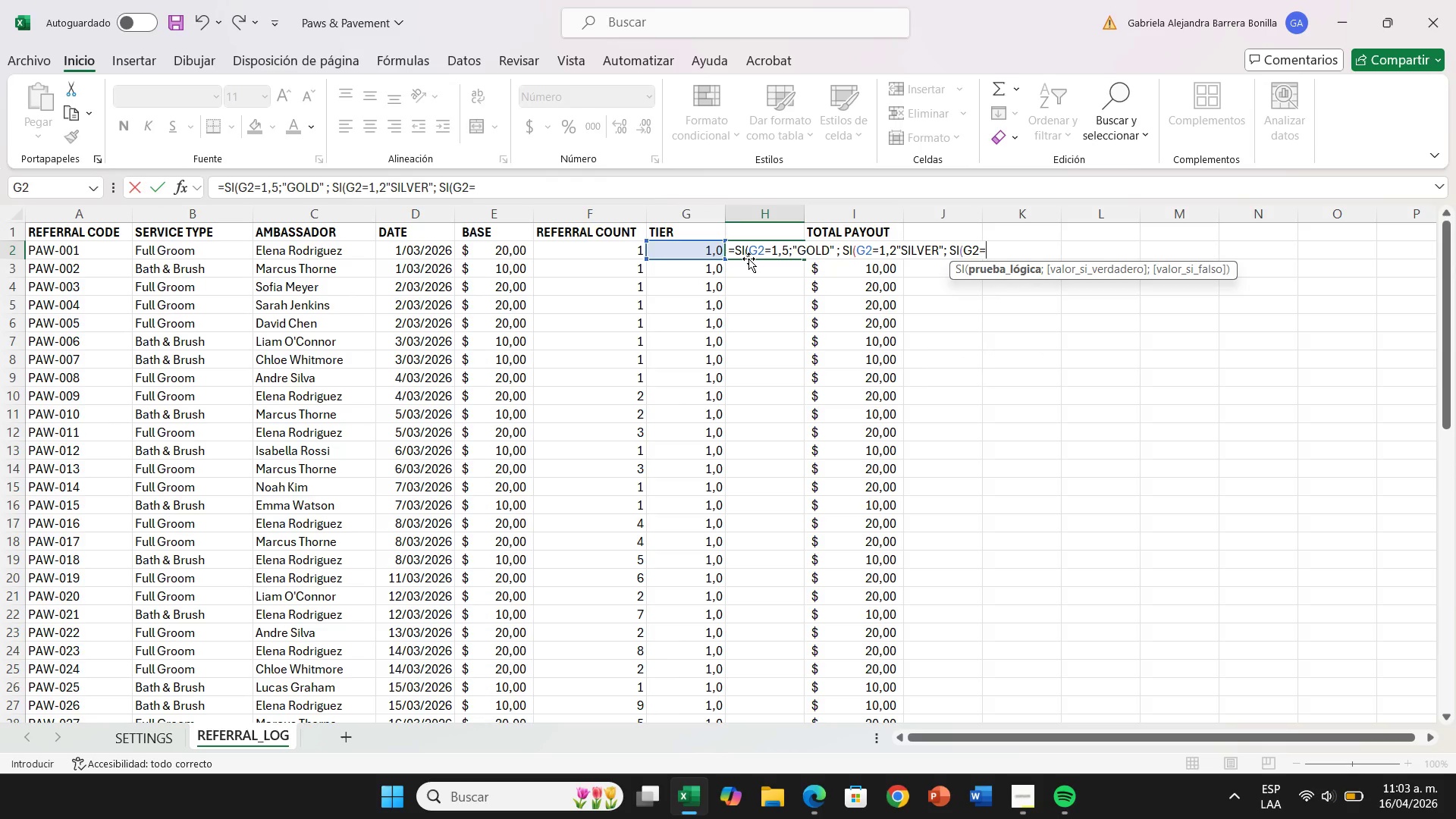 
key(1)
 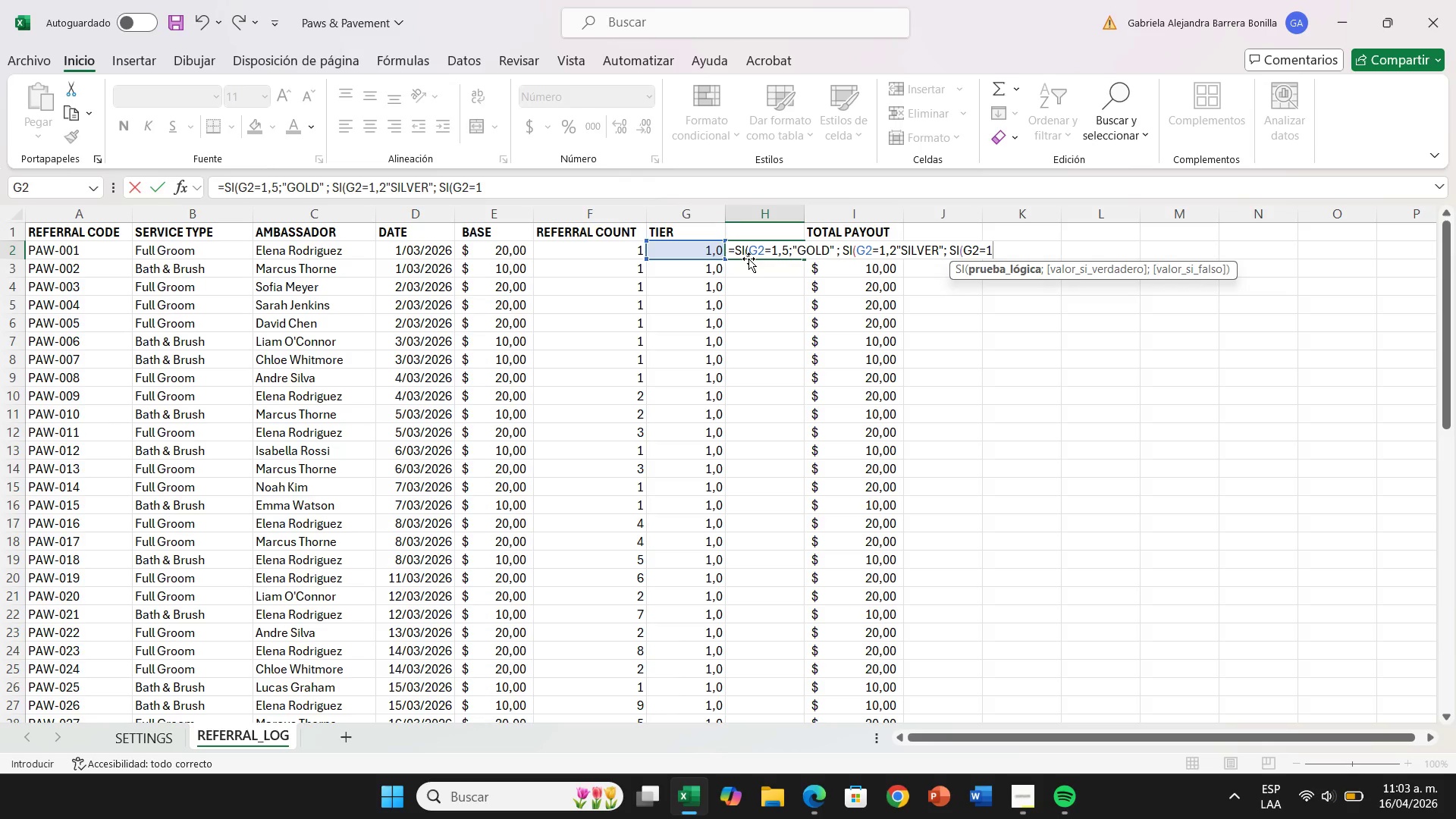 
key(Comma)
 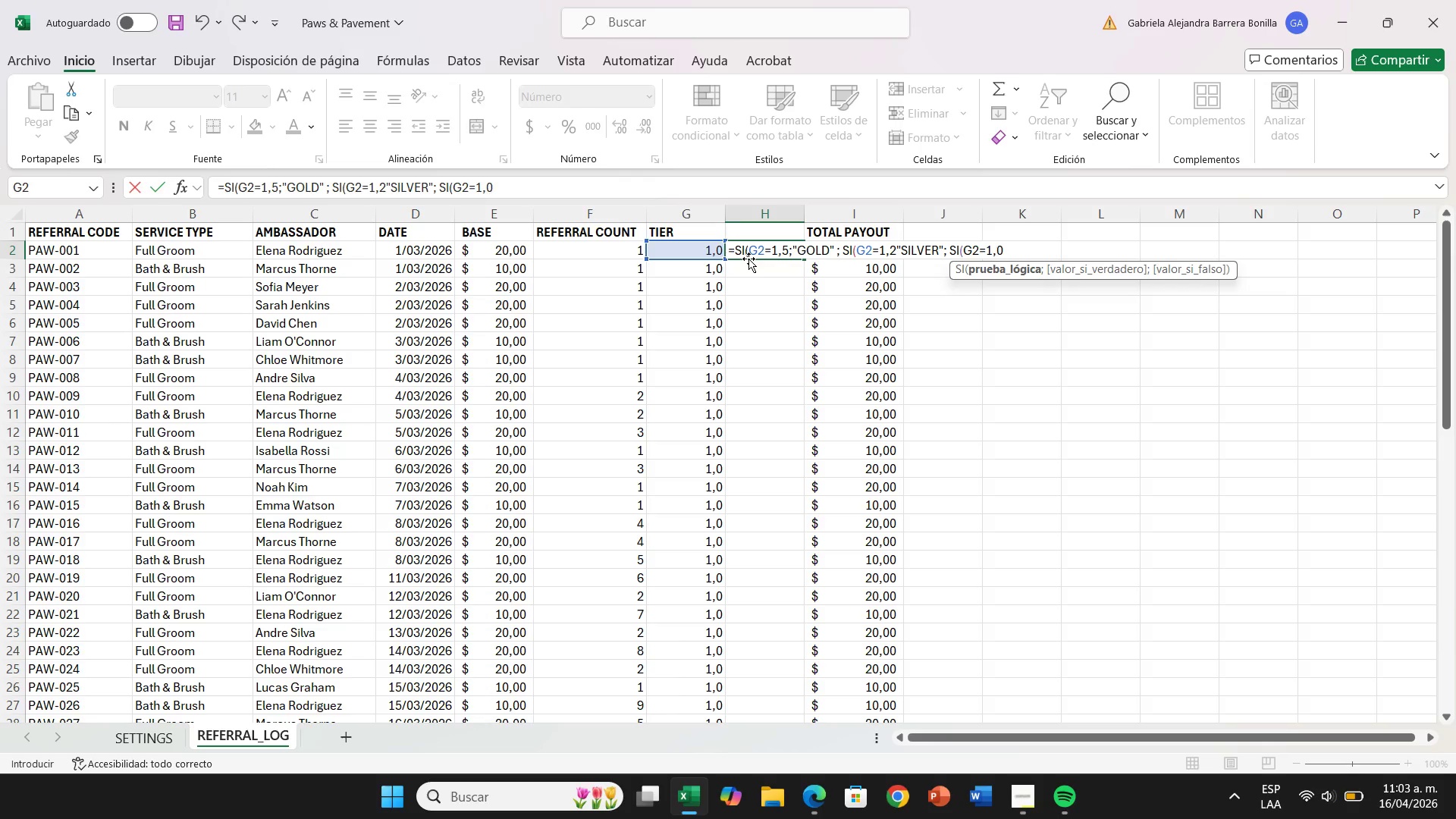 
key(0)
 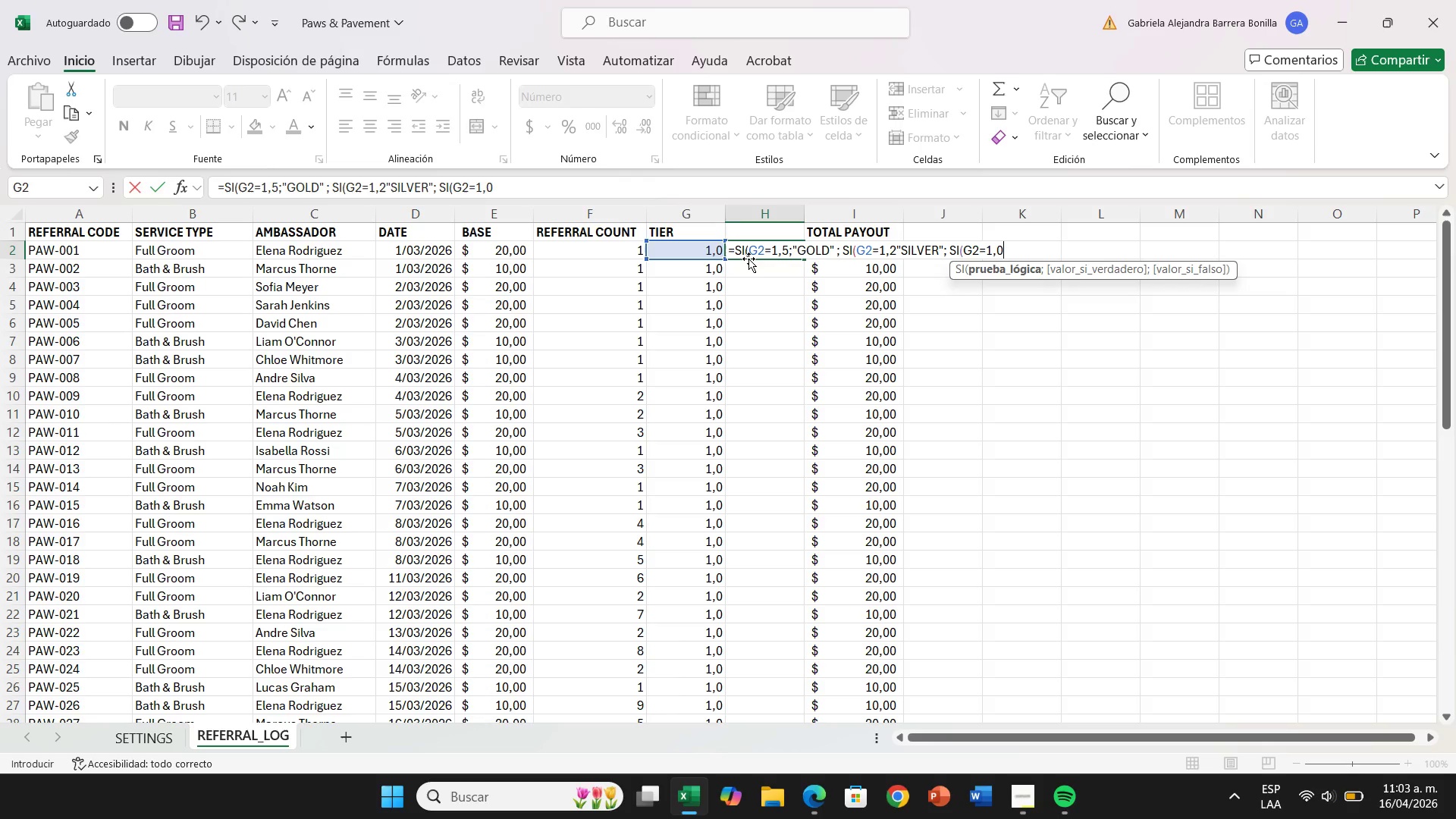 
wait(5.52)
 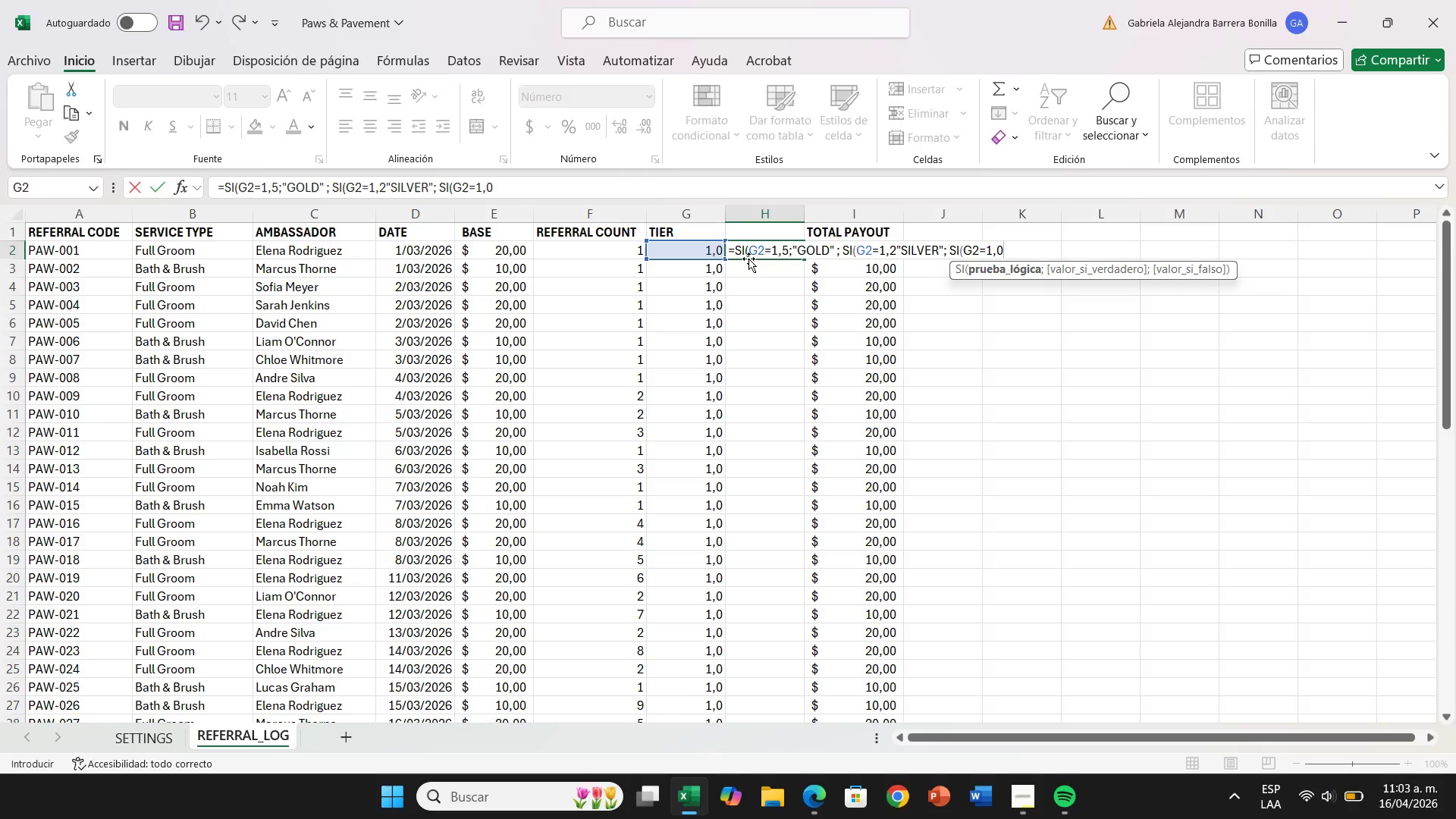 
type(@BRONZE@< 1(()
 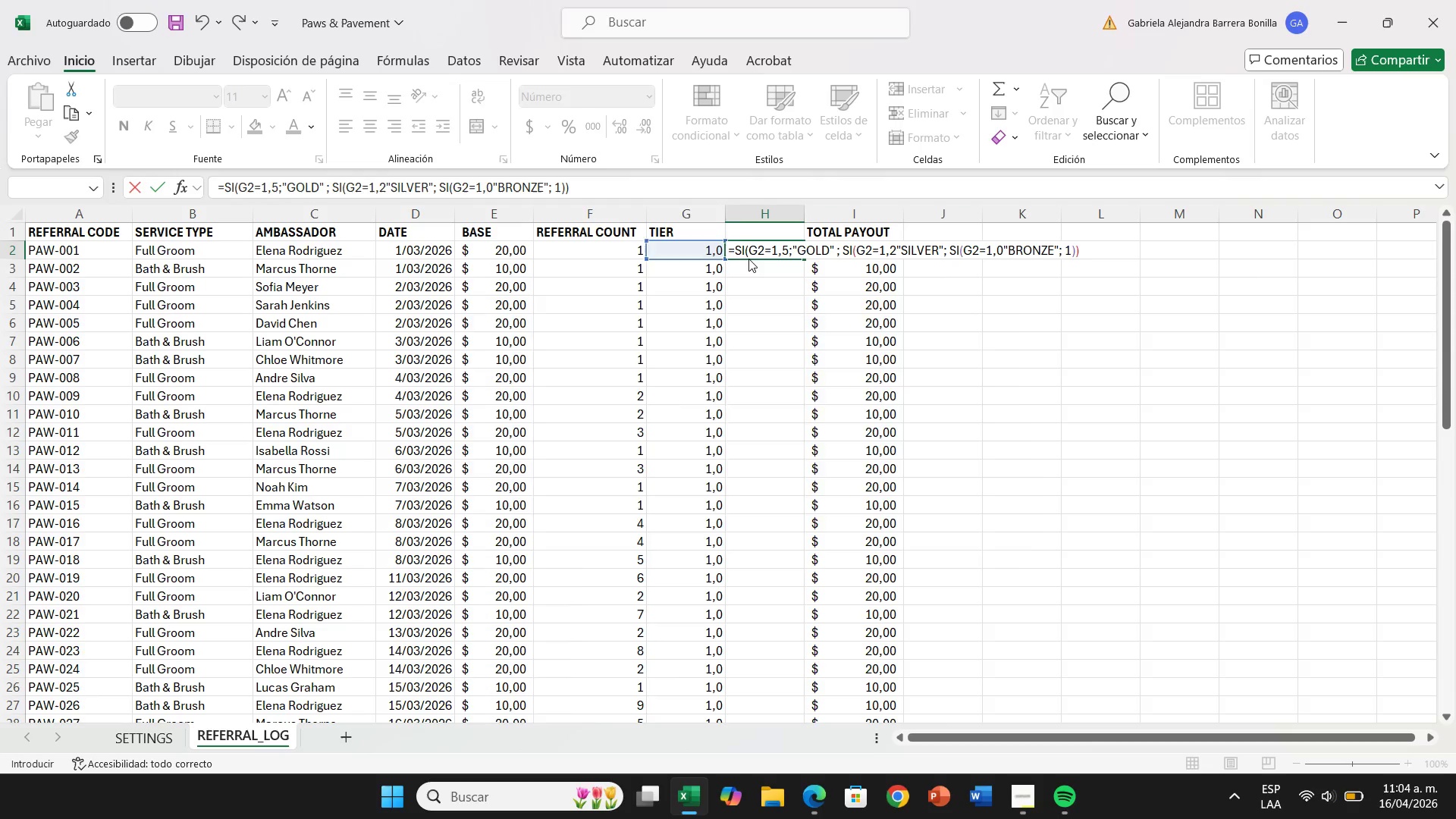 
 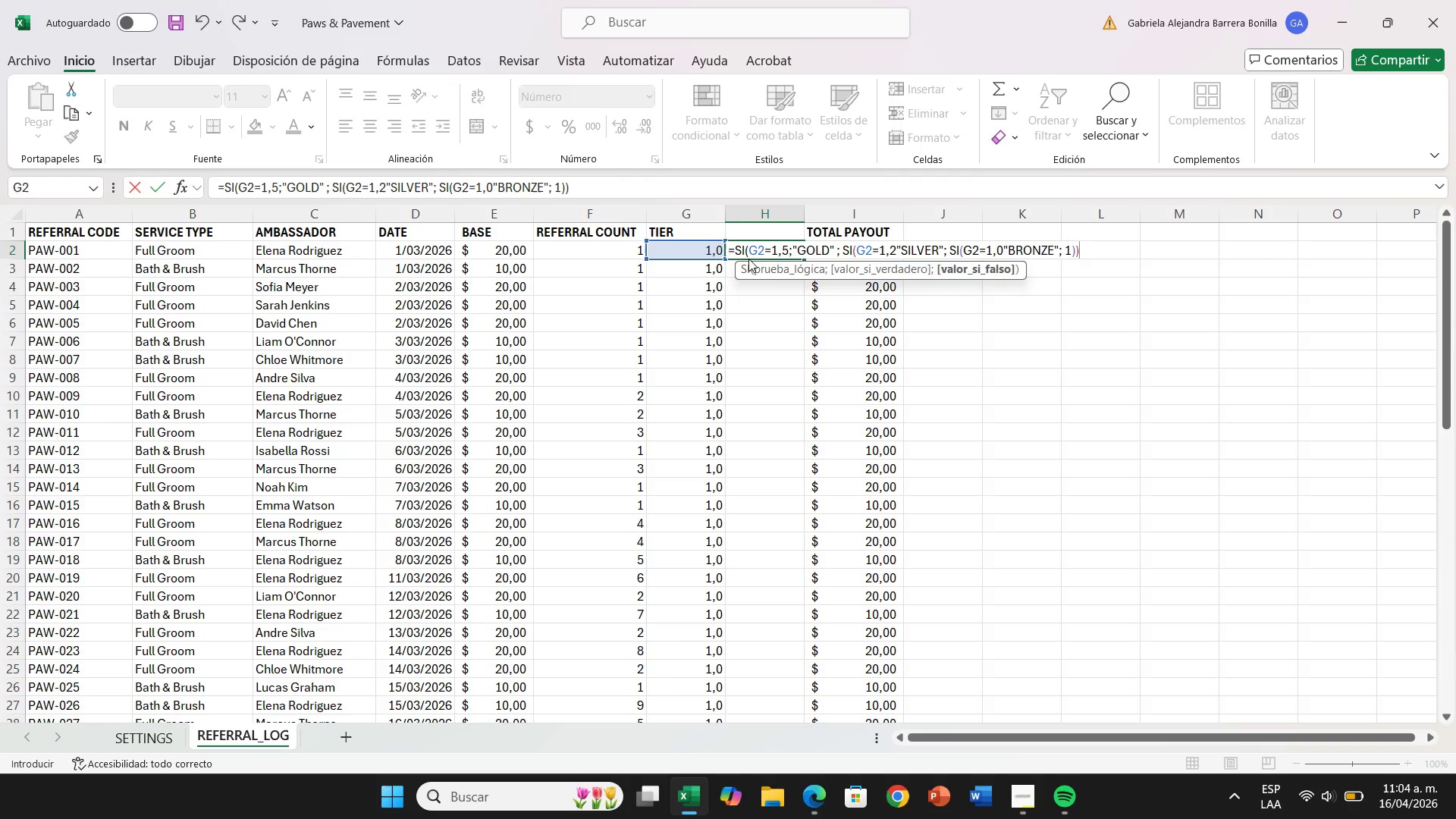 
key(Enter)
 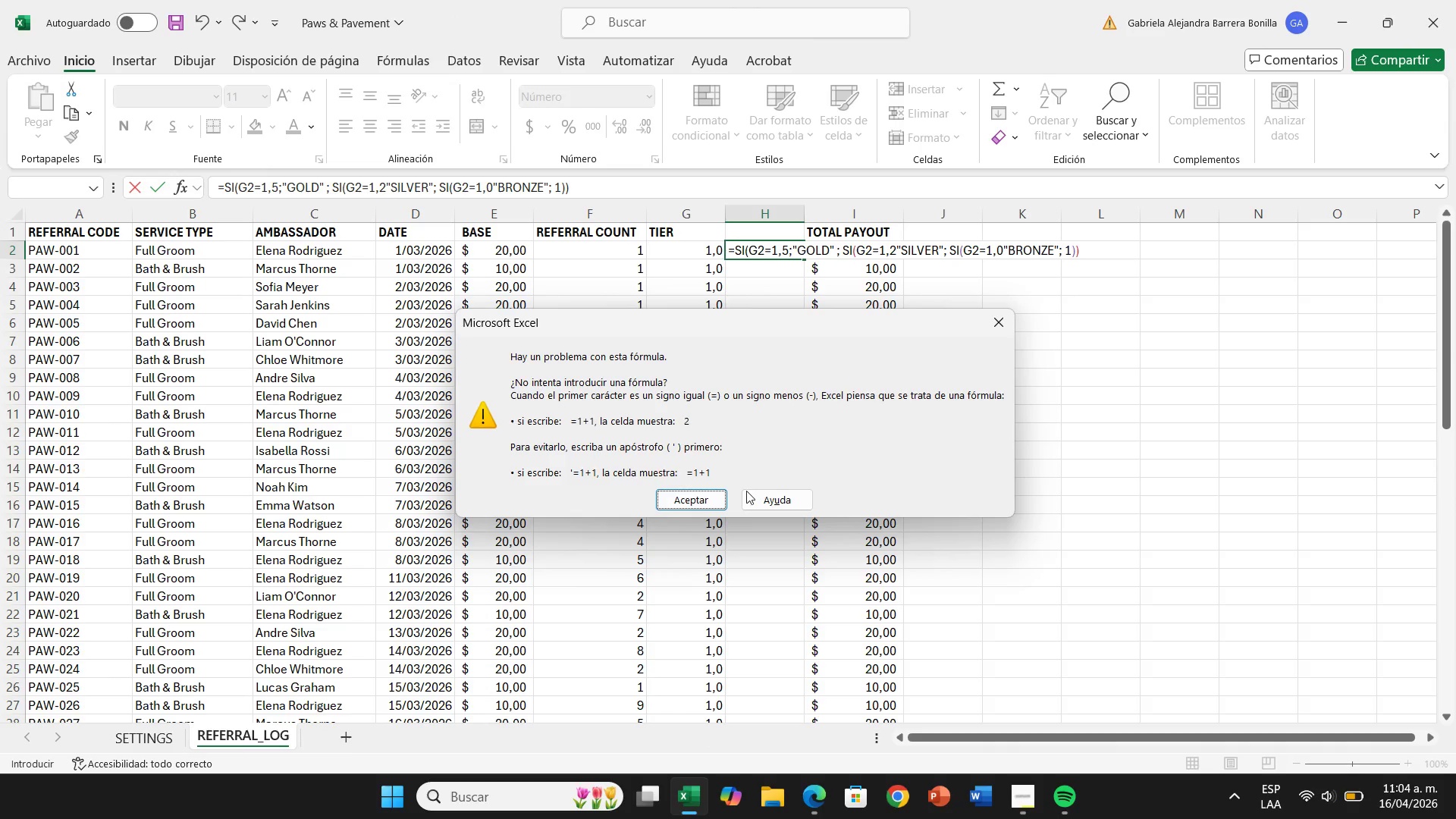 
left_click([699, 499])
 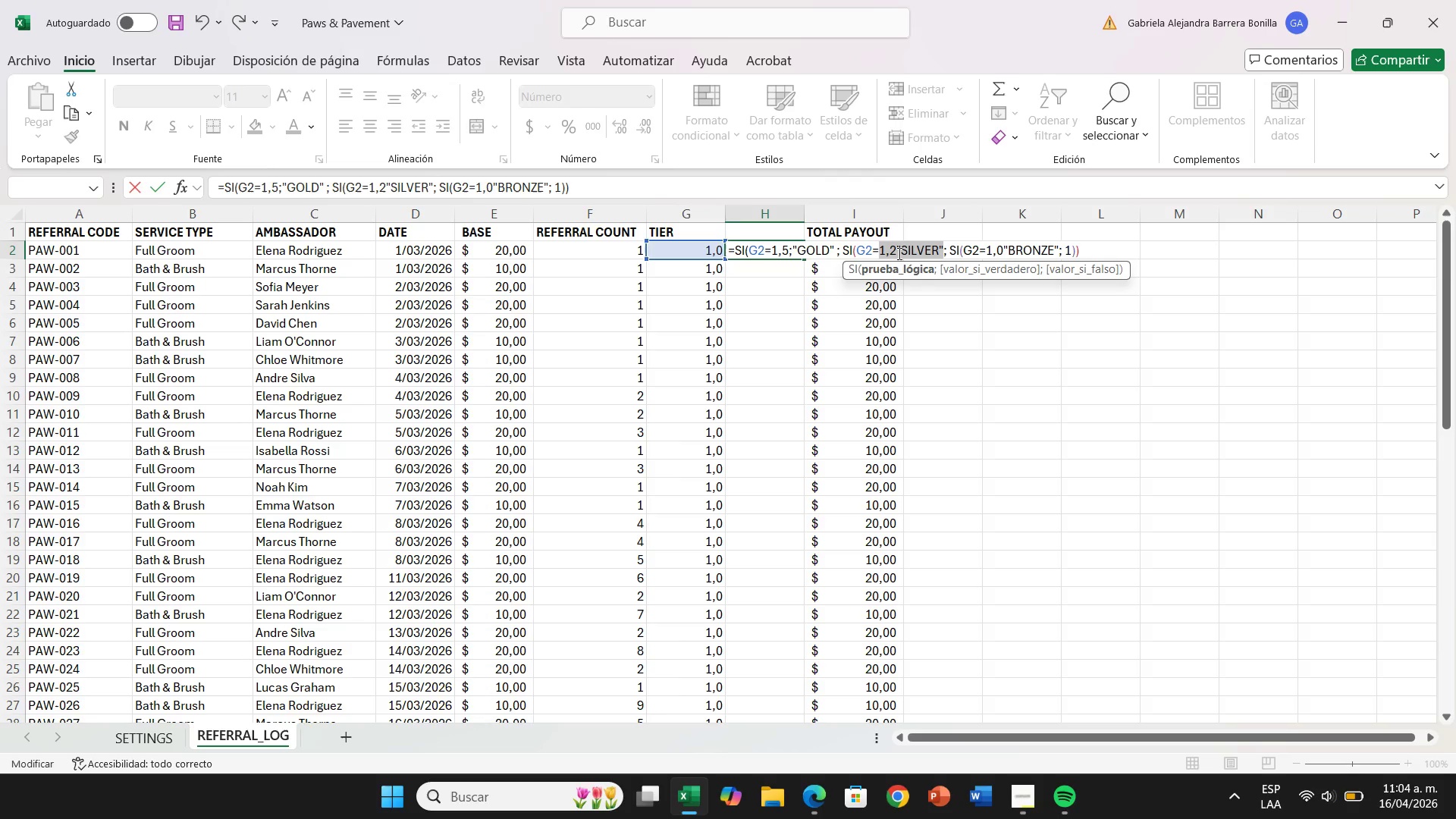 
wait(5.31)
 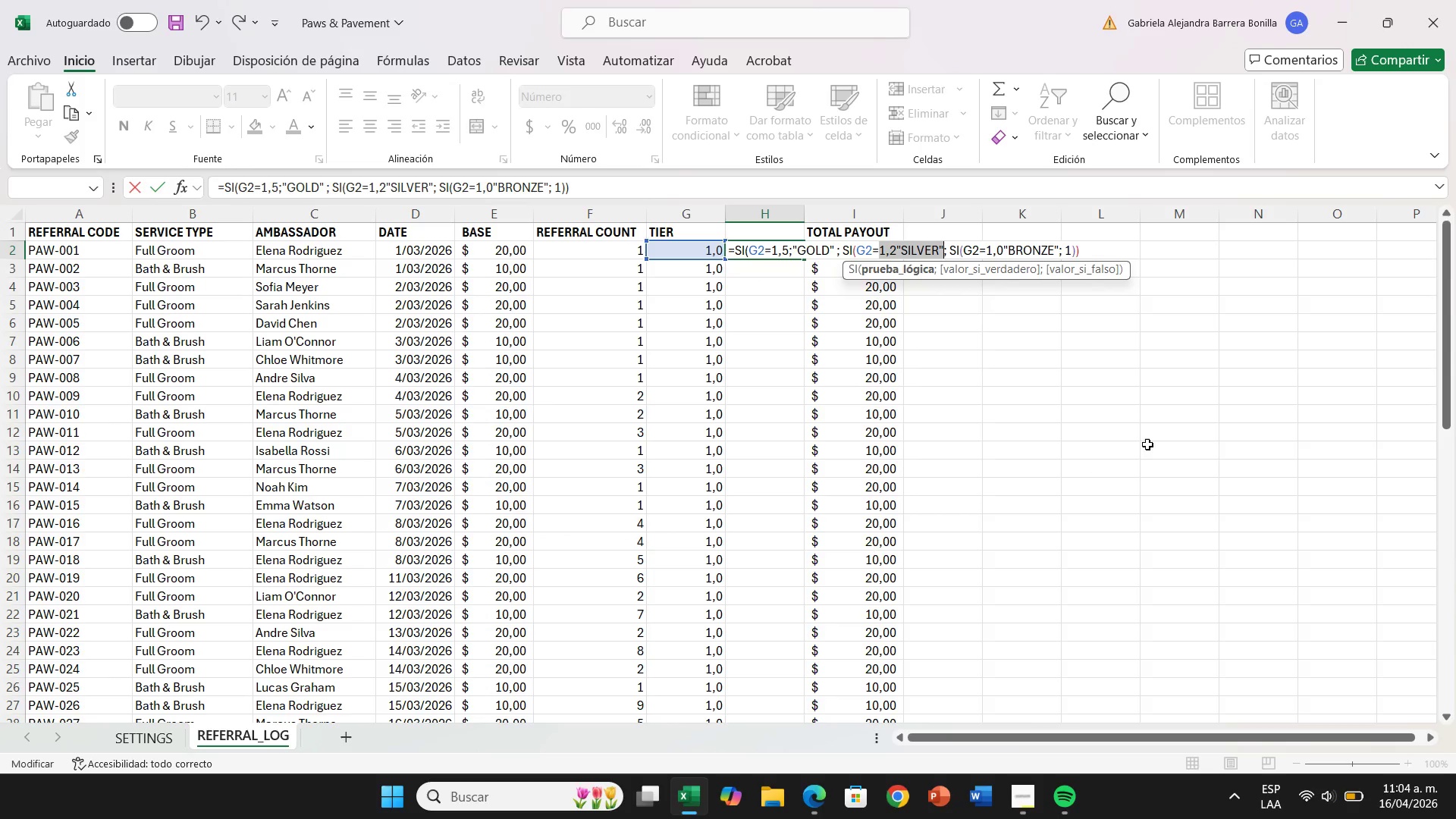 
left_click([896, 253])
 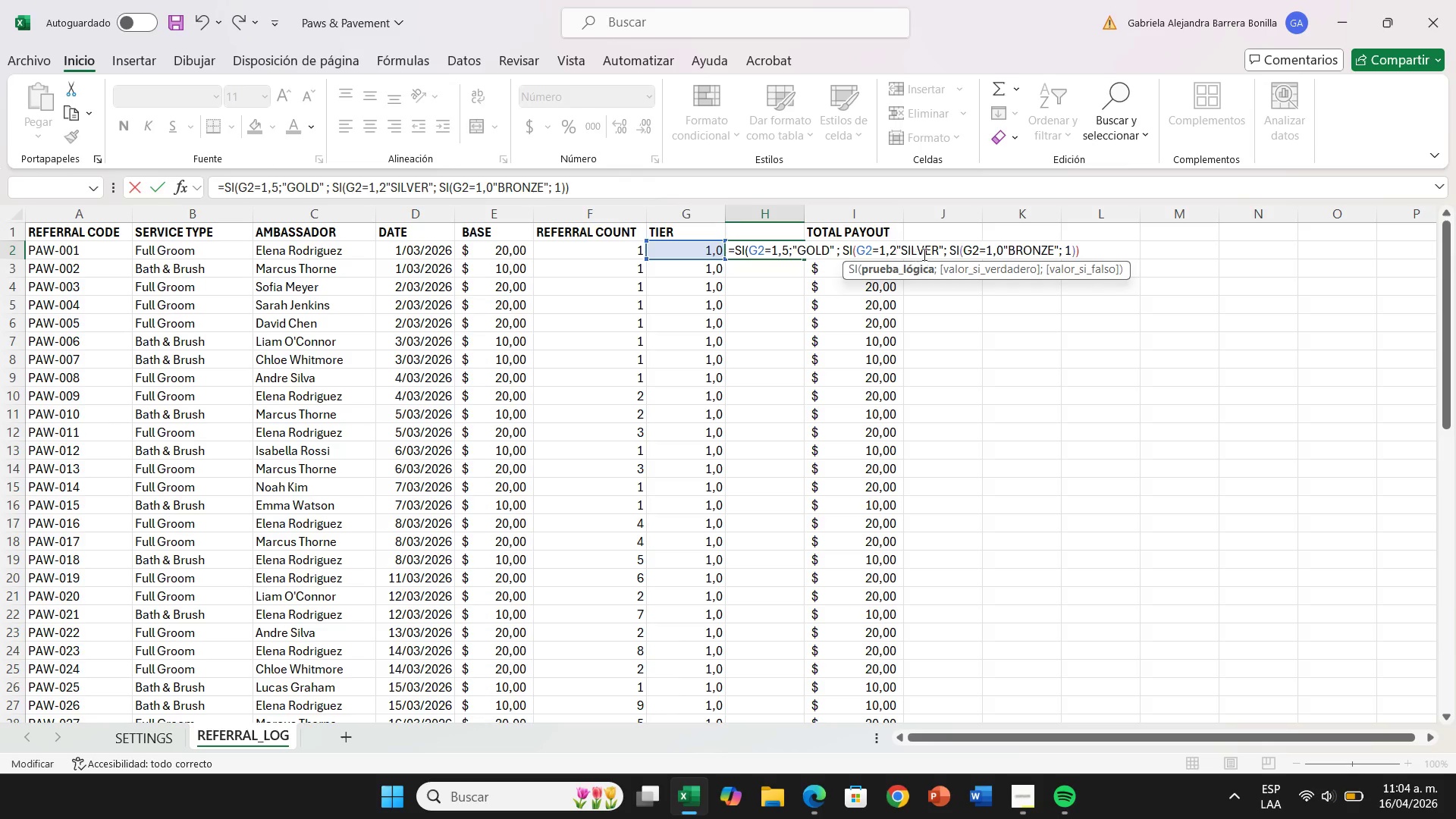 
key(Space)
 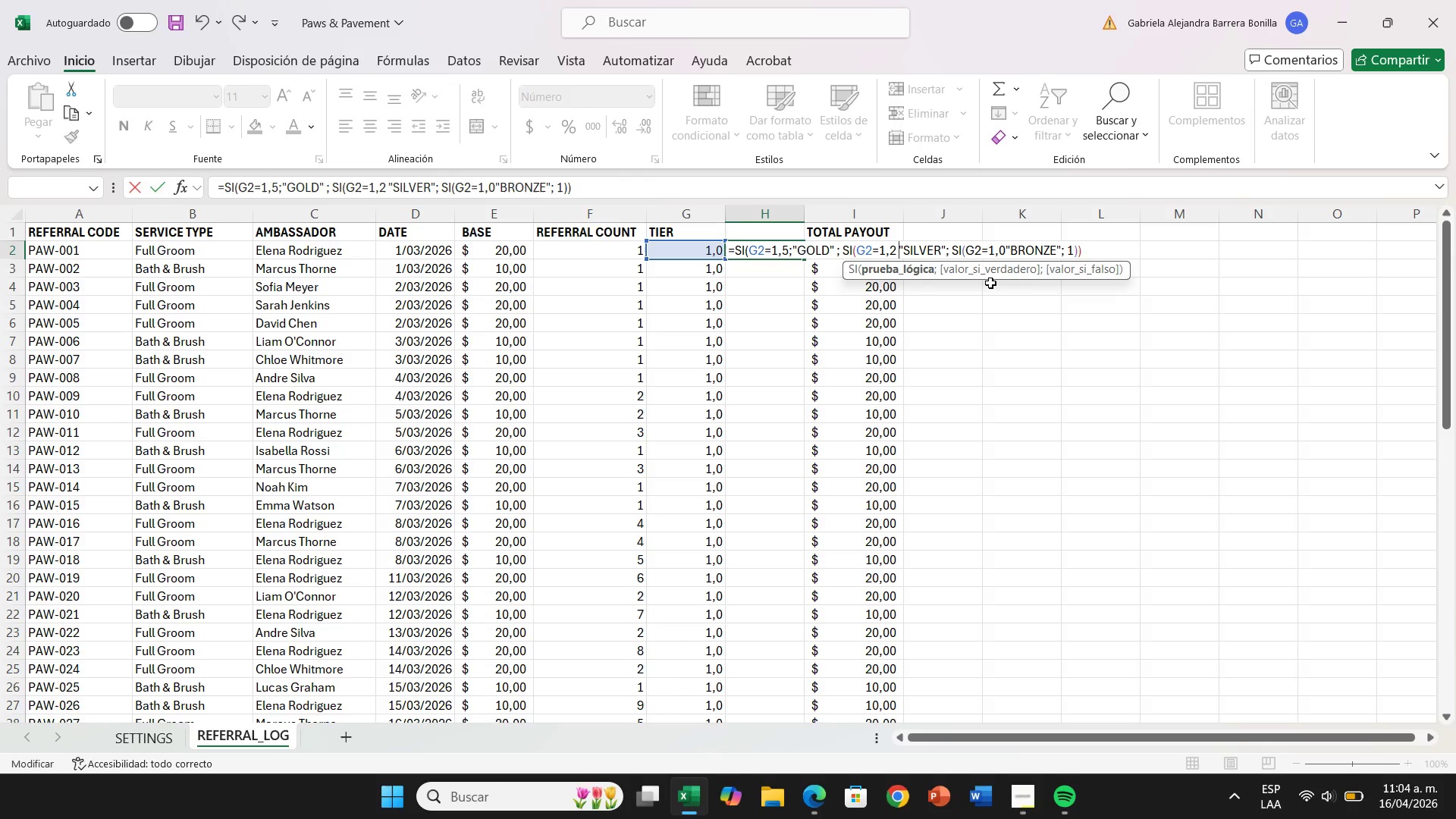 
key(Enter)
 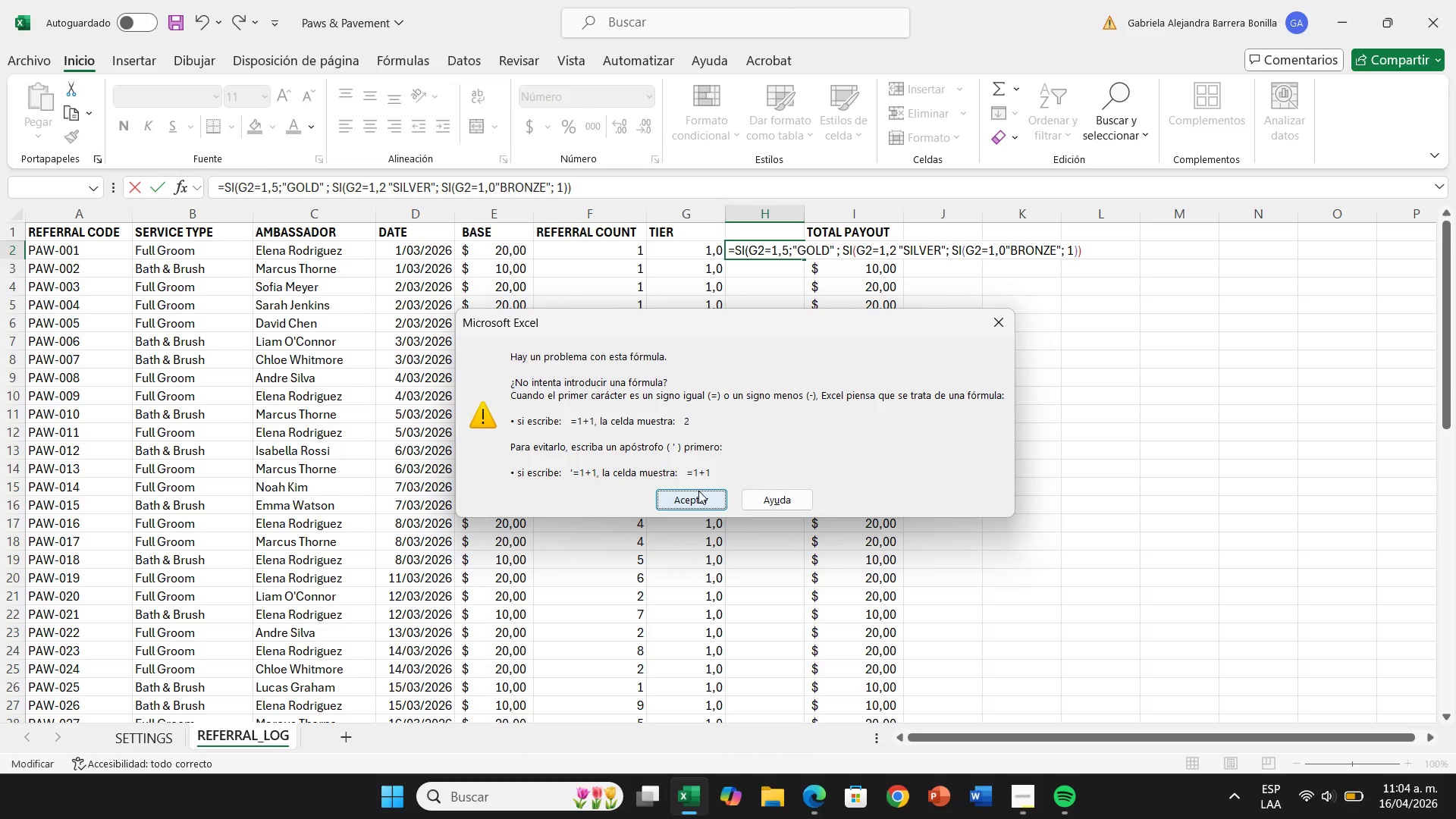 
left_click([698, 491])
 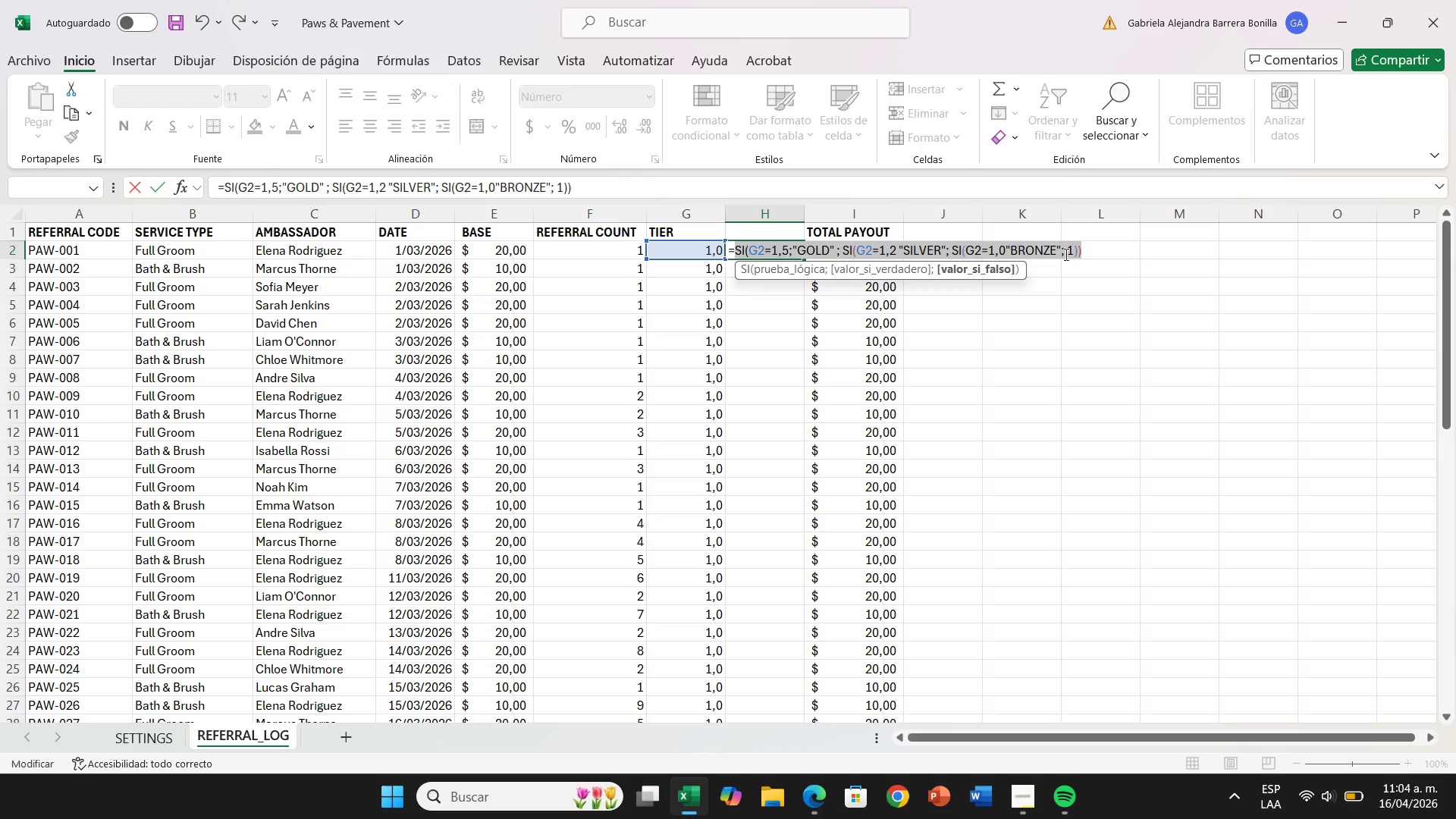 
wait(10.1)
 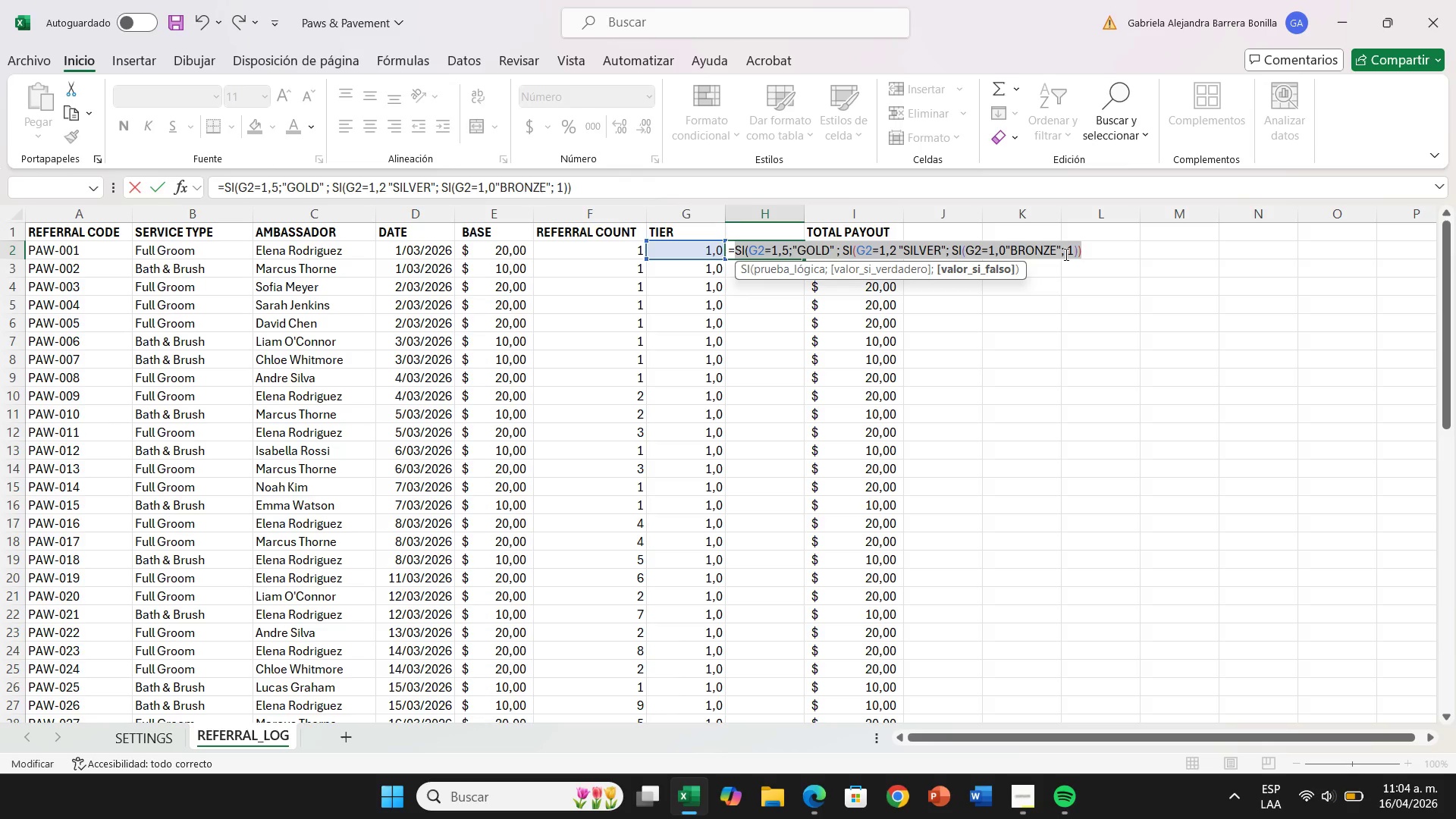 
mouse_move([1105, 118])
 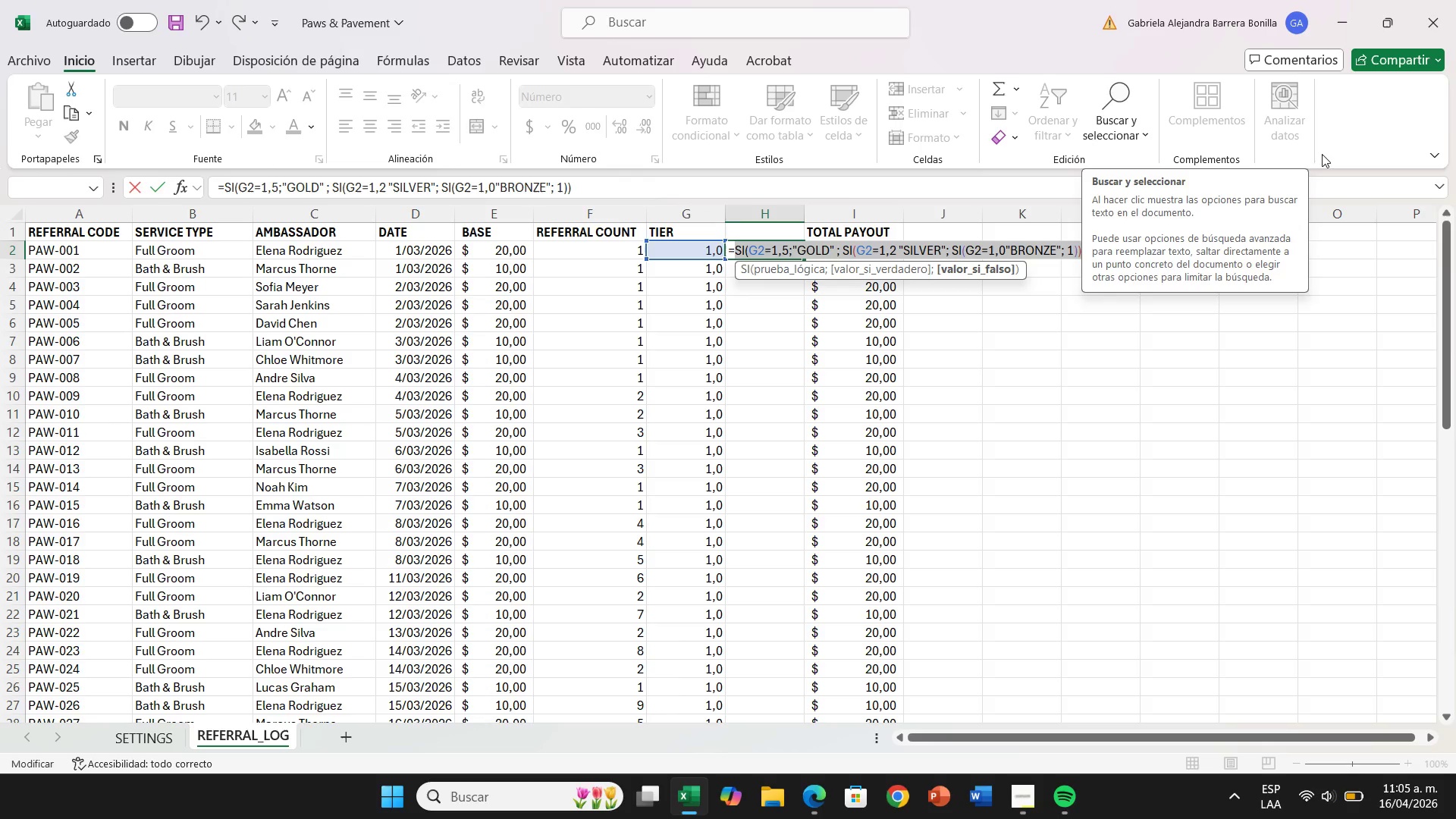 
wait(42.53)
 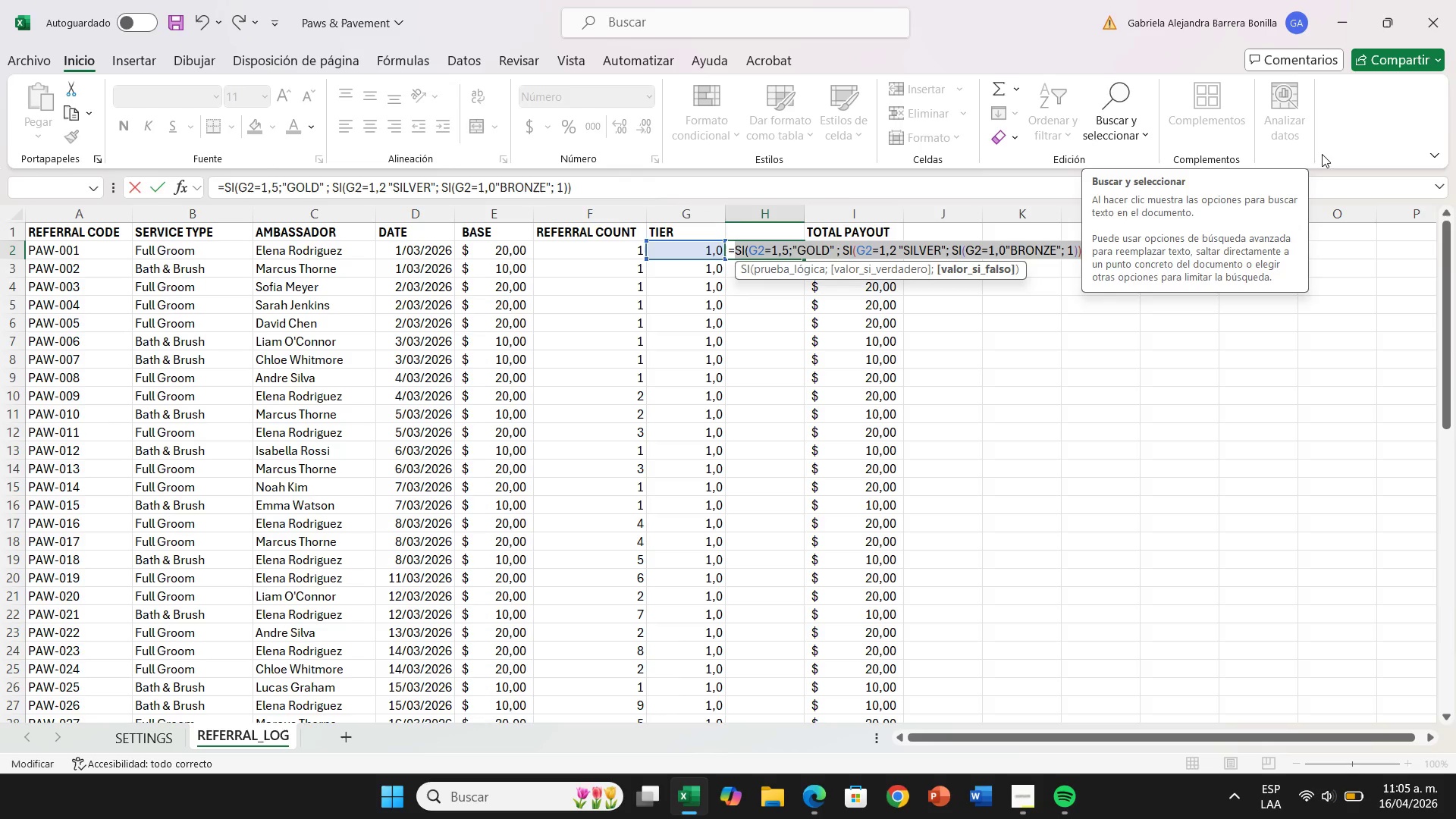 
left_click([1070, 249])
 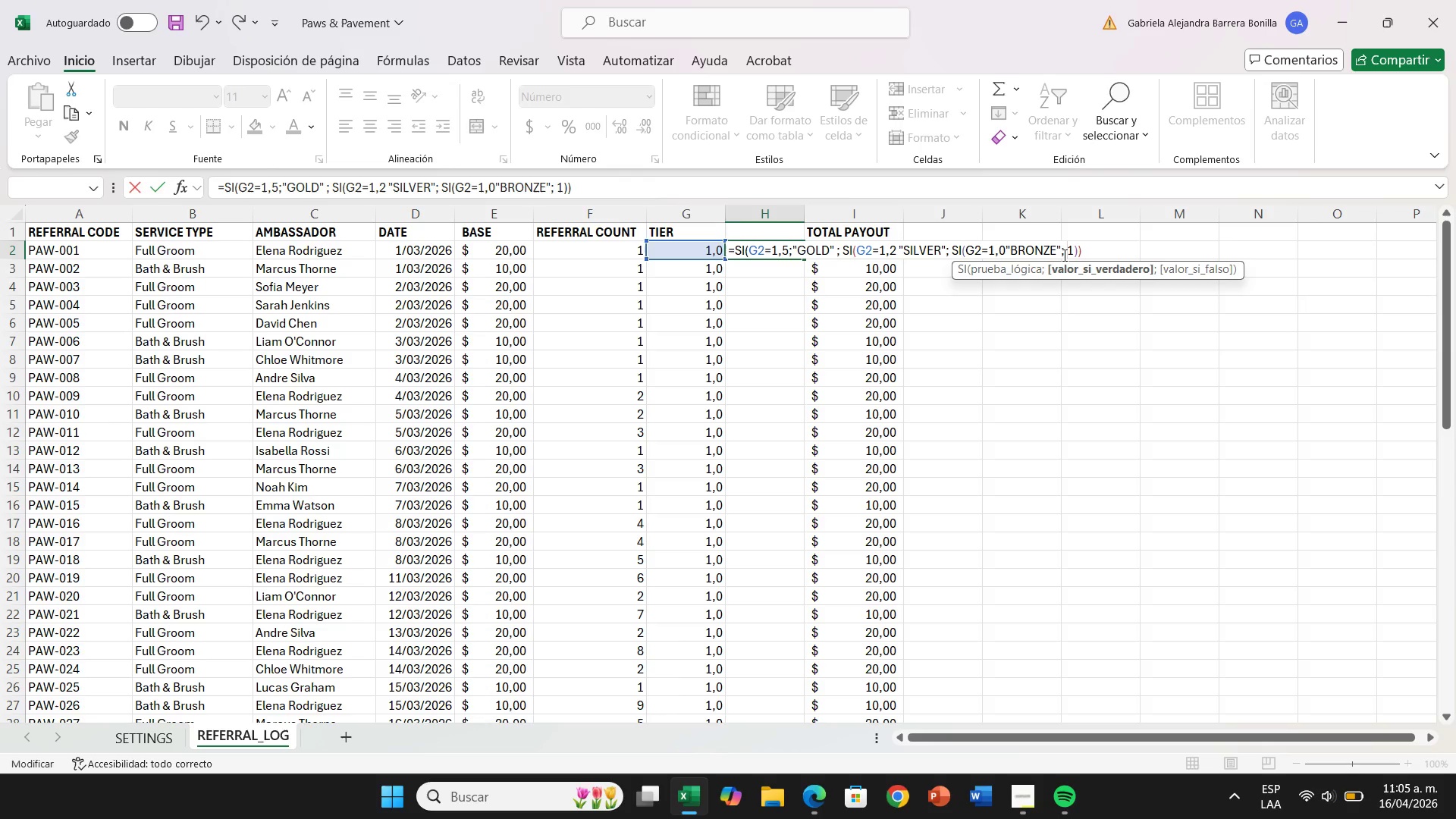 
left_click([1063, 255])
 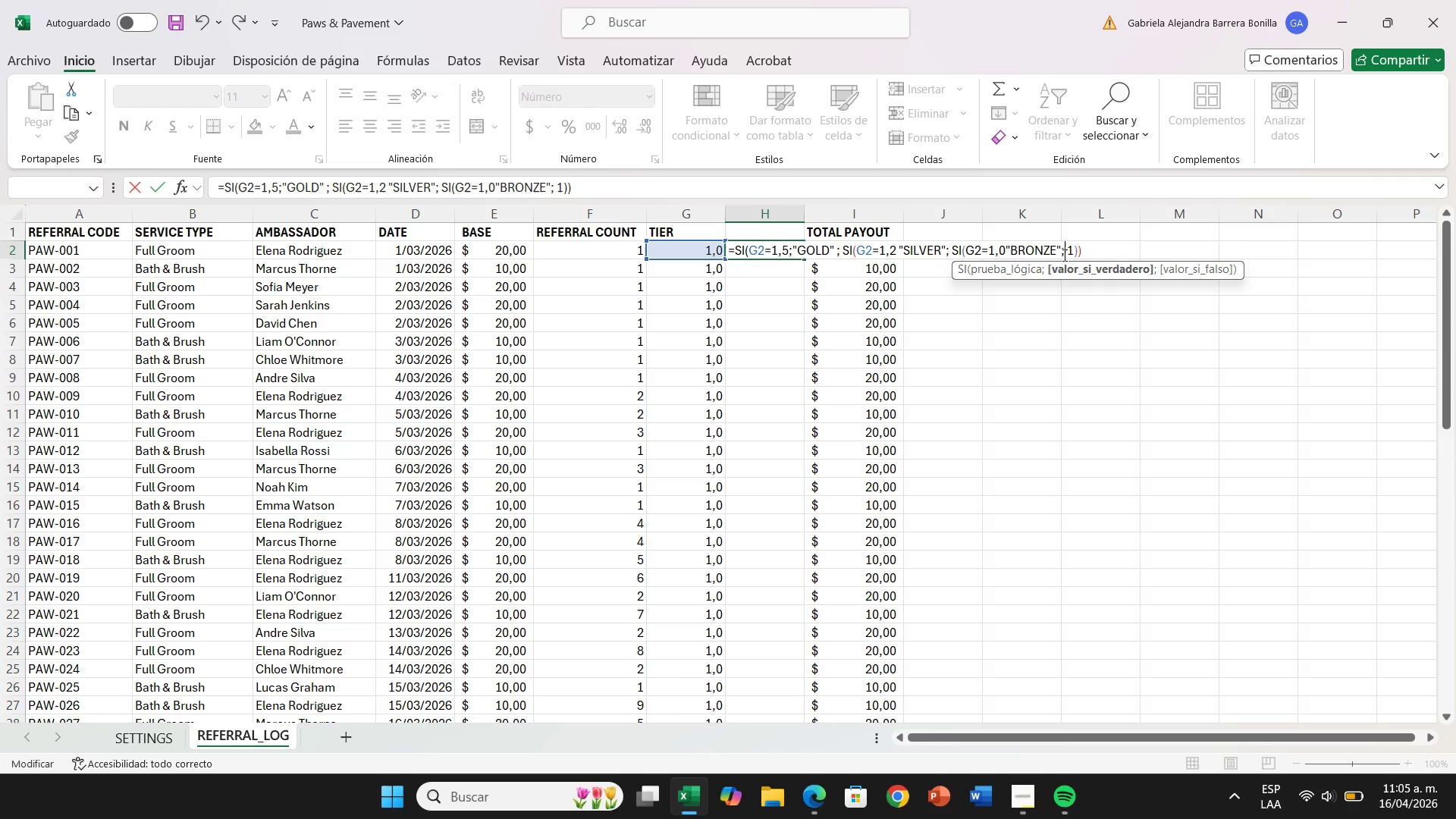 
hold_key(key=Backspace, duration=0.58)
 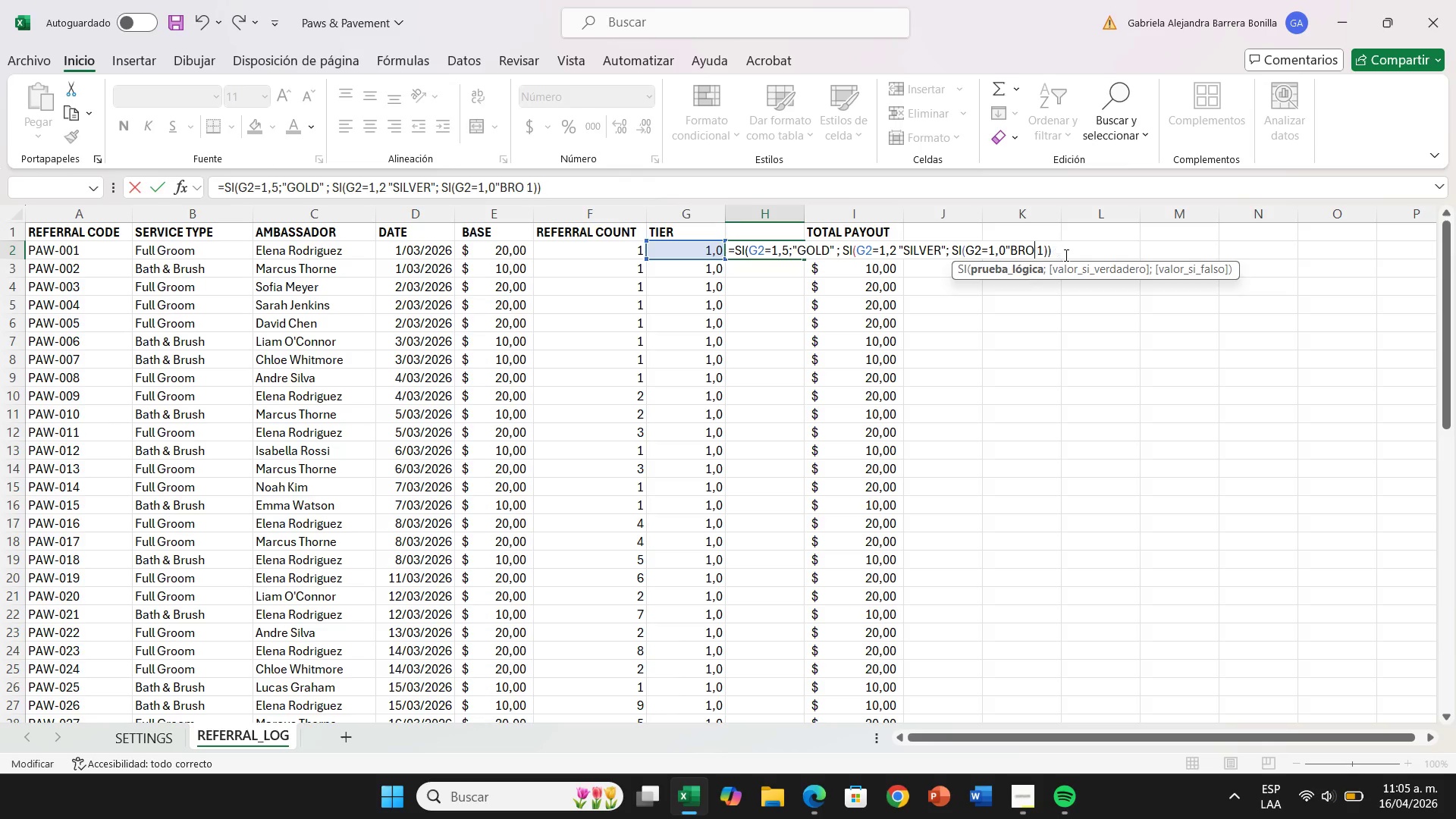 
key(Backspace)
 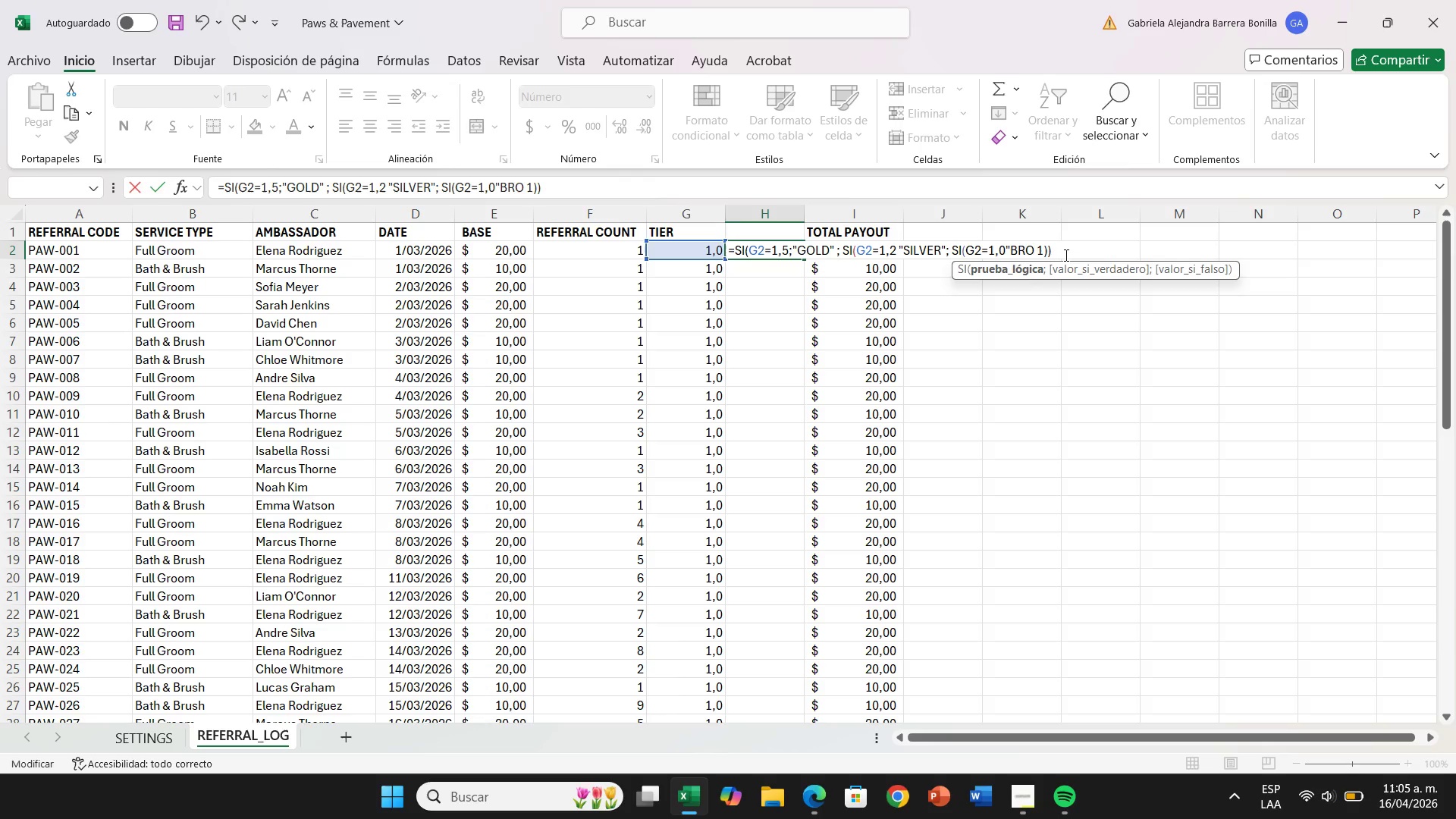 
key(Backspace)
 